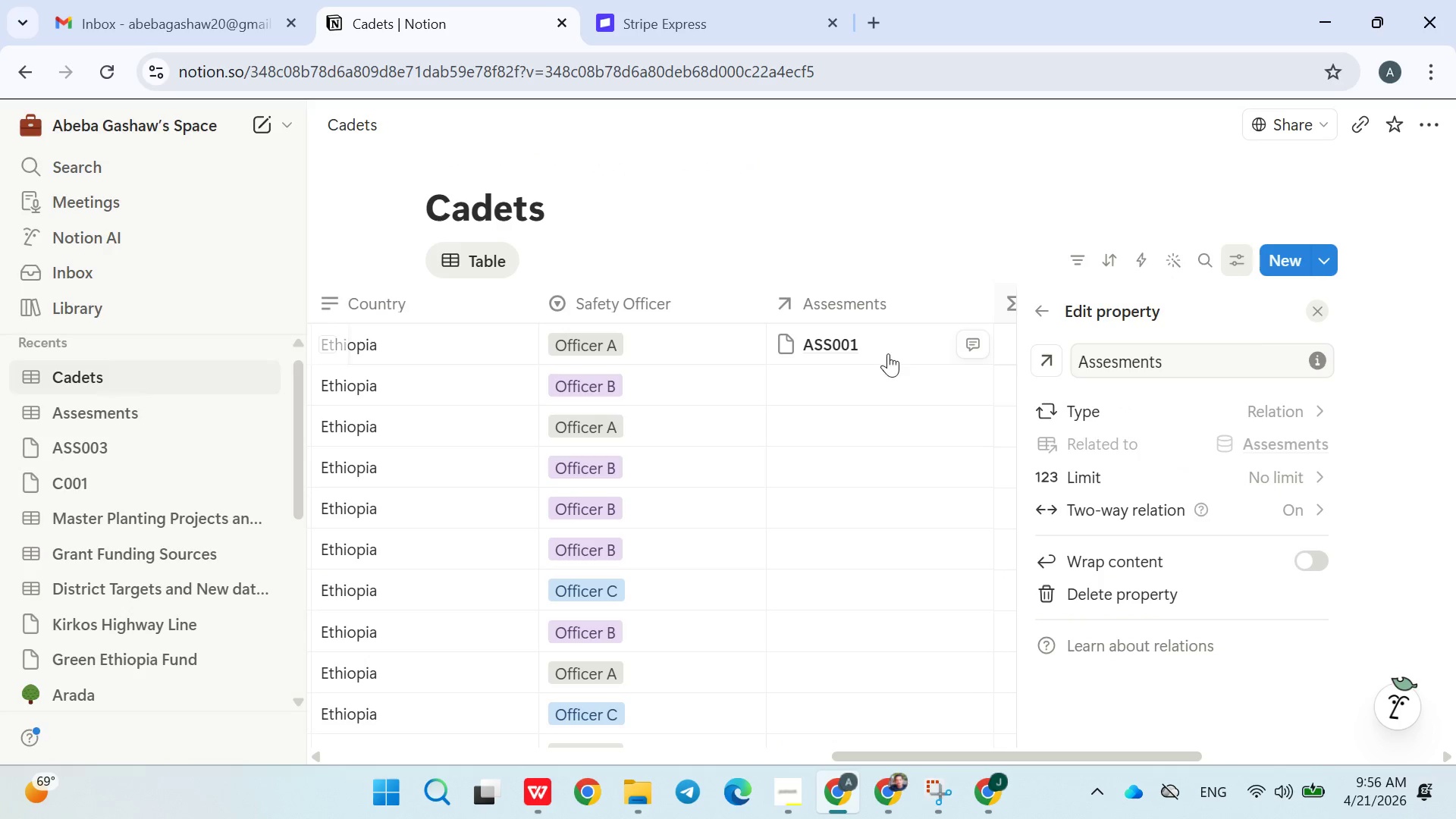 
left_click([874, 371])
 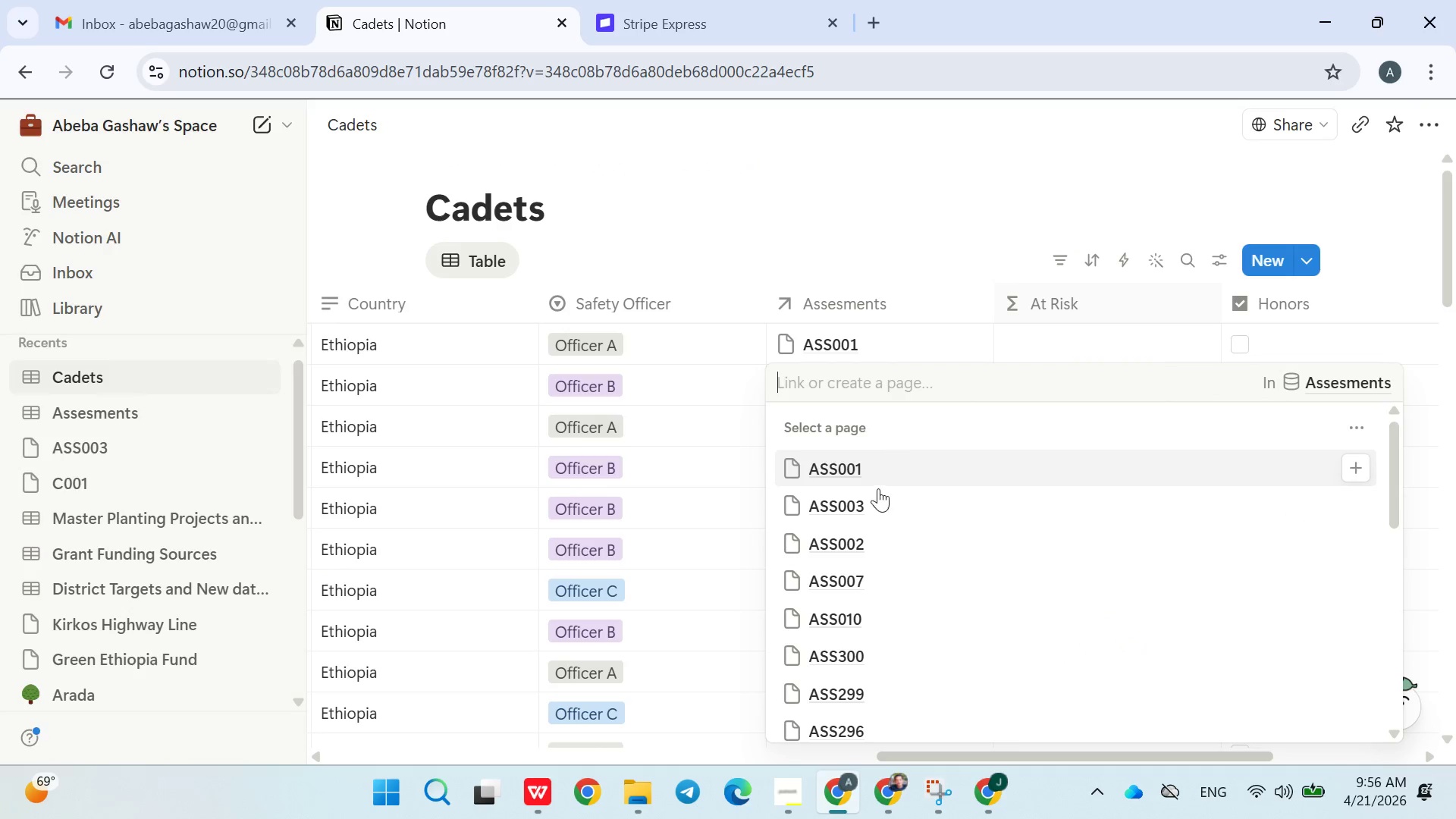 
left_click([865, 542])
 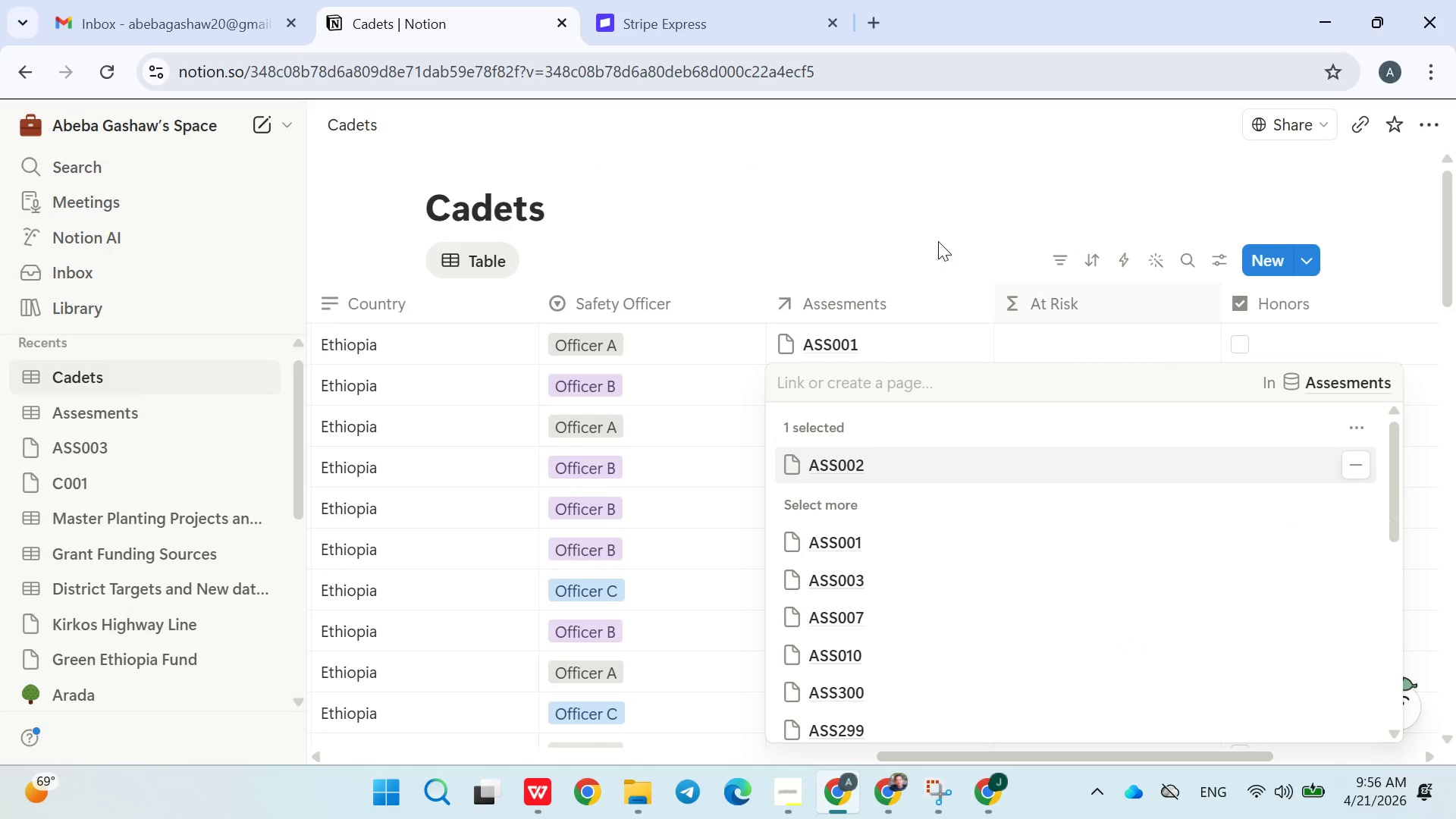 
left_click([938, 240])
 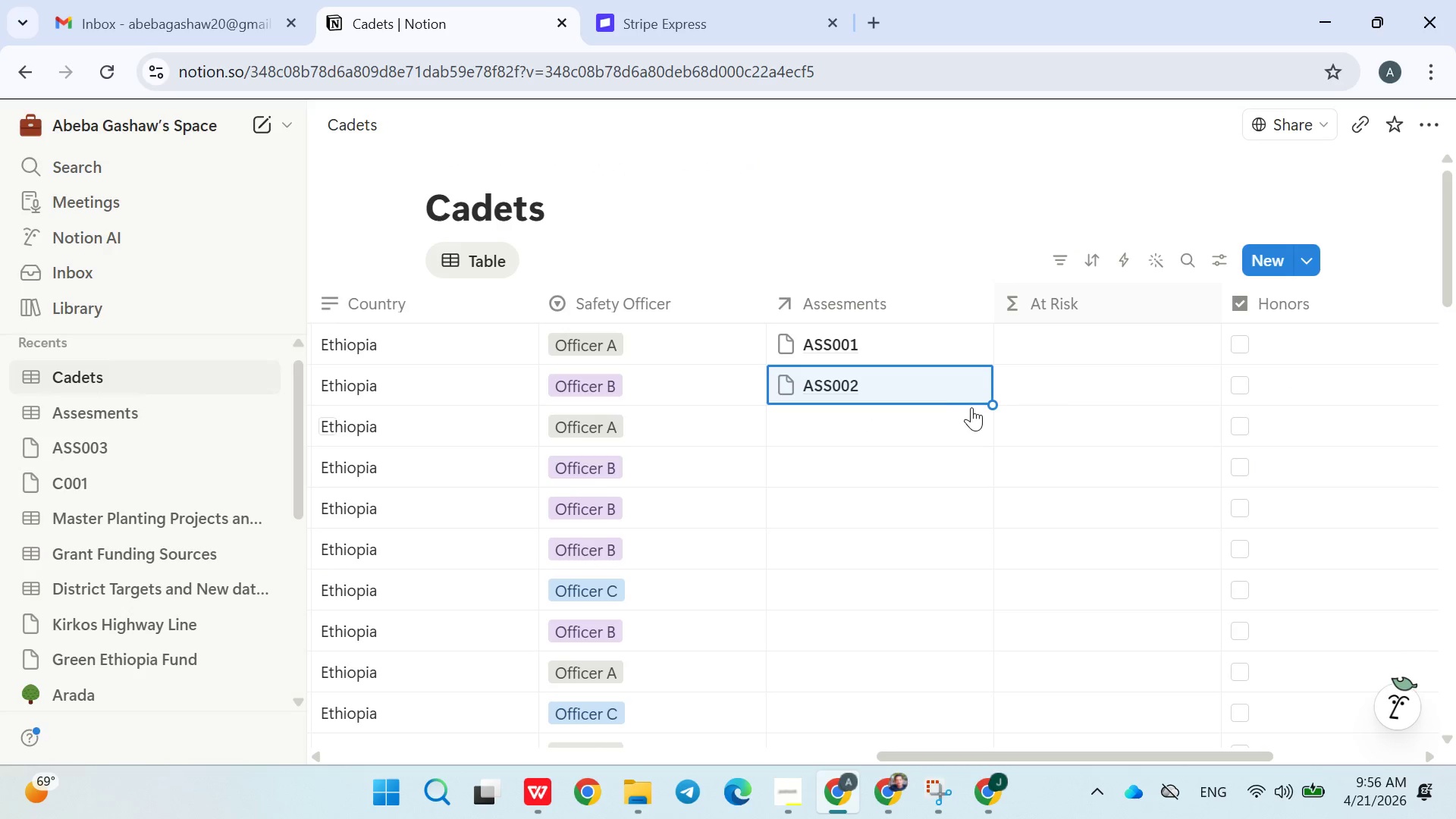 
left_click_drag(start_coordinate=[994, 407], to_coordinate=[994, 438])
 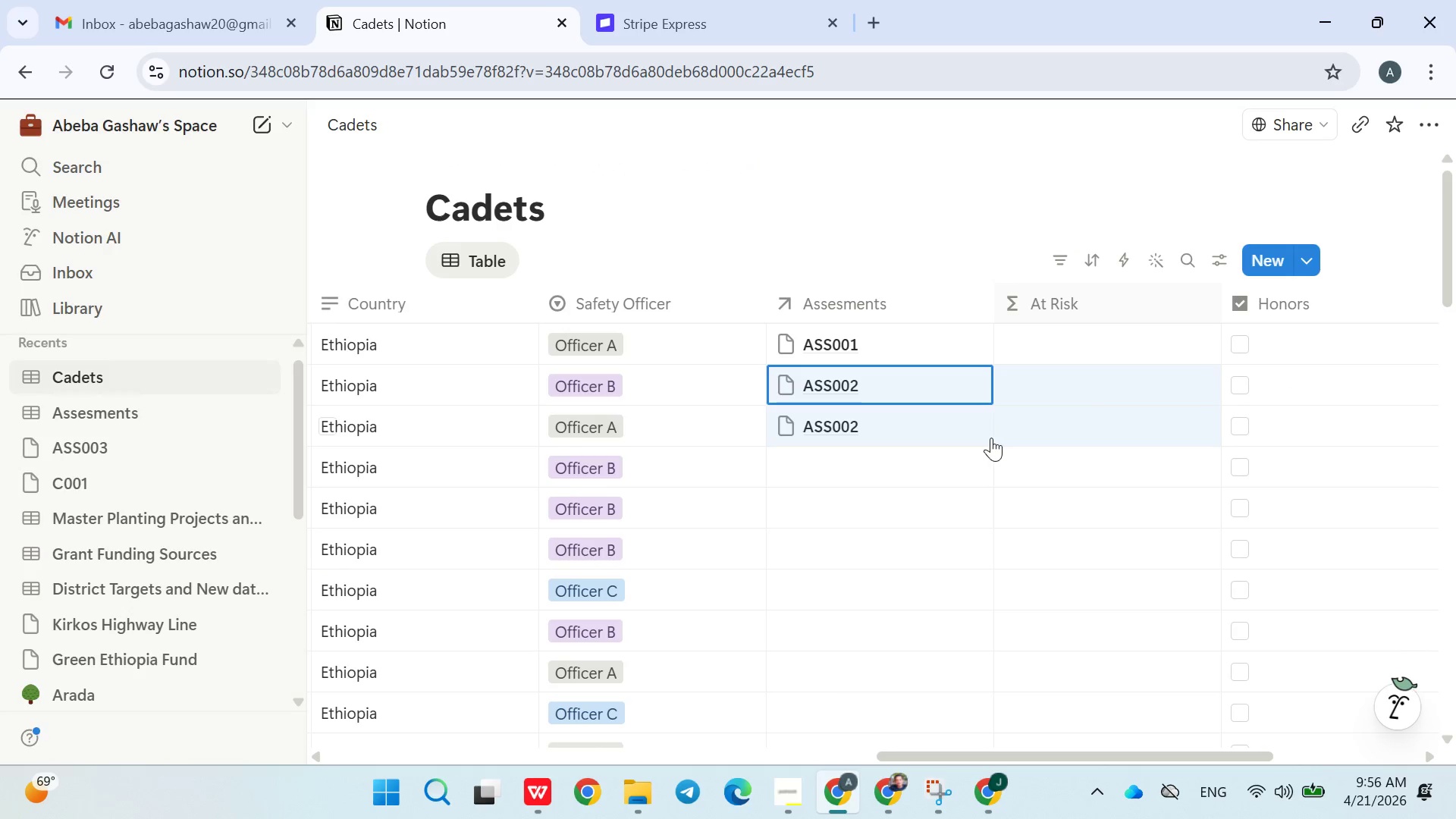 
left_click([896, 427])
 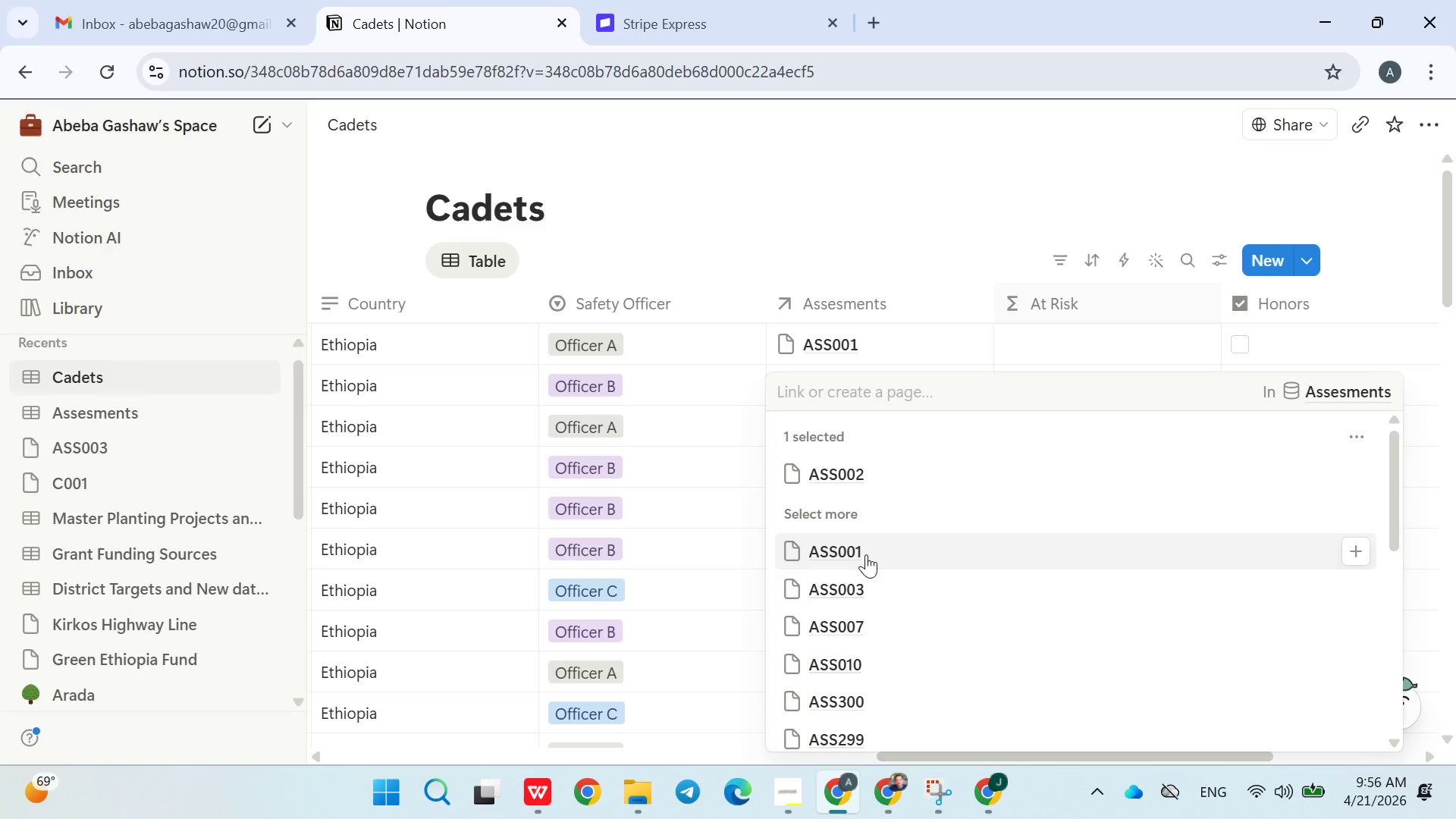 
left_click([862, 588])
 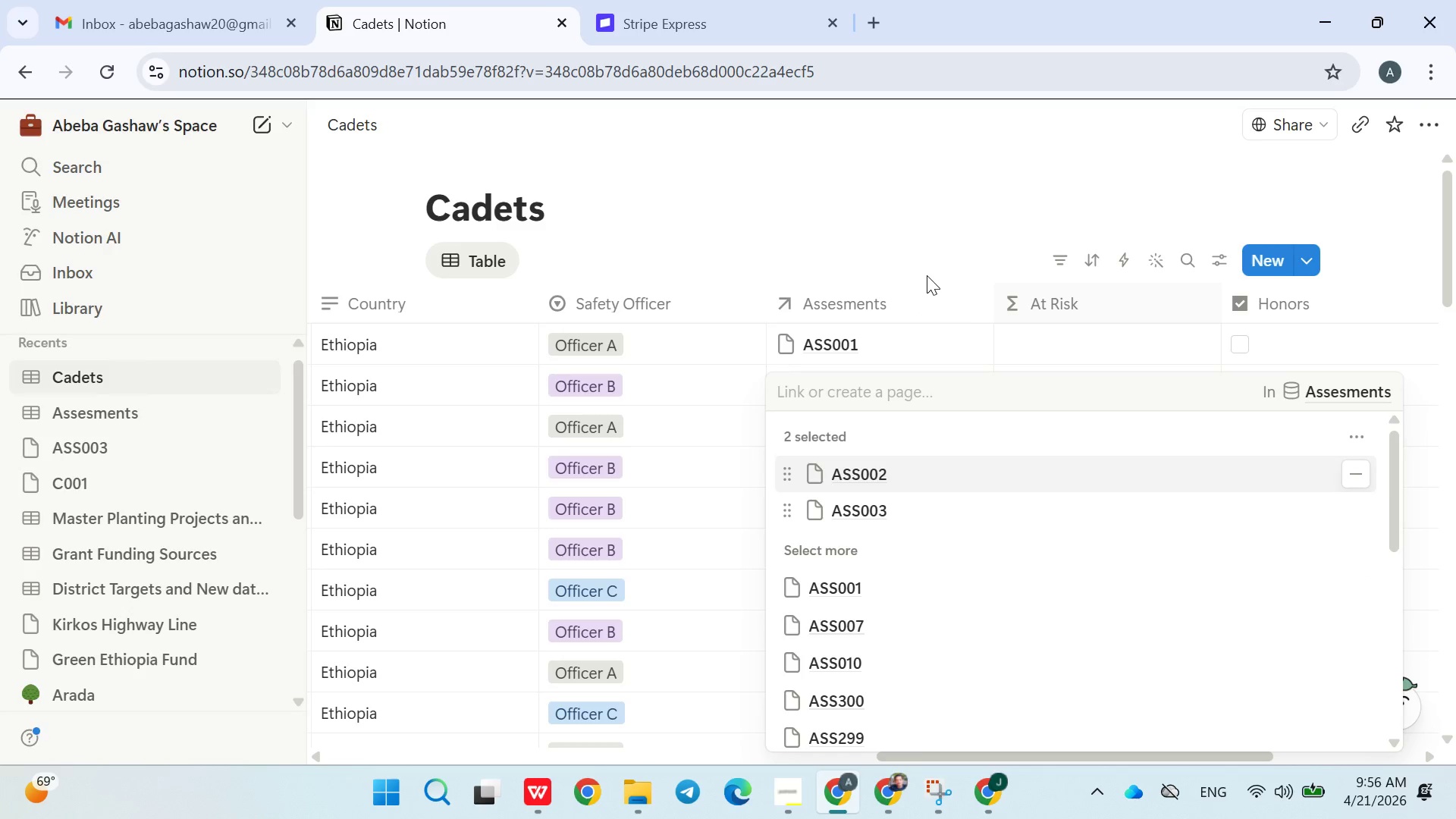 
left_click([924, 240])
 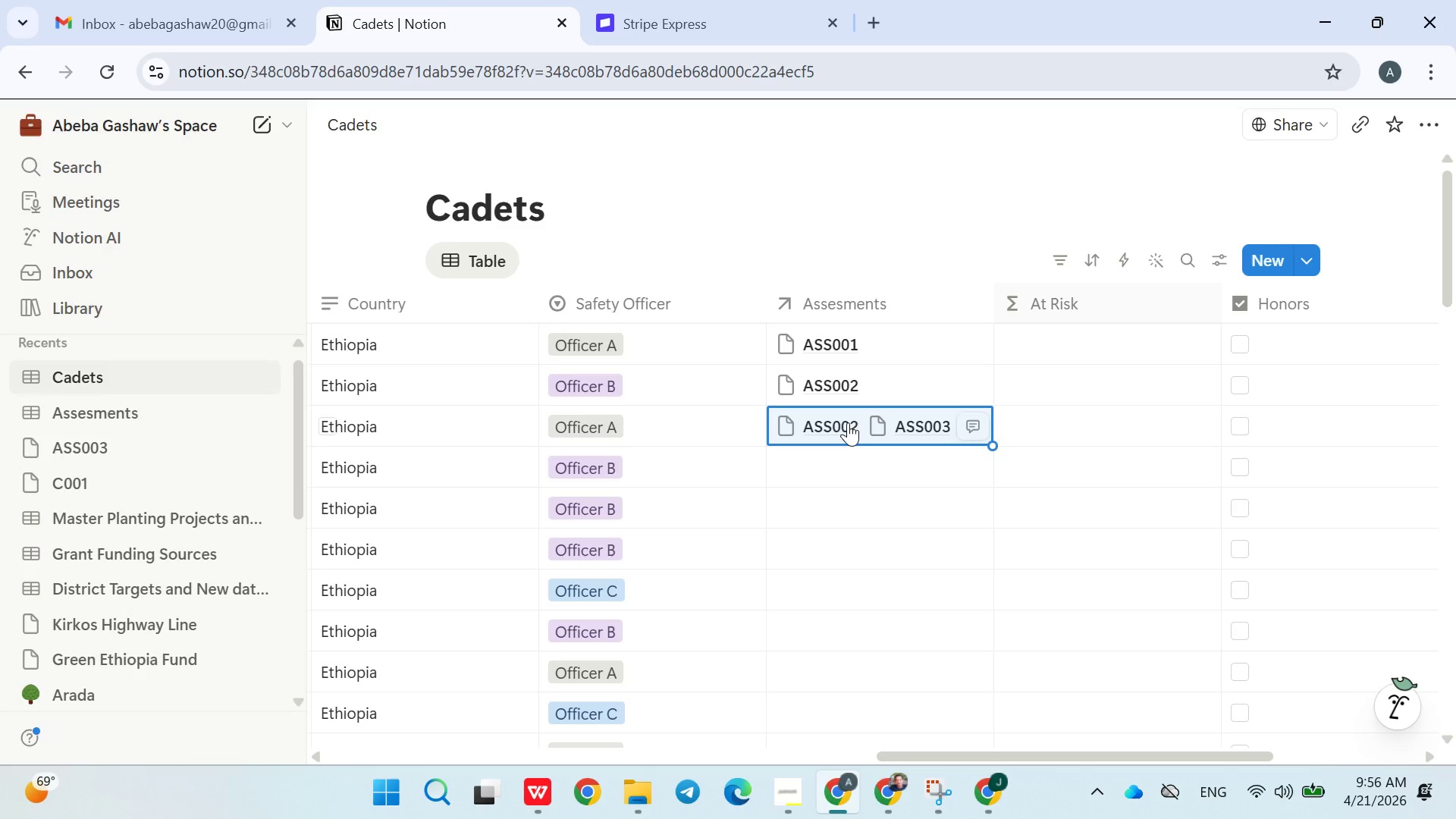 
key(Control+Z)
 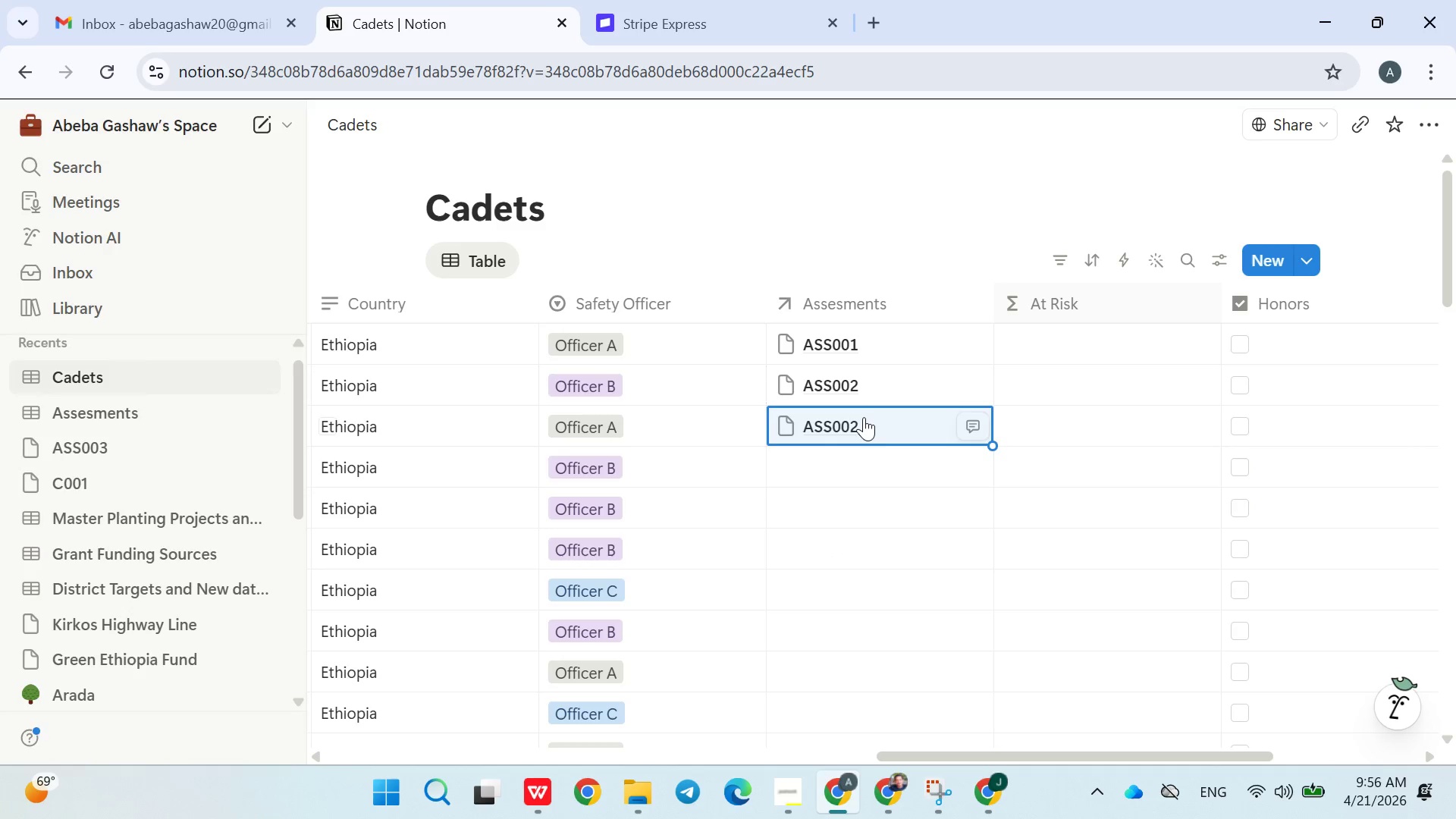 
left_click([864, 414])
 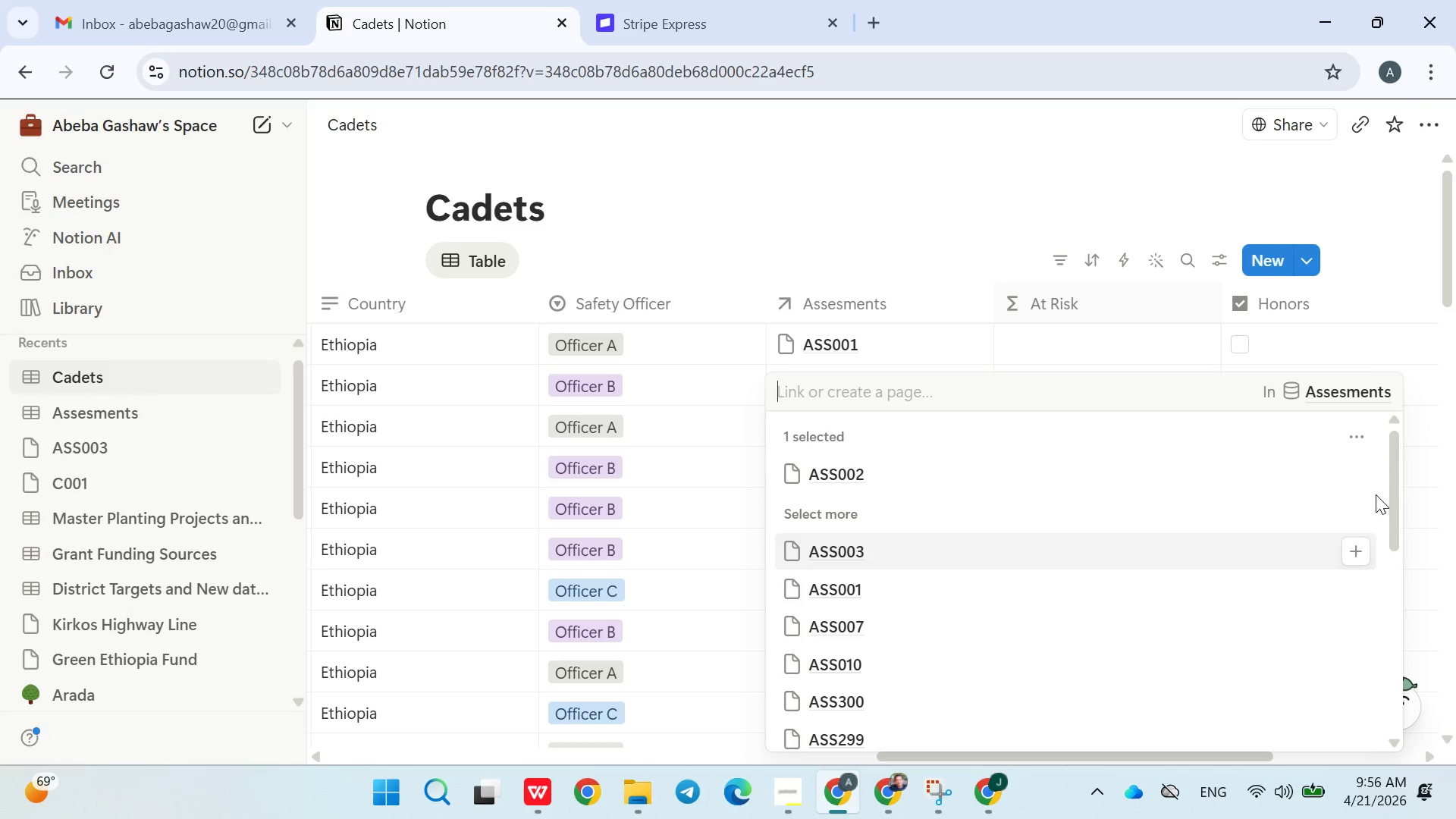 
left_click([1363, 476])
 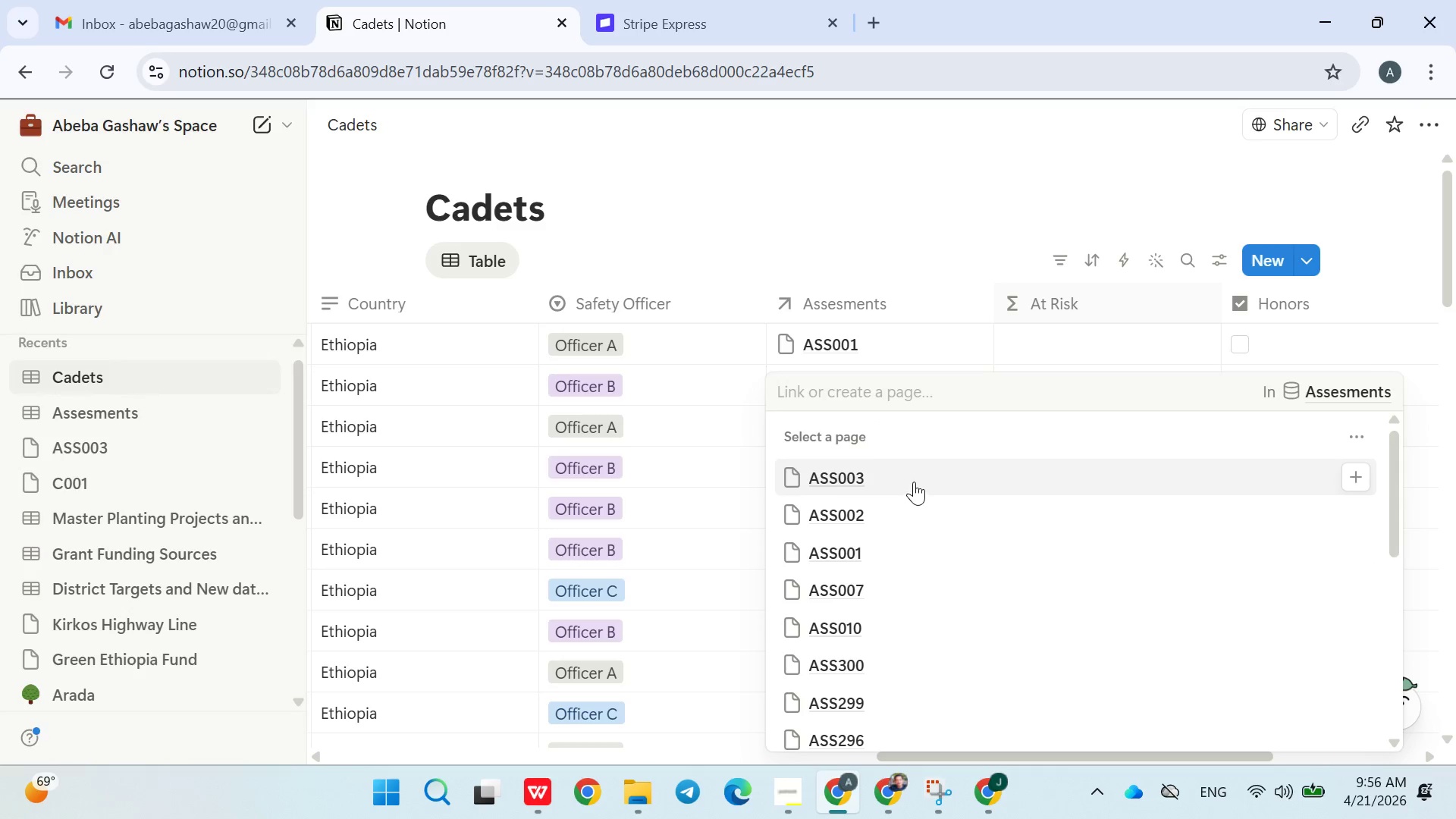 
left_click([912, 481])
 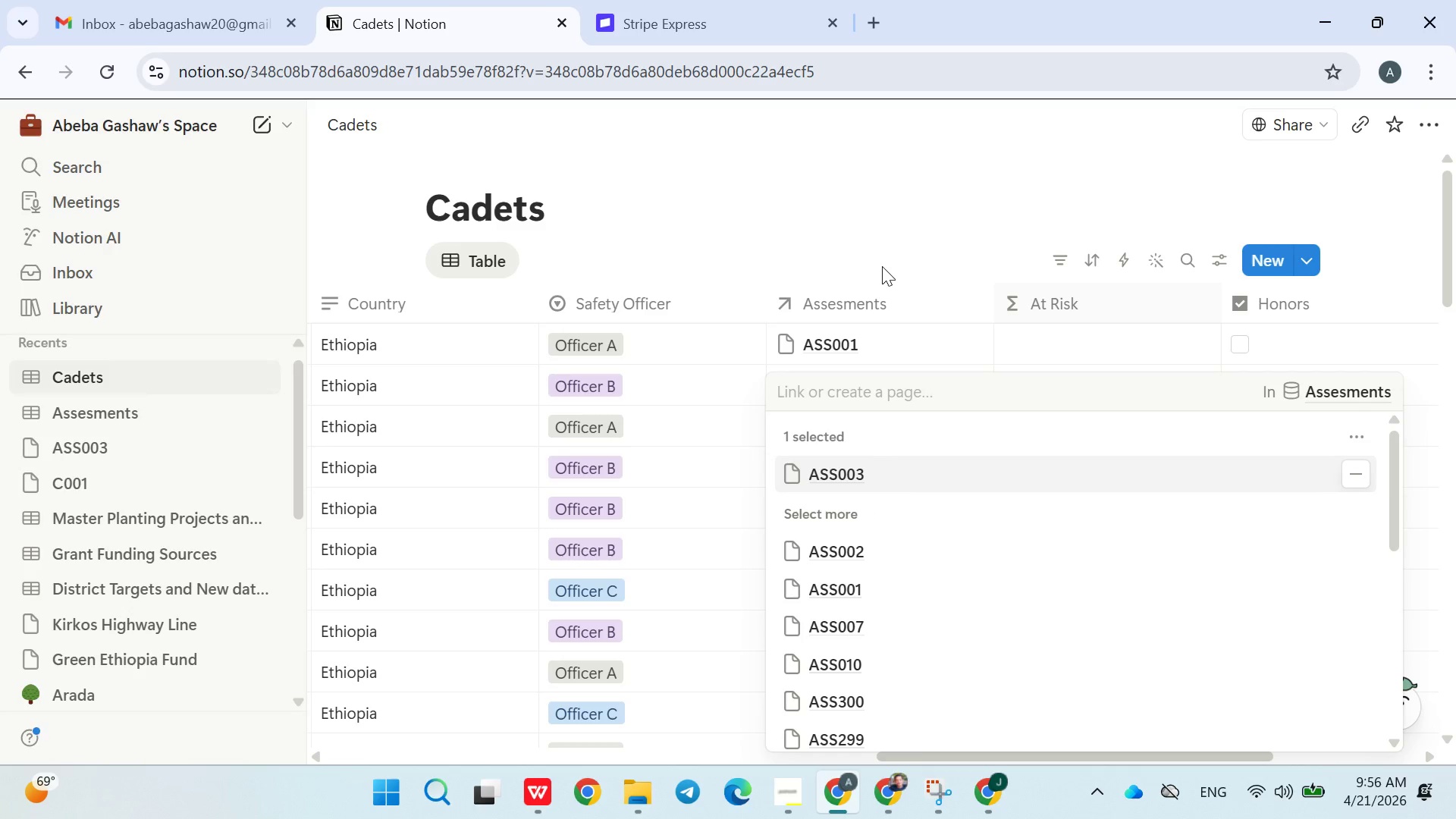 
left_click([882, 265])
 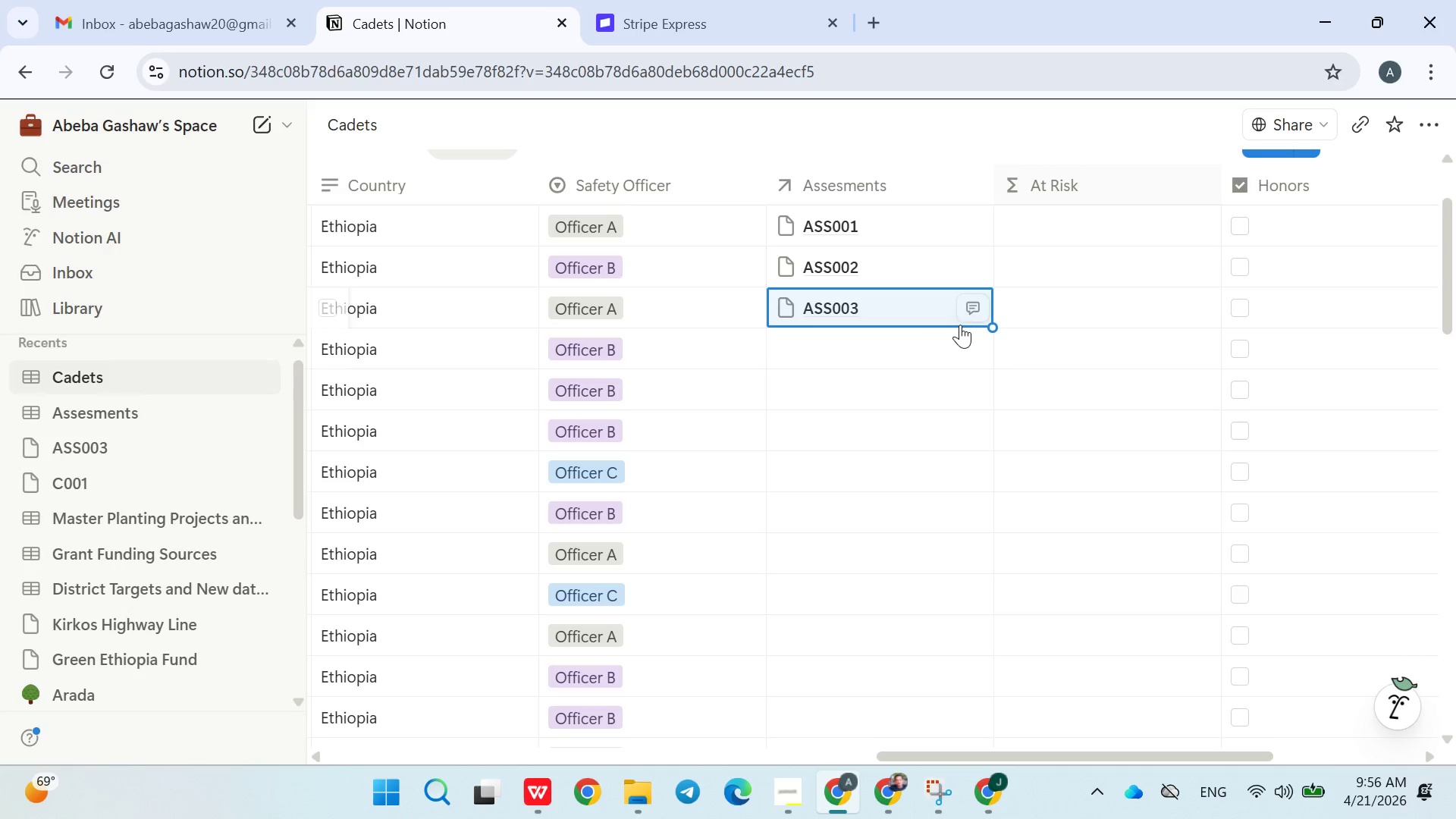 
left_click([847, 347])
 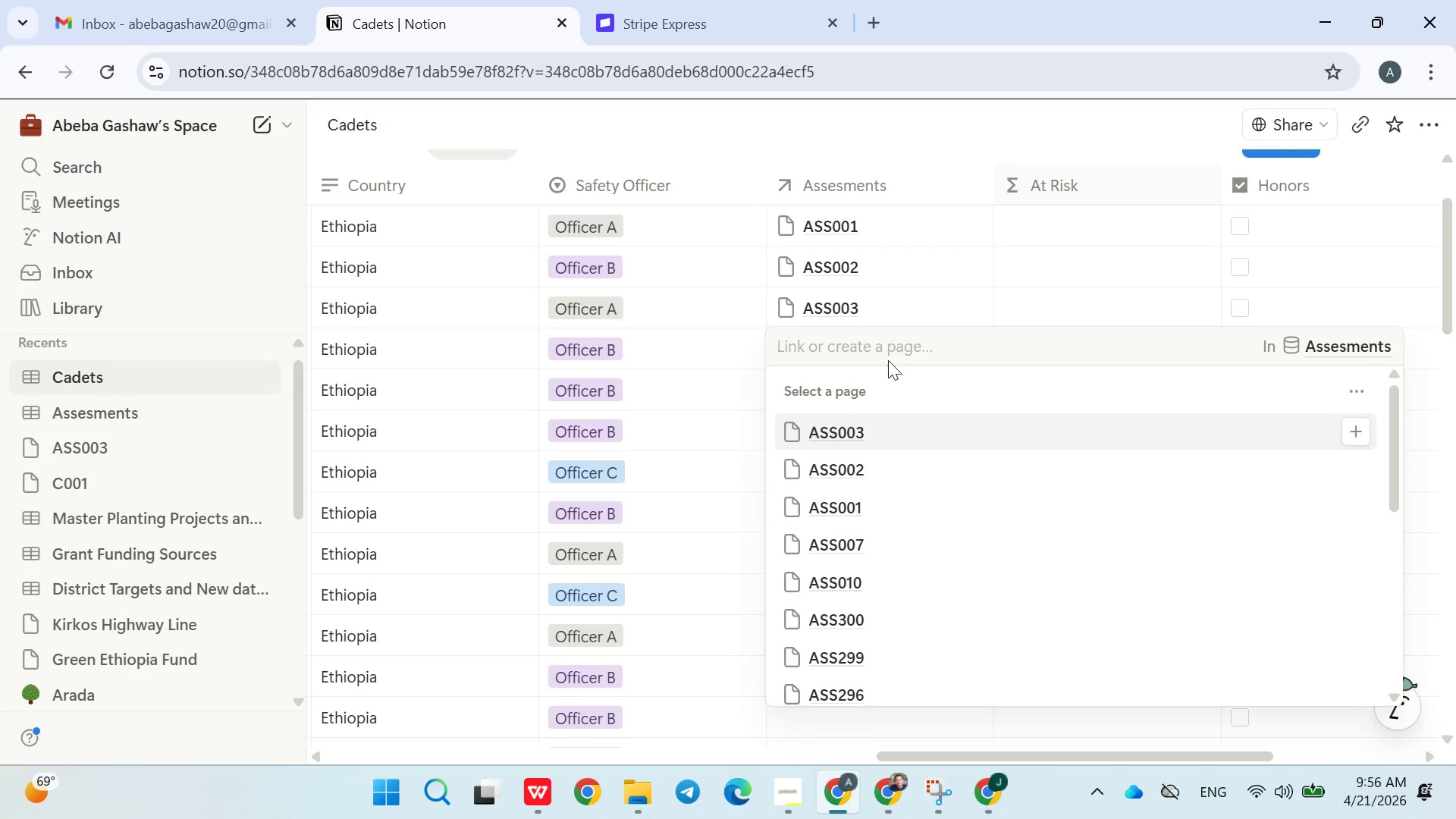 
left_click([836, 156])
 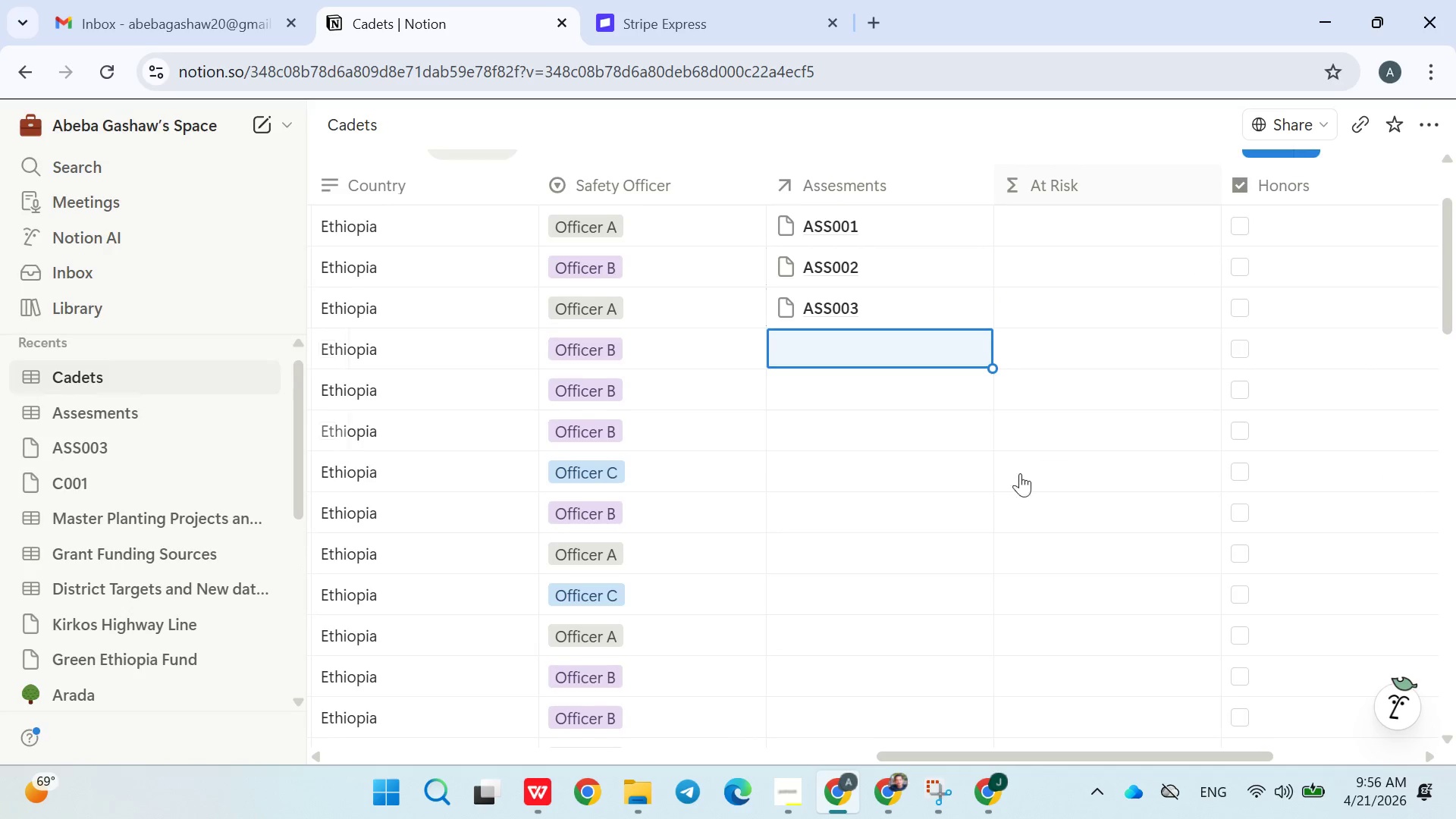 
scroll: coordinate [986, 505], scroll_direction: none, amount: 0.0
 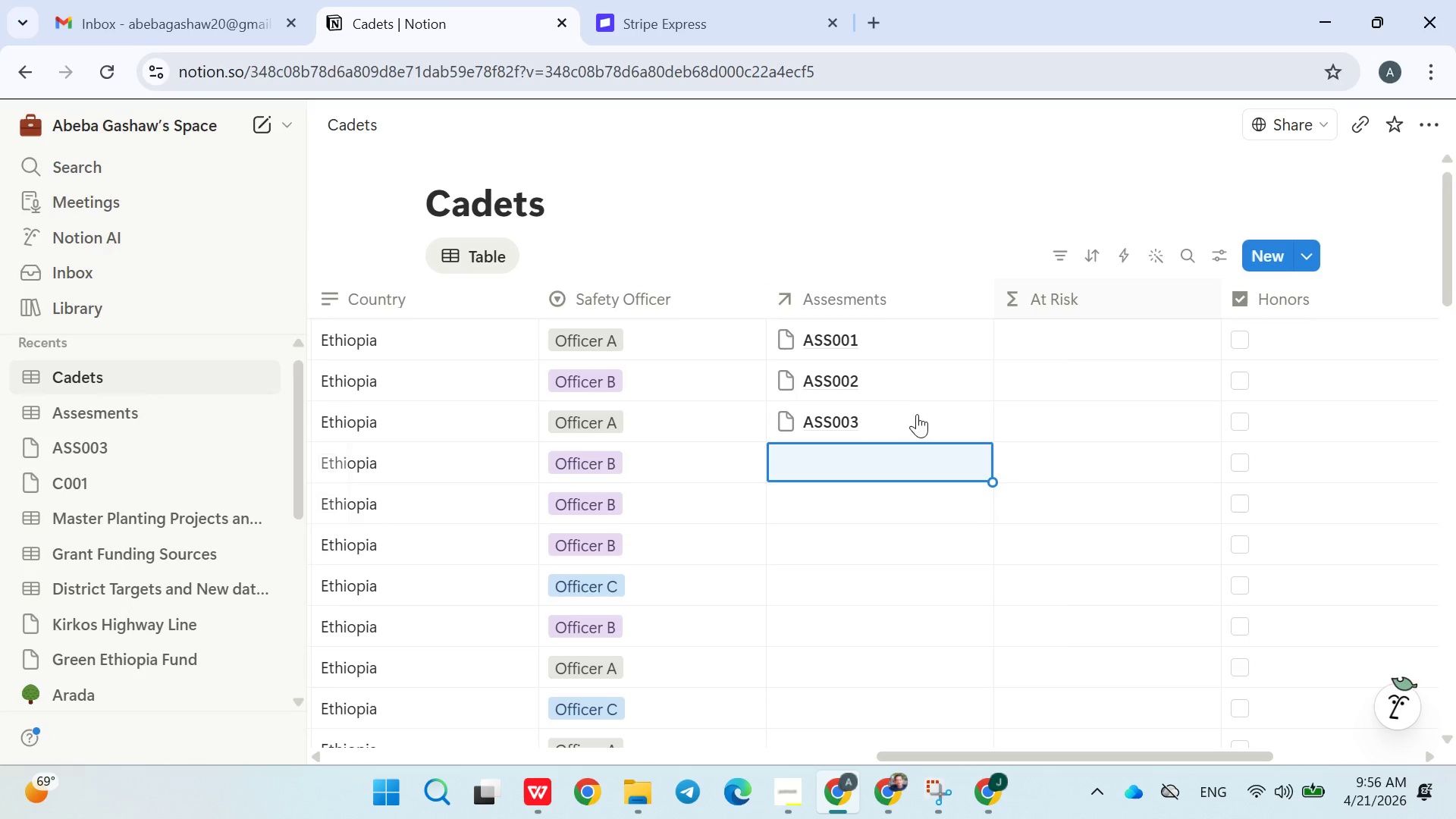 
mouse_move([878, 342])
 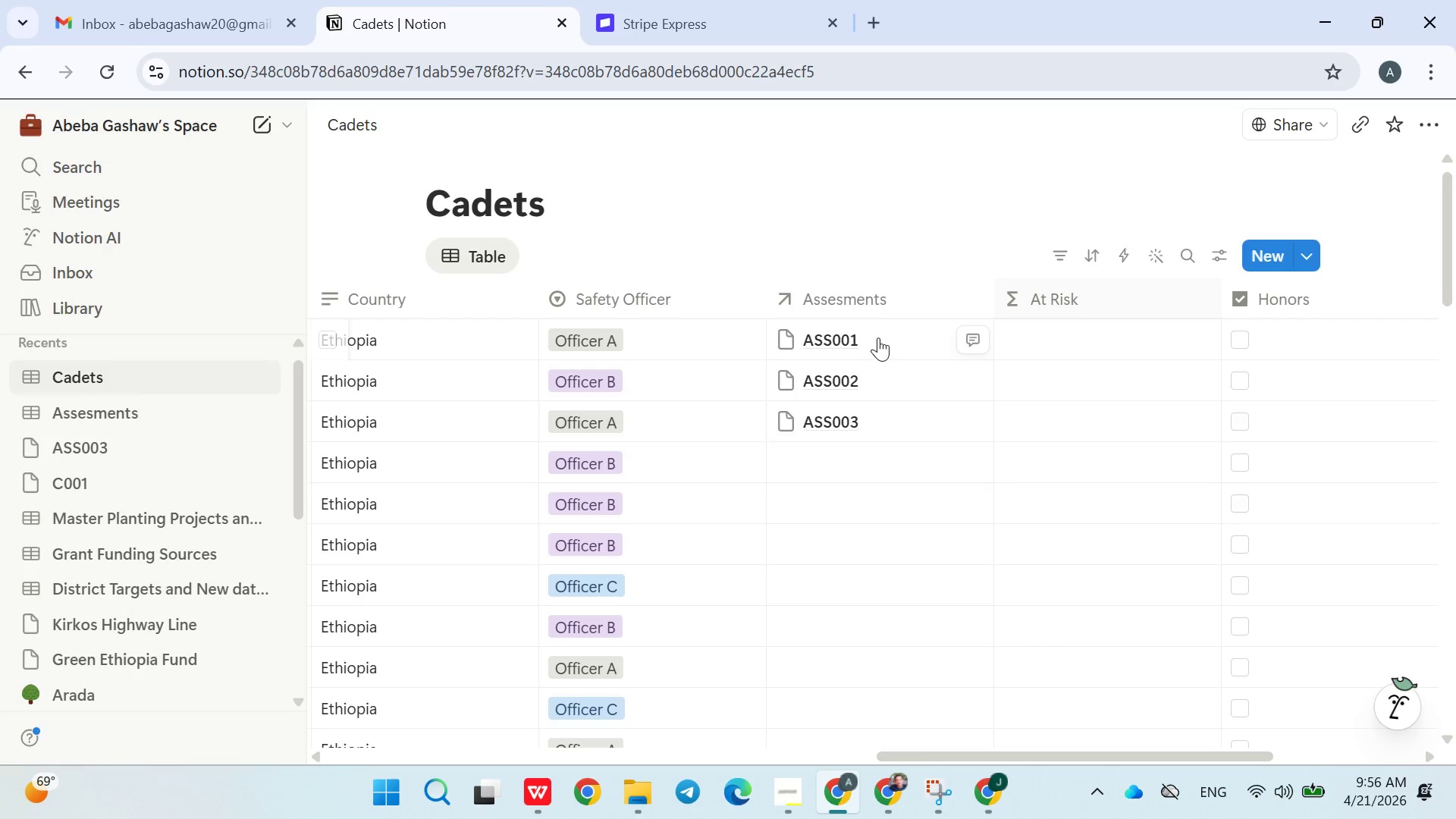 
left_click([878, 337])
 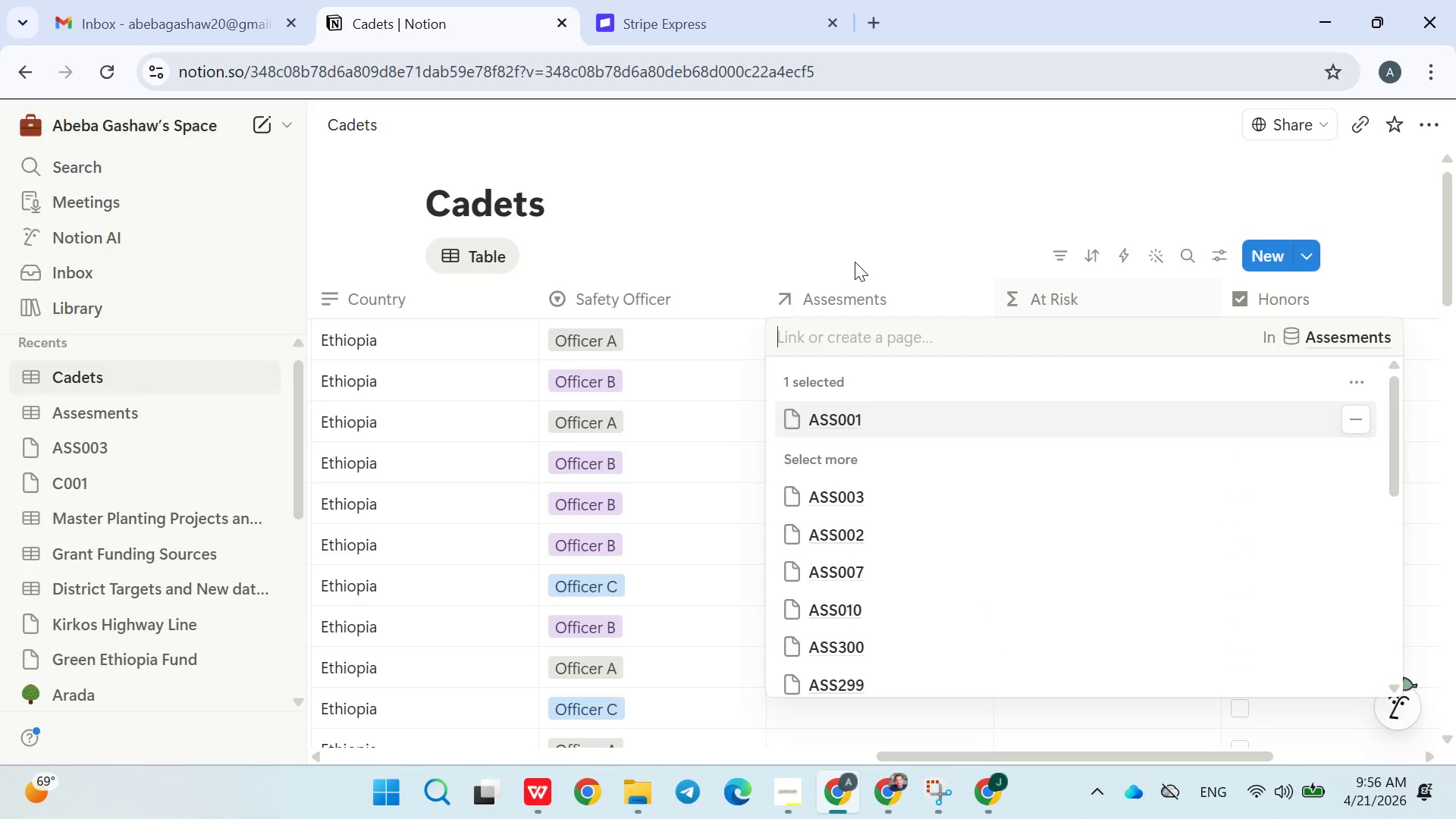 
double_click([932, 300])
 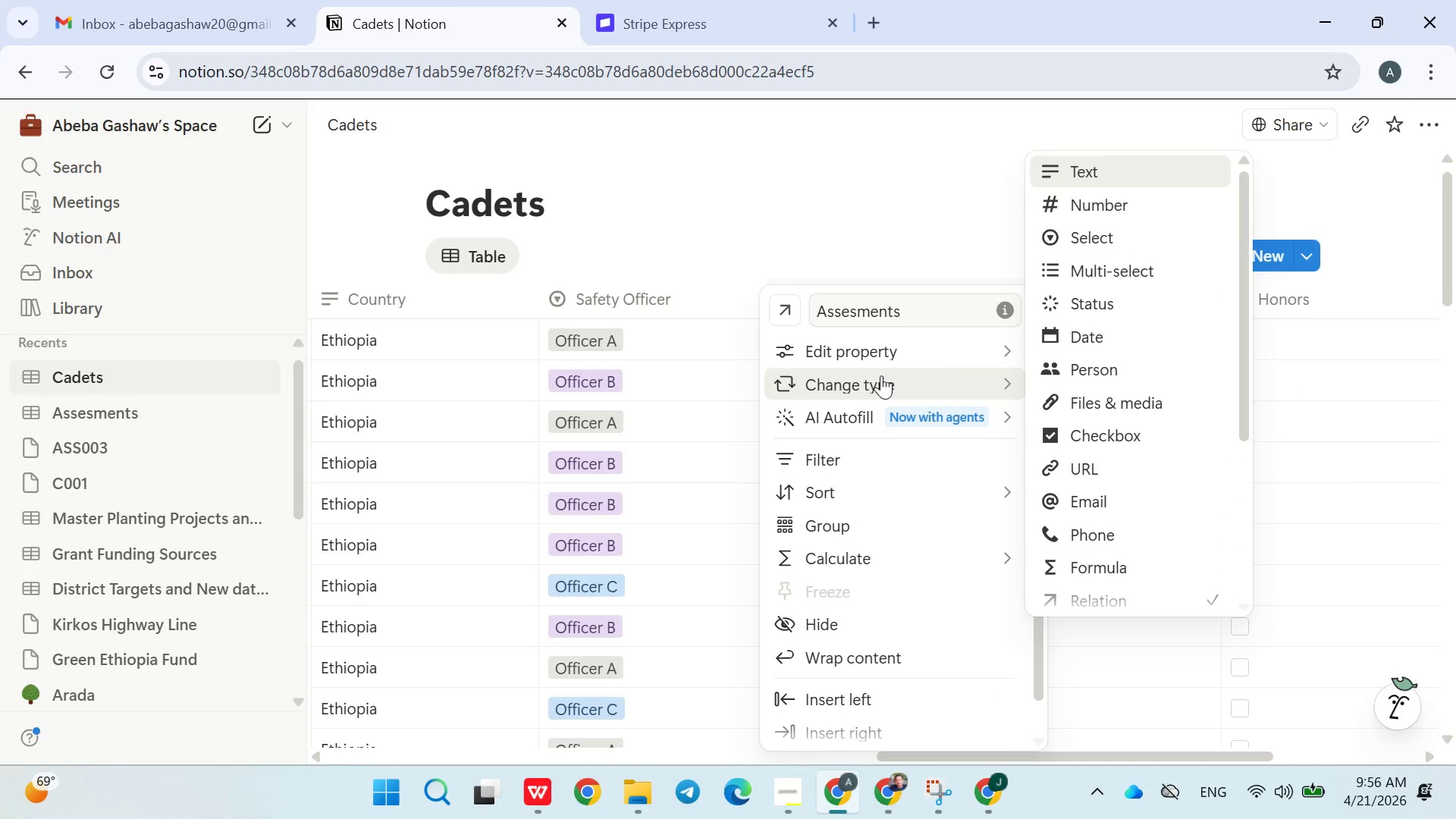 
wait(6.44)
 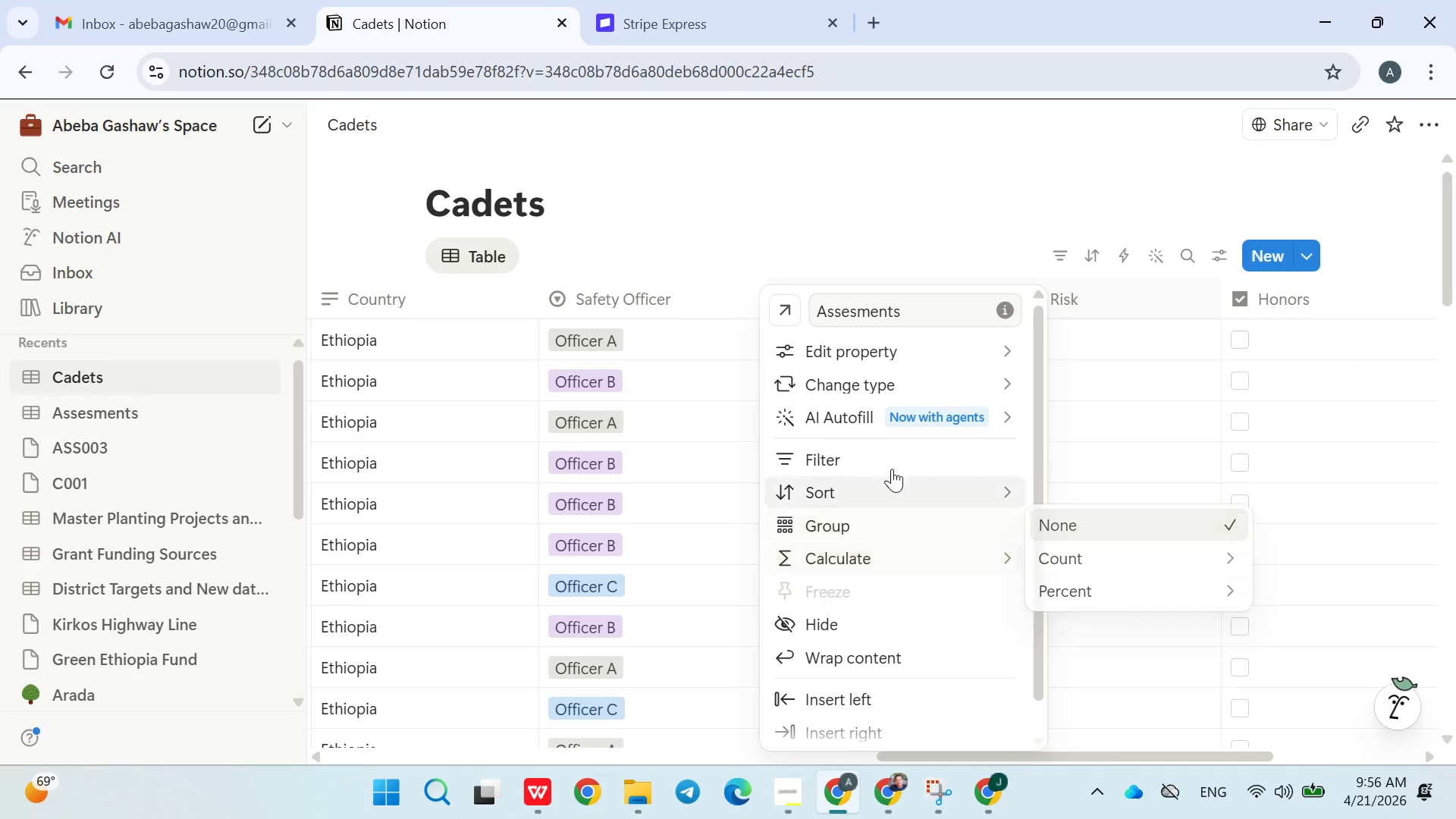 
scroll: coordinate [1120, 452], scroll_direction: down, amount: 2.0
 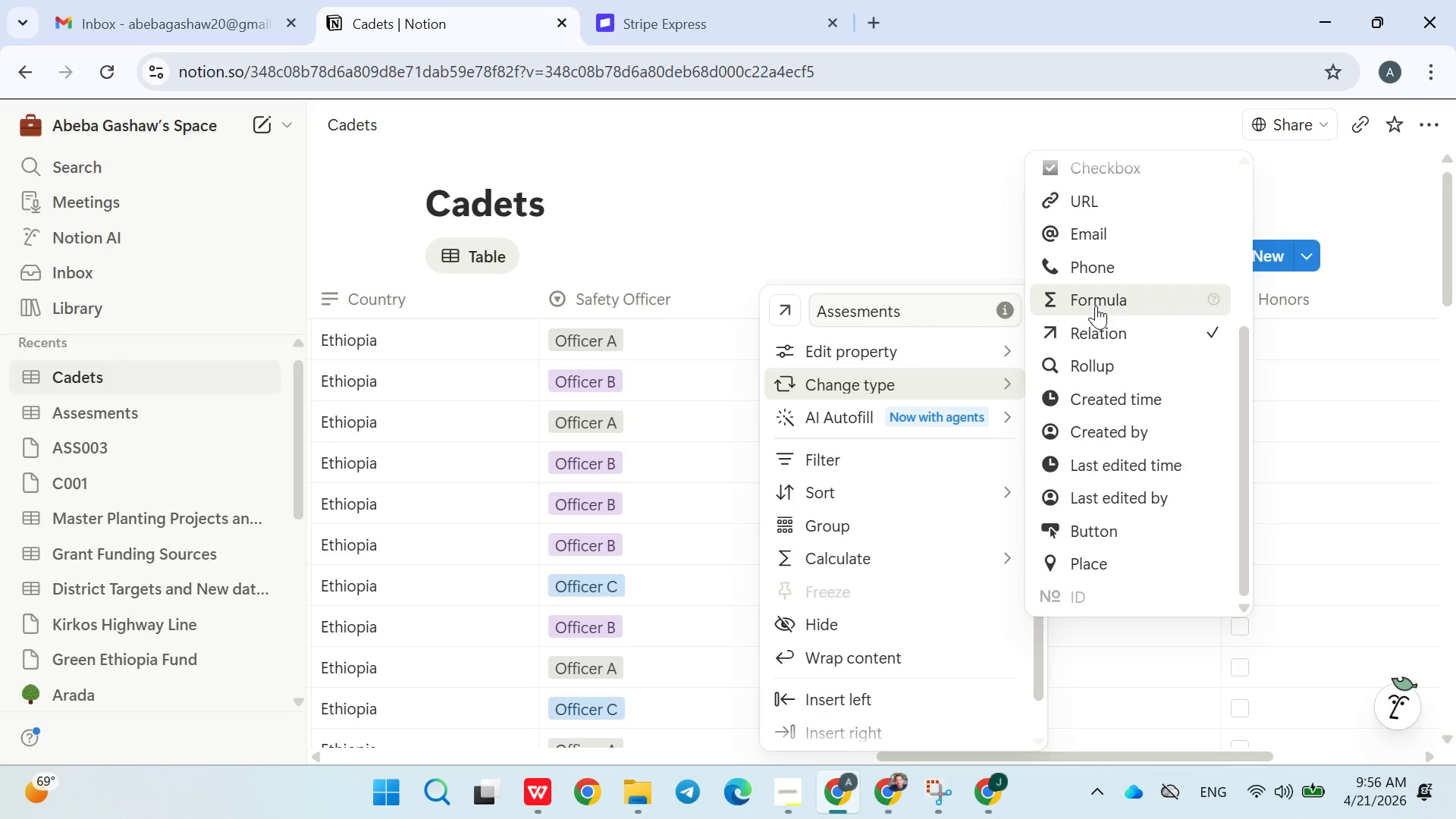 
left_click([1098, 330])
 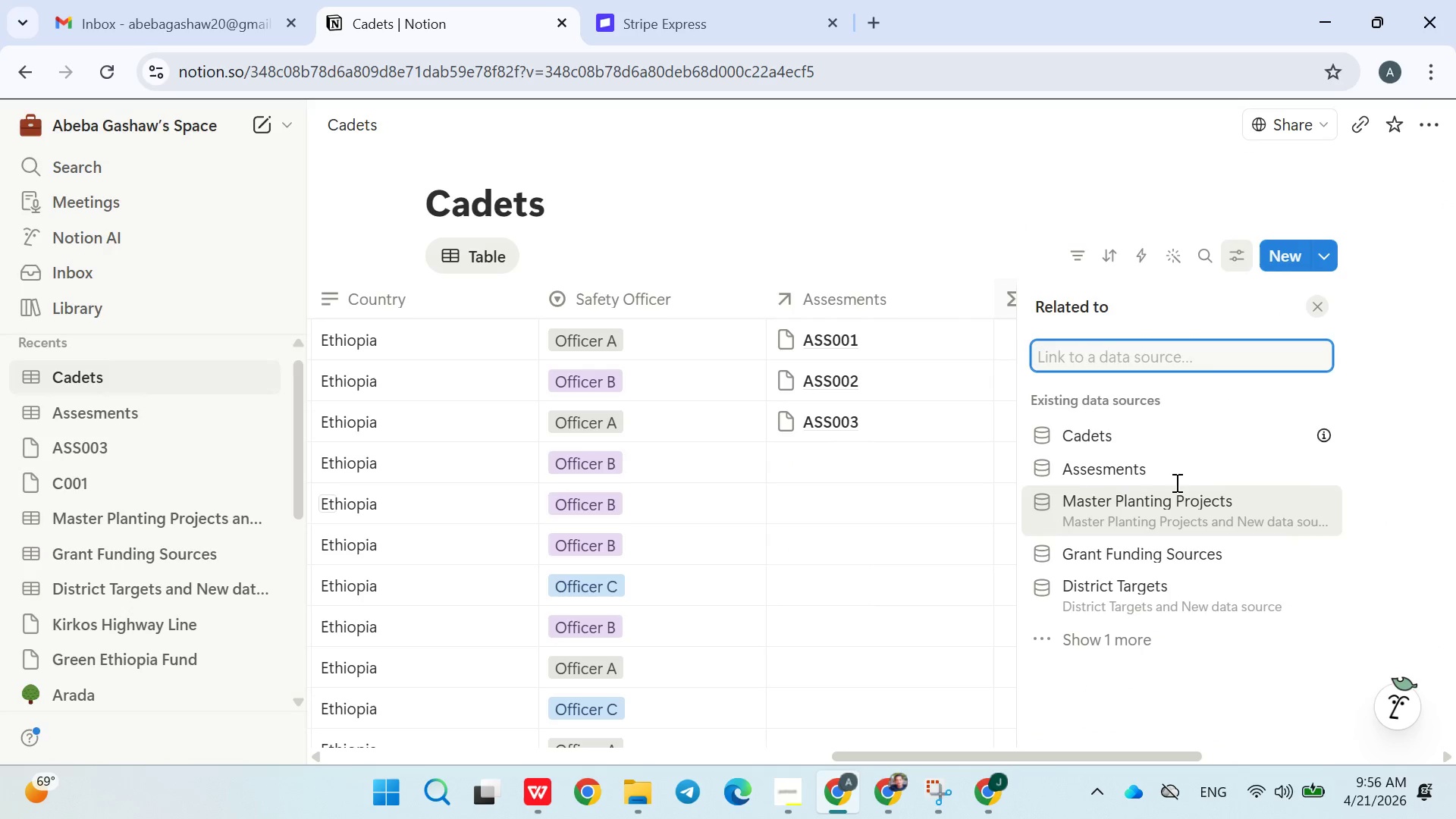 
left_click([1171, 479])
 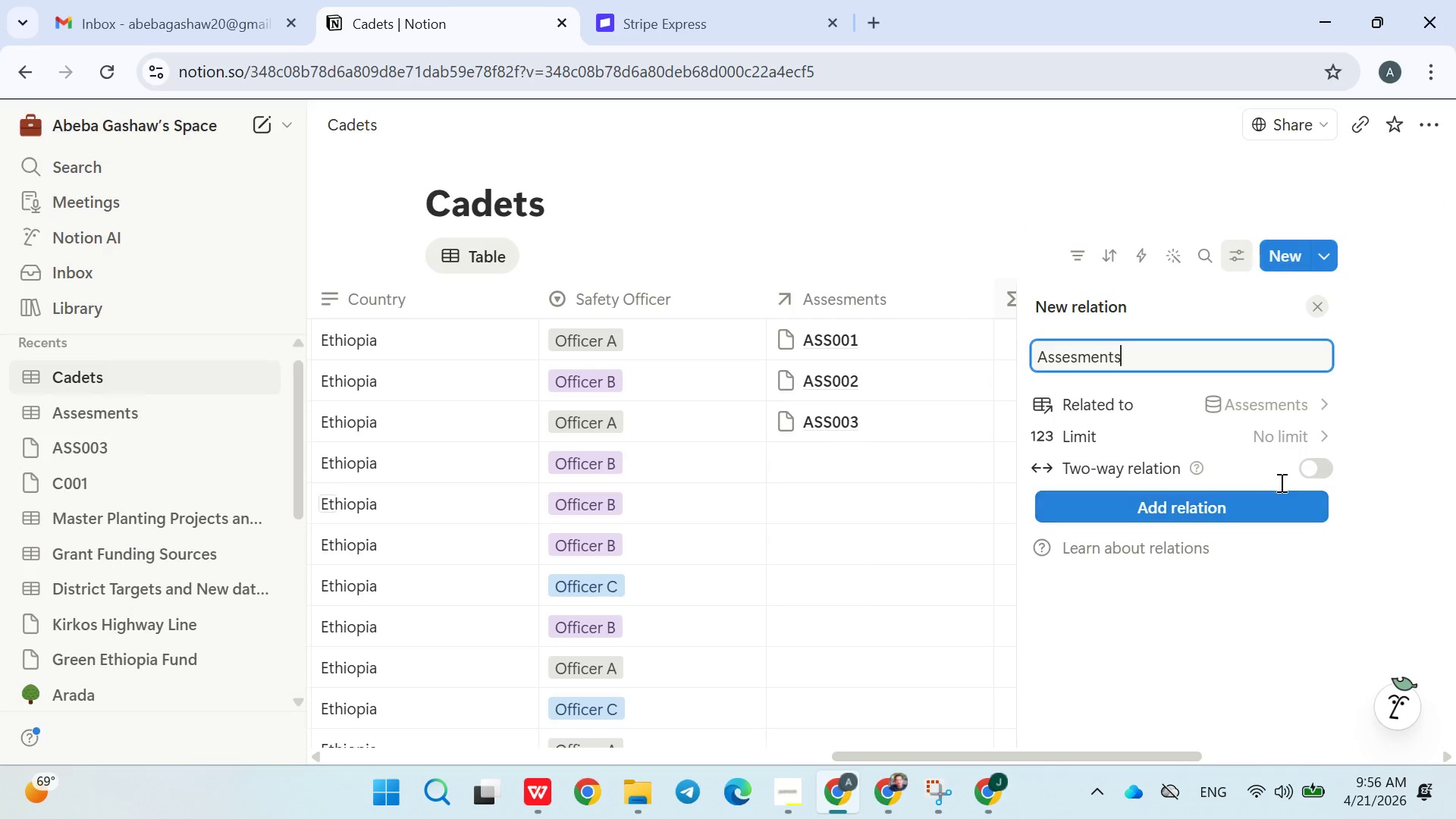 
left_click([1301, 477])
 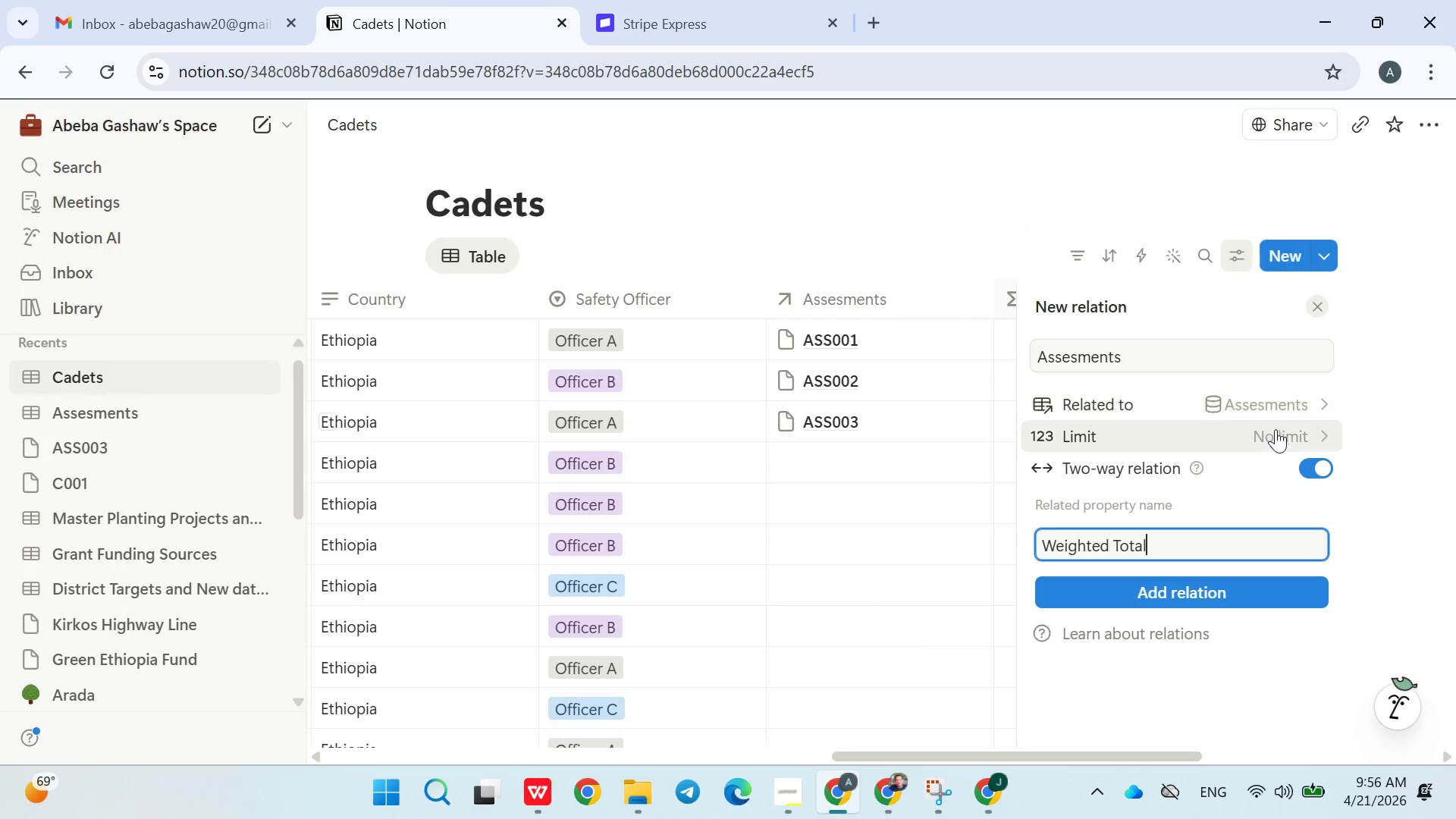 
left_click([1167, 597])
 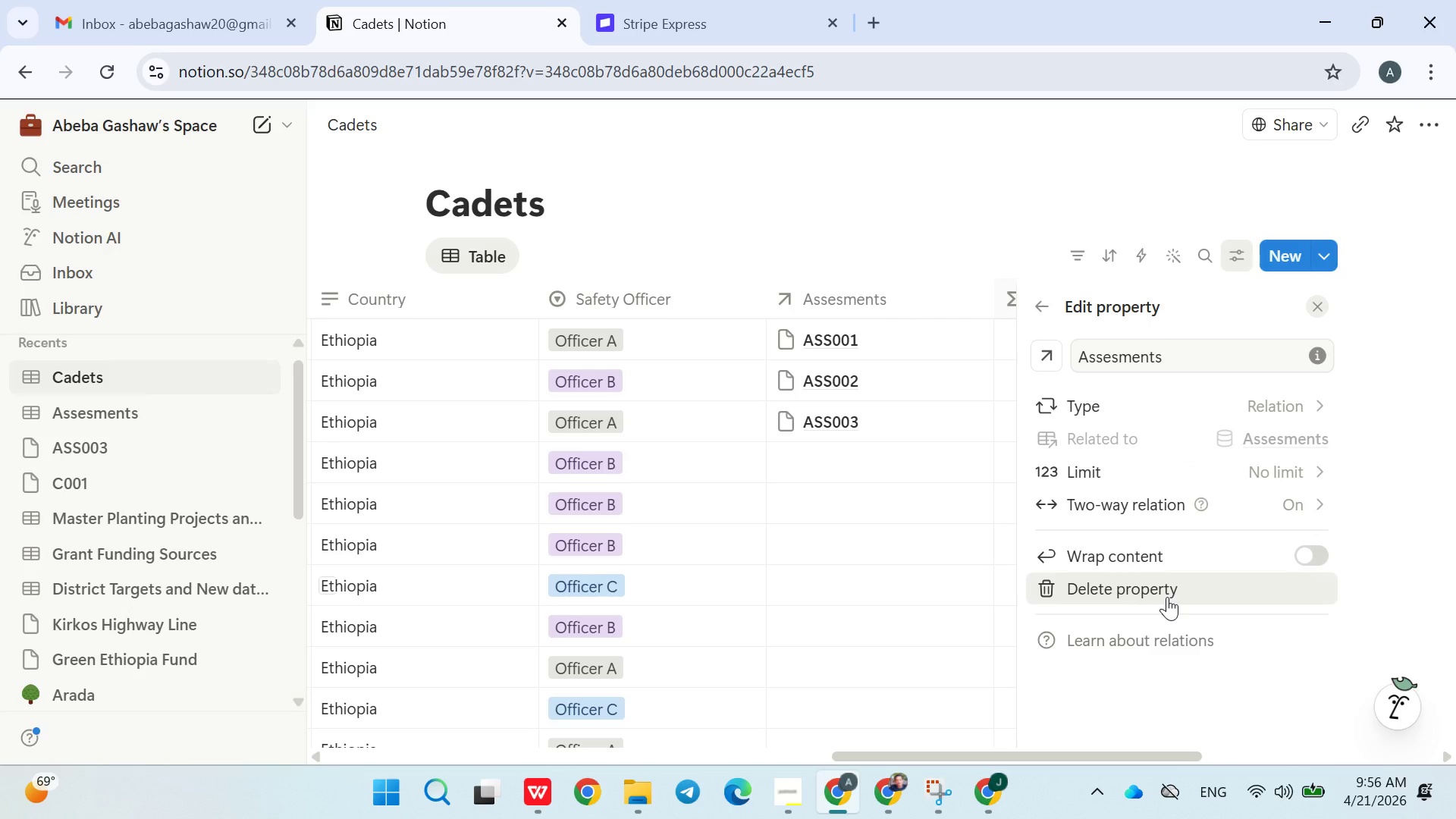 
scroll: coordinate [1200, 532], scroll_direction: down, amount: 3.0
 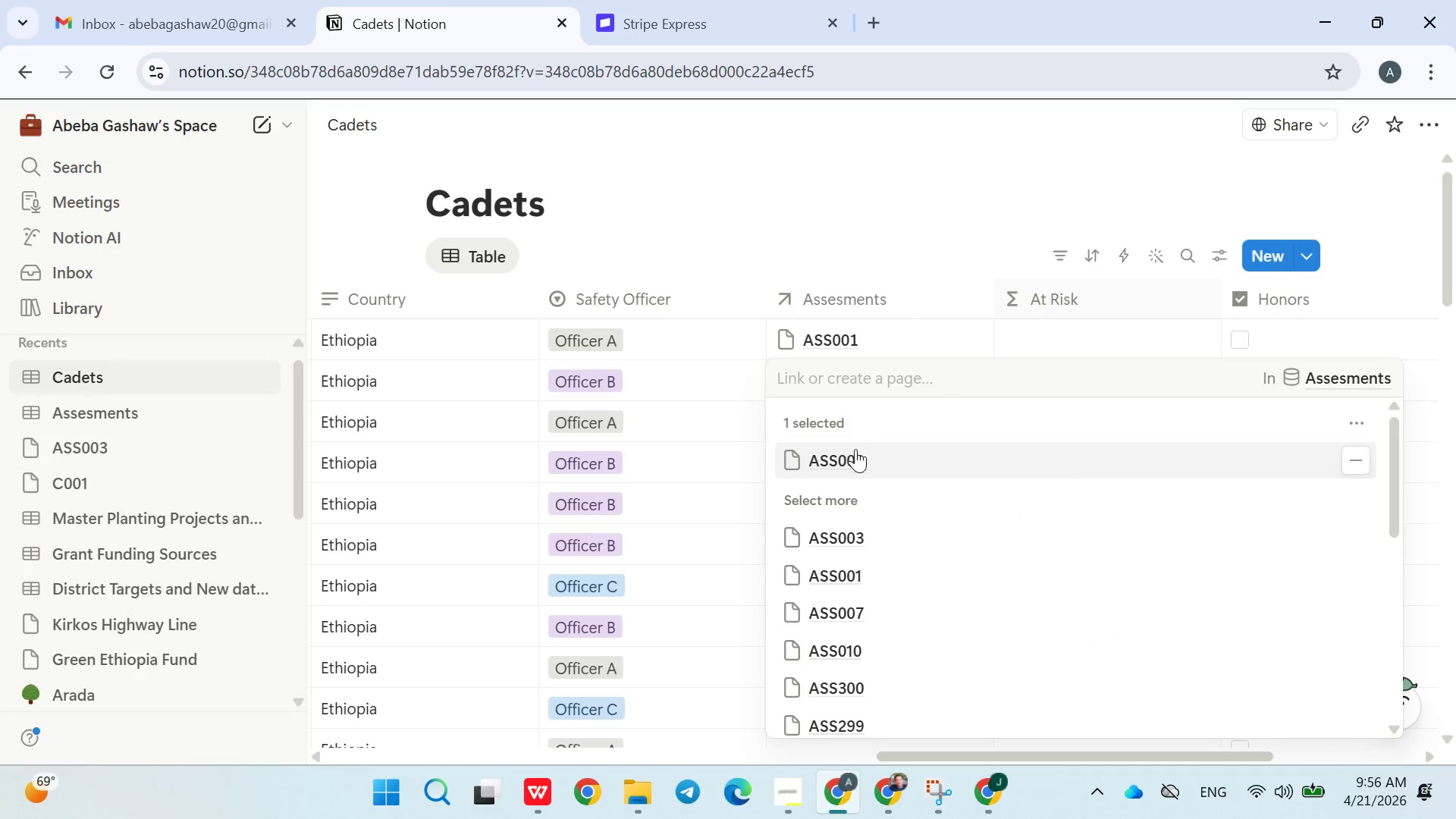 
double_click([872, 340])
 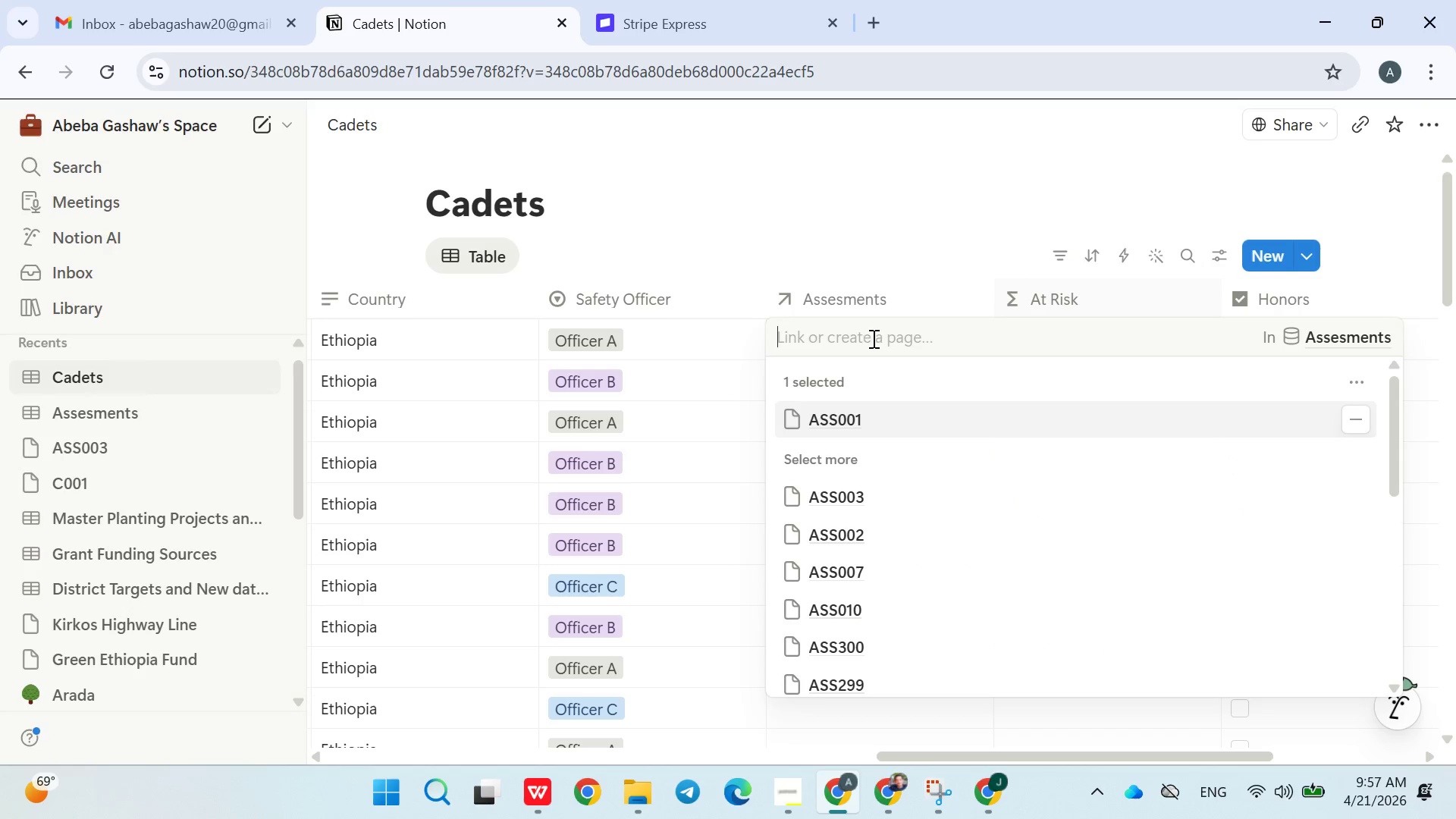 
scroll: coordinate [952, 477], scroll_direction: down, amount: 1.0
 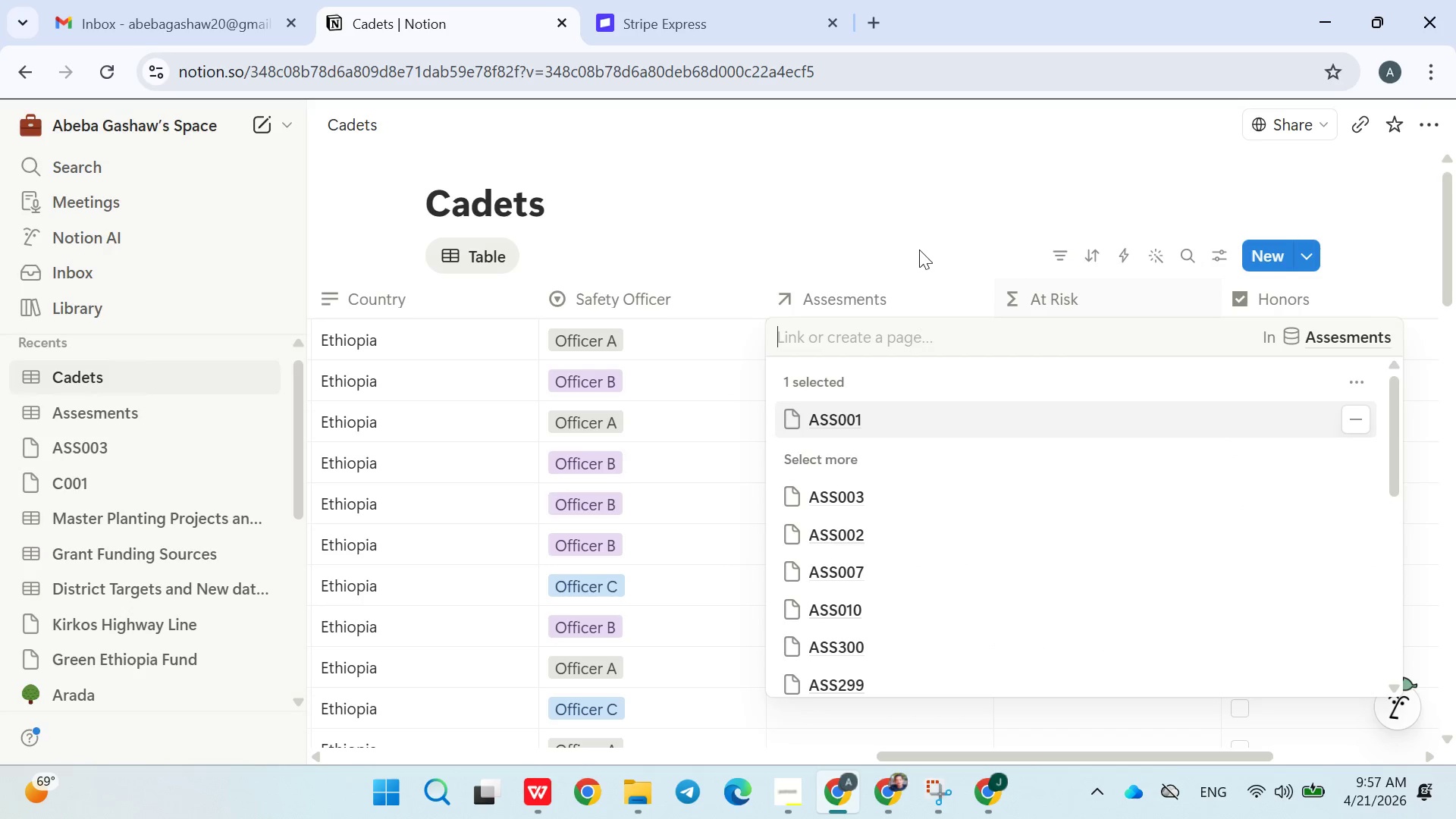 
left_click([919, 242])
 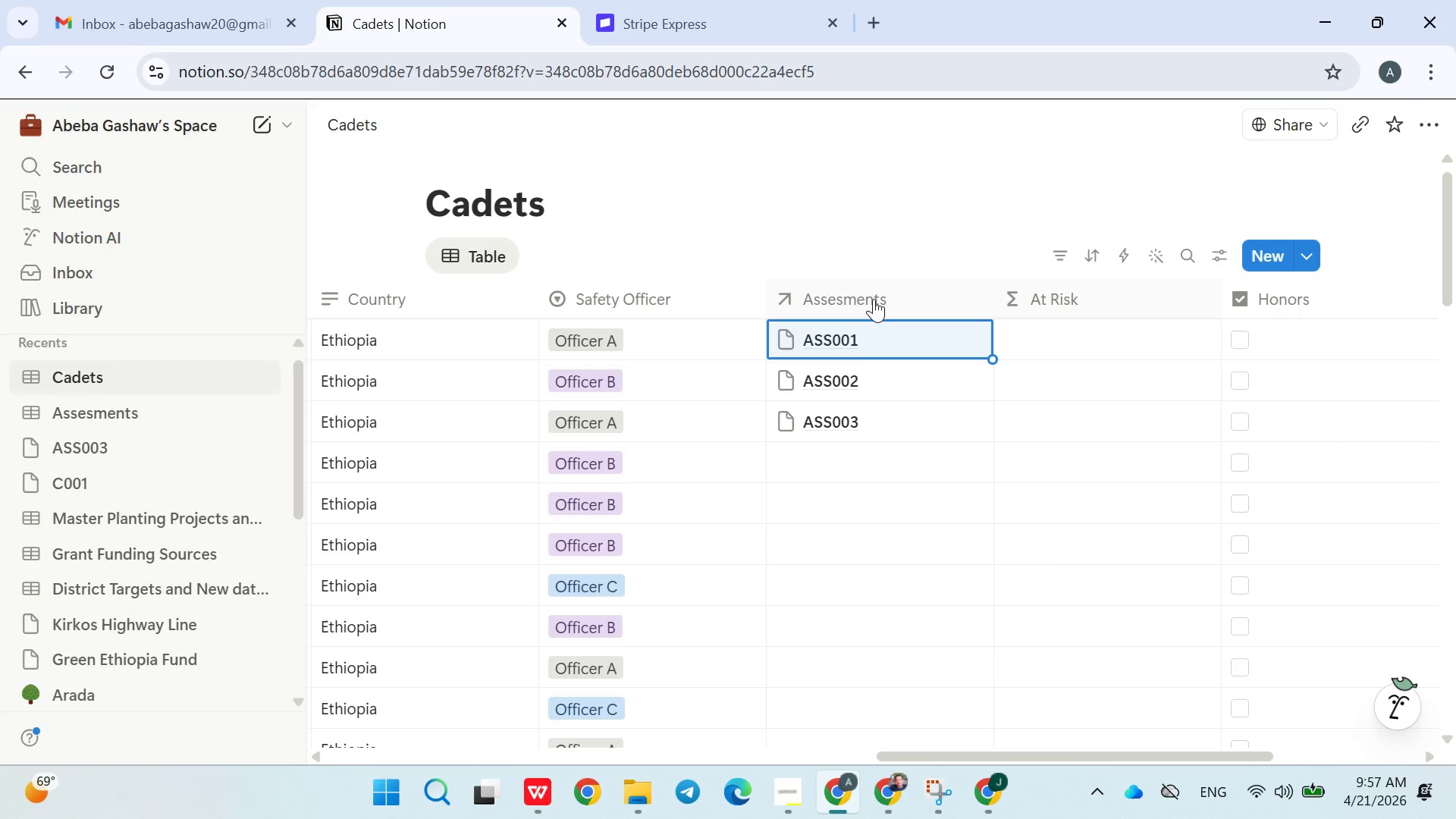 
left_click([874, 299])
 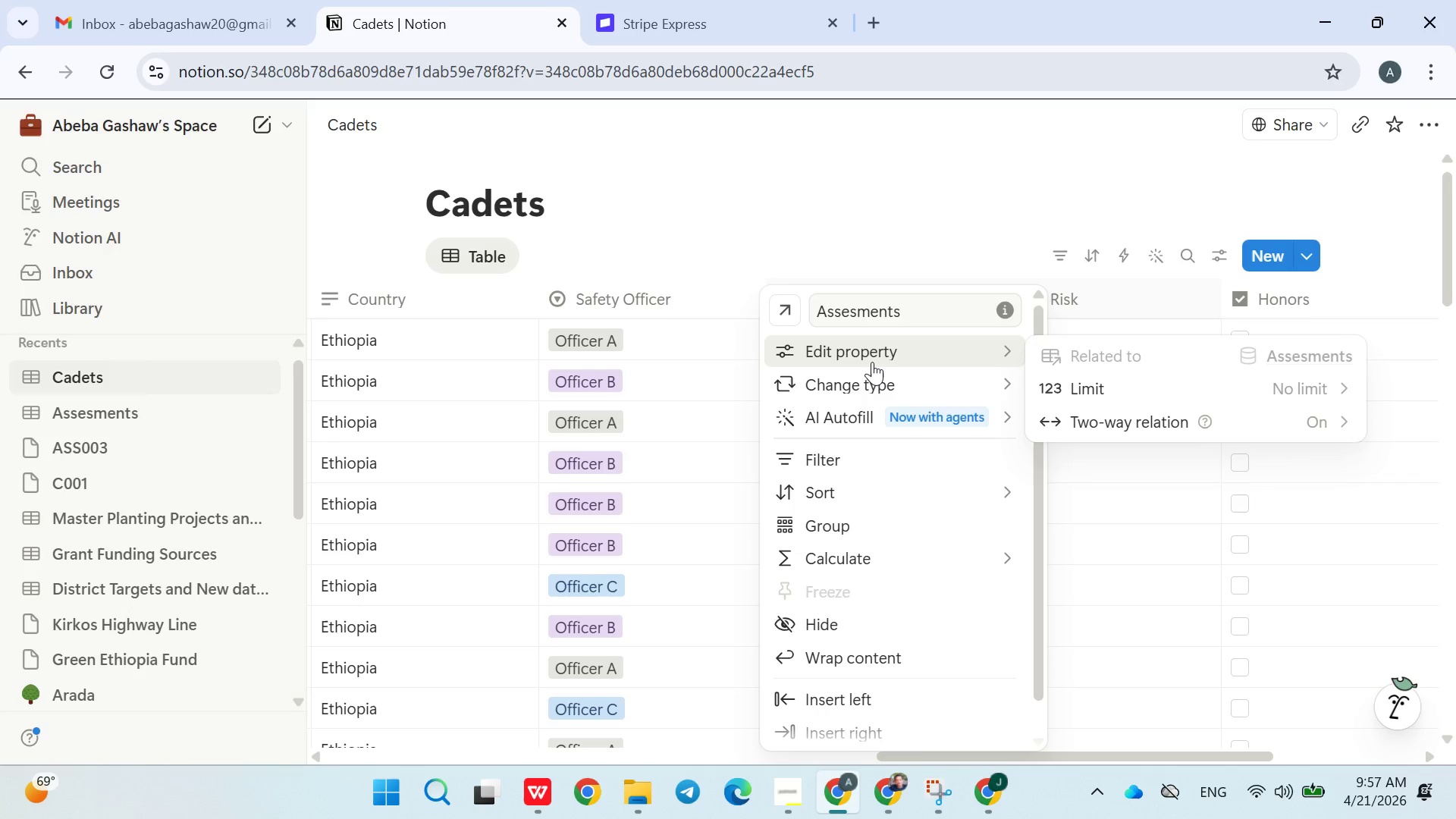 
scroll: coordinate [1159, 348], scroll_direction: down, amount: 4.0
 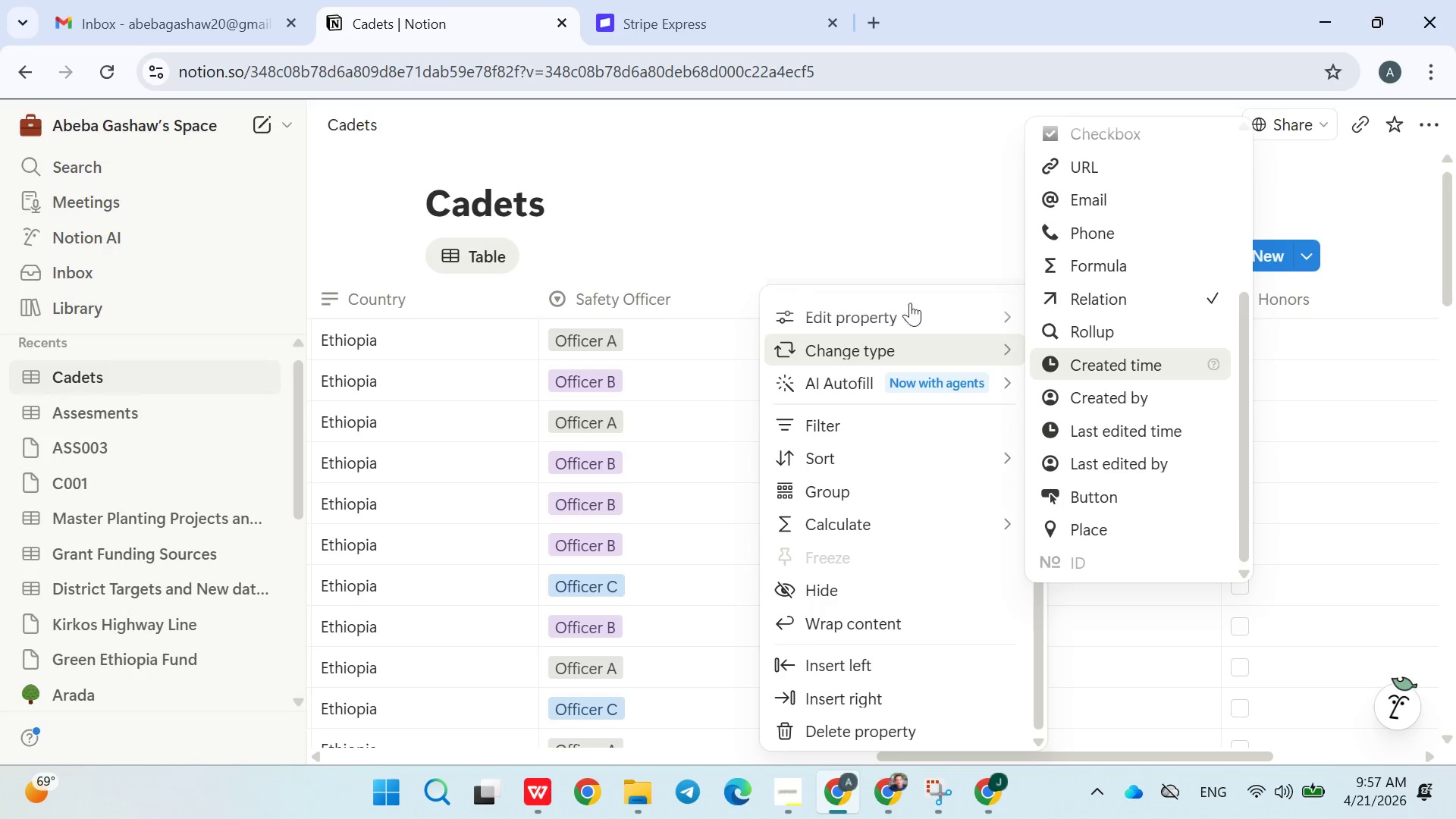 
left_click([865, 190])
 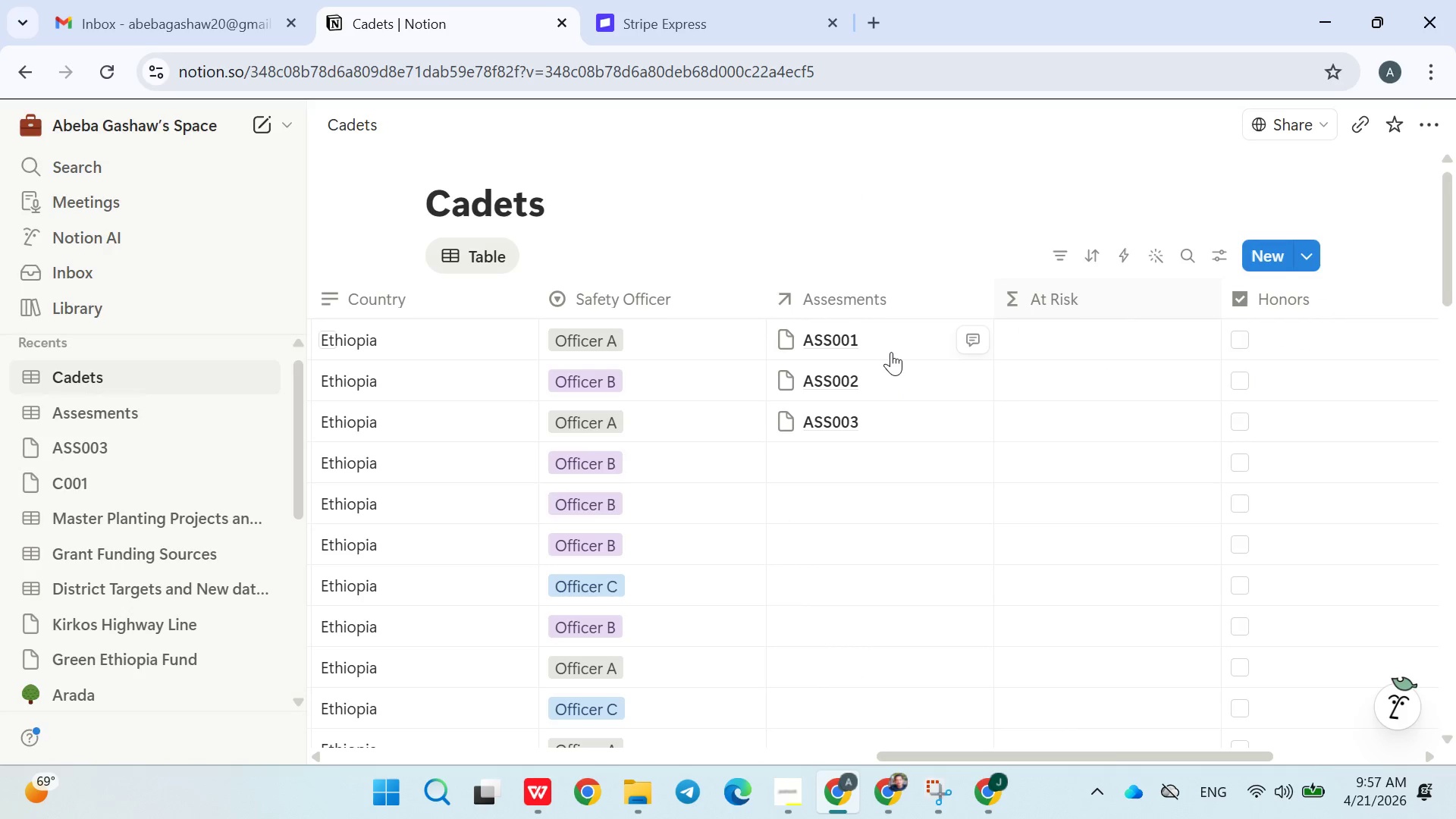 
left_click([892, 343])
 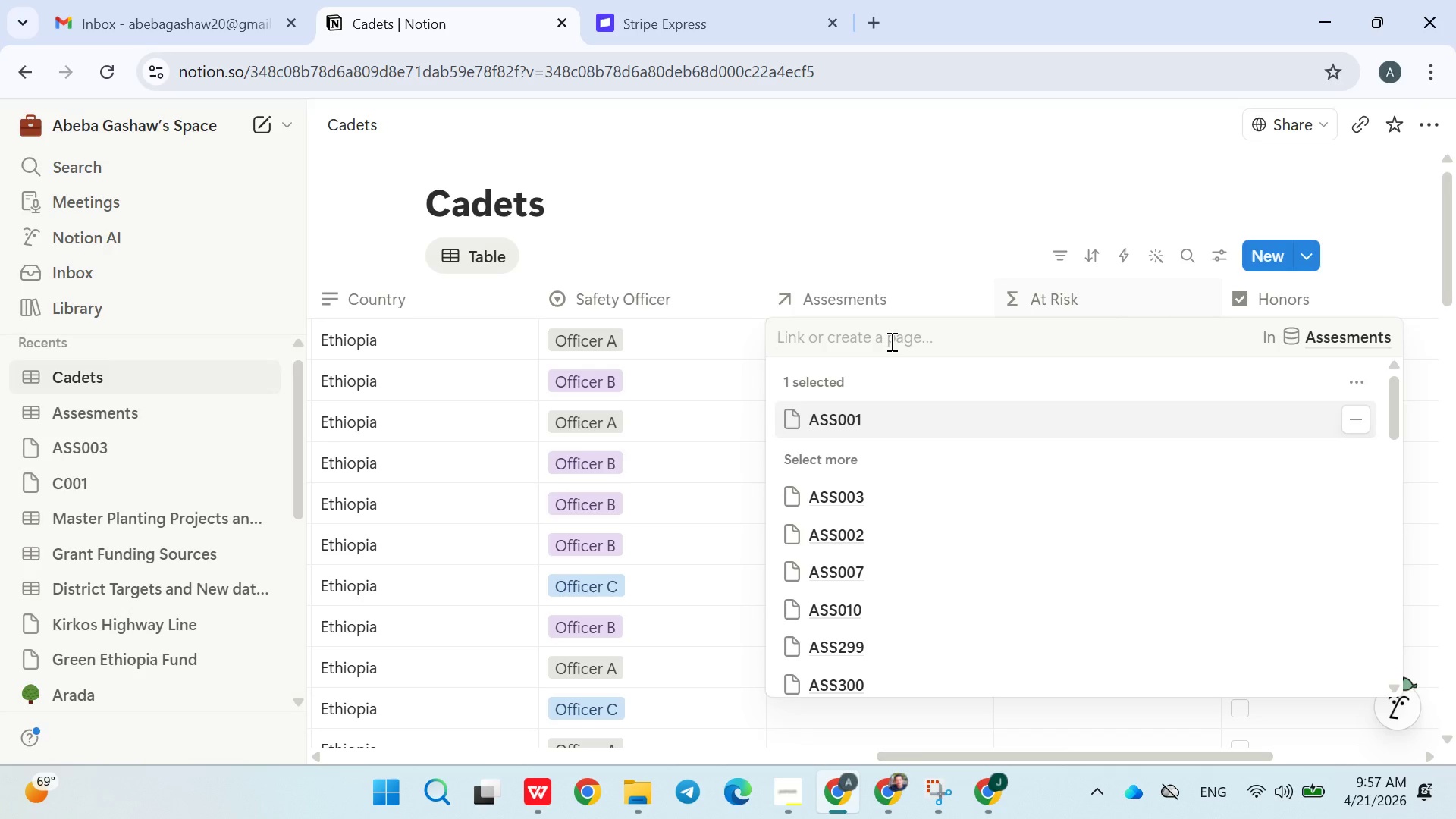 
left_click([885, 235])
 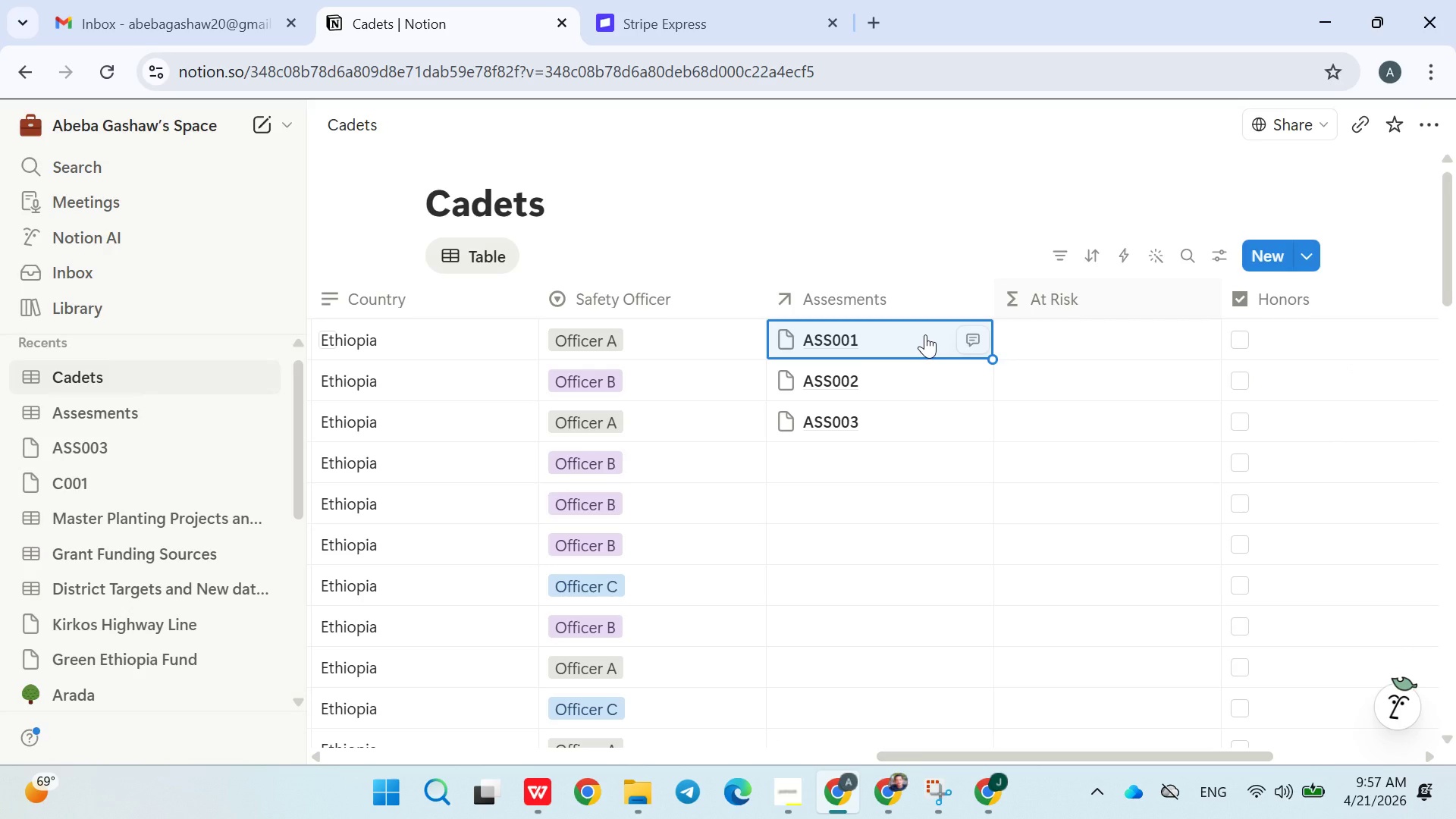 
hold_key(key=ControlLeft, duration=0.77)
 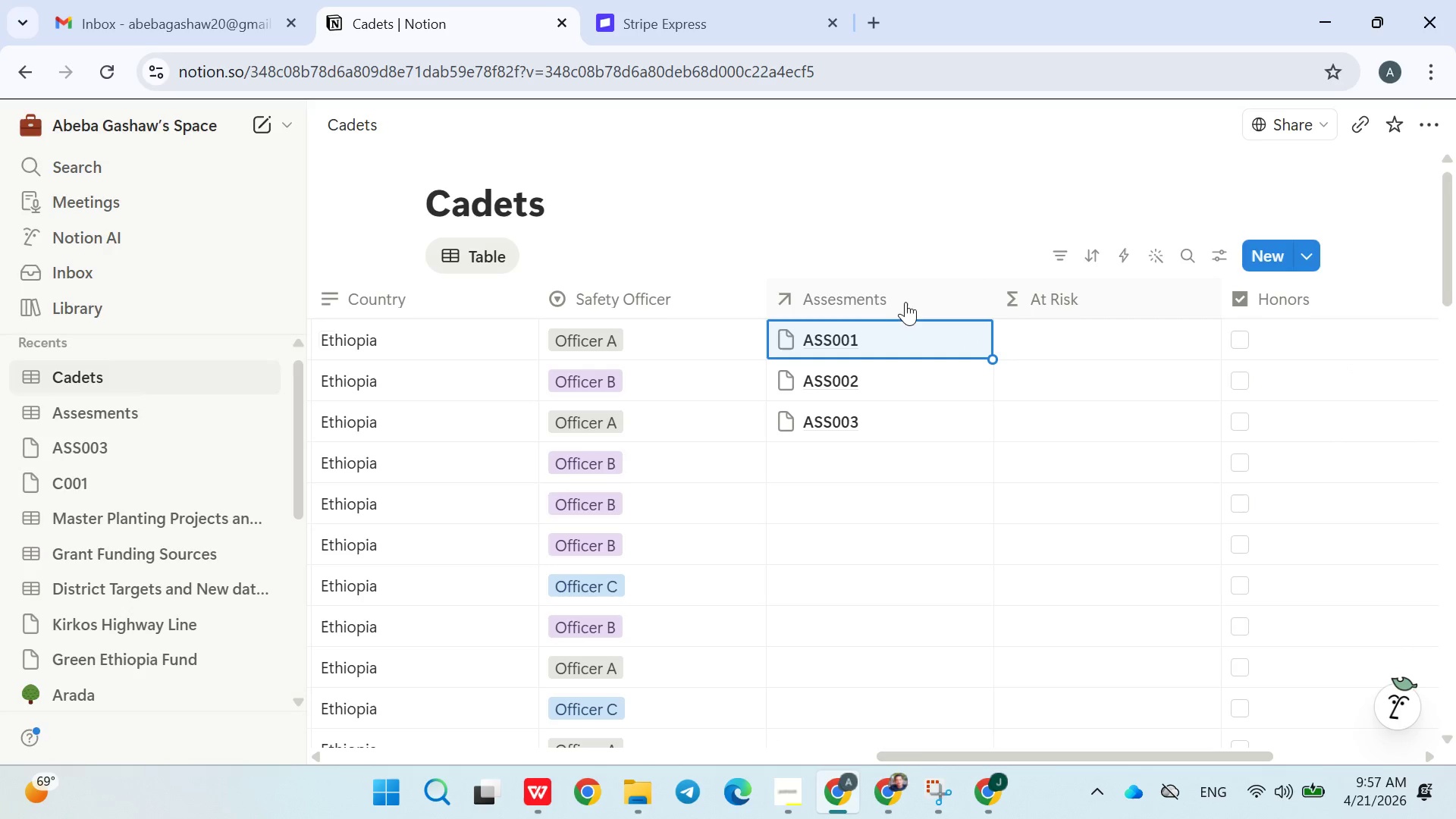 
left_click([905, 301])
 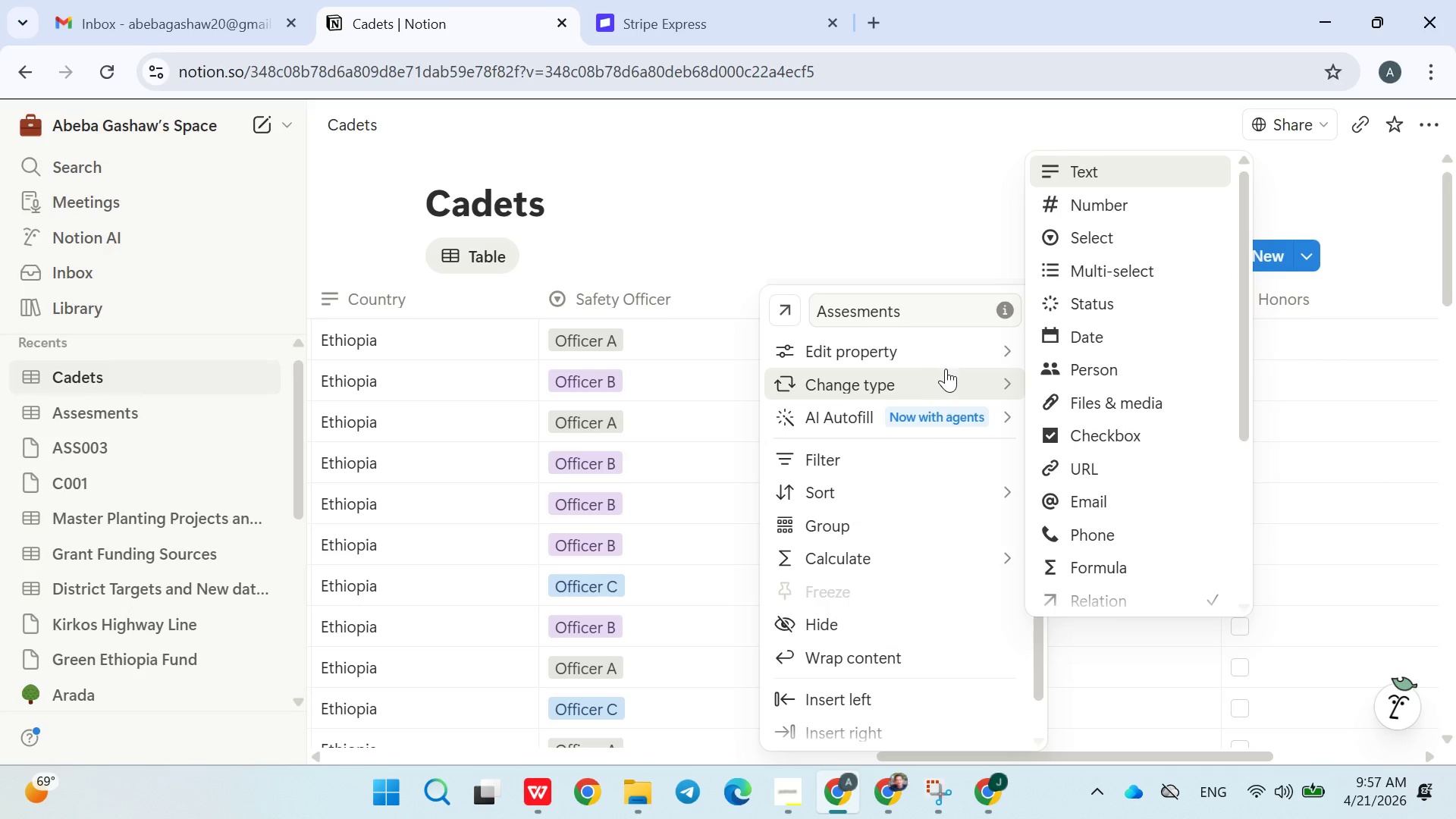 
scroll: coordinate [1119, 527], scroll_direction: down, amount: 7.0
 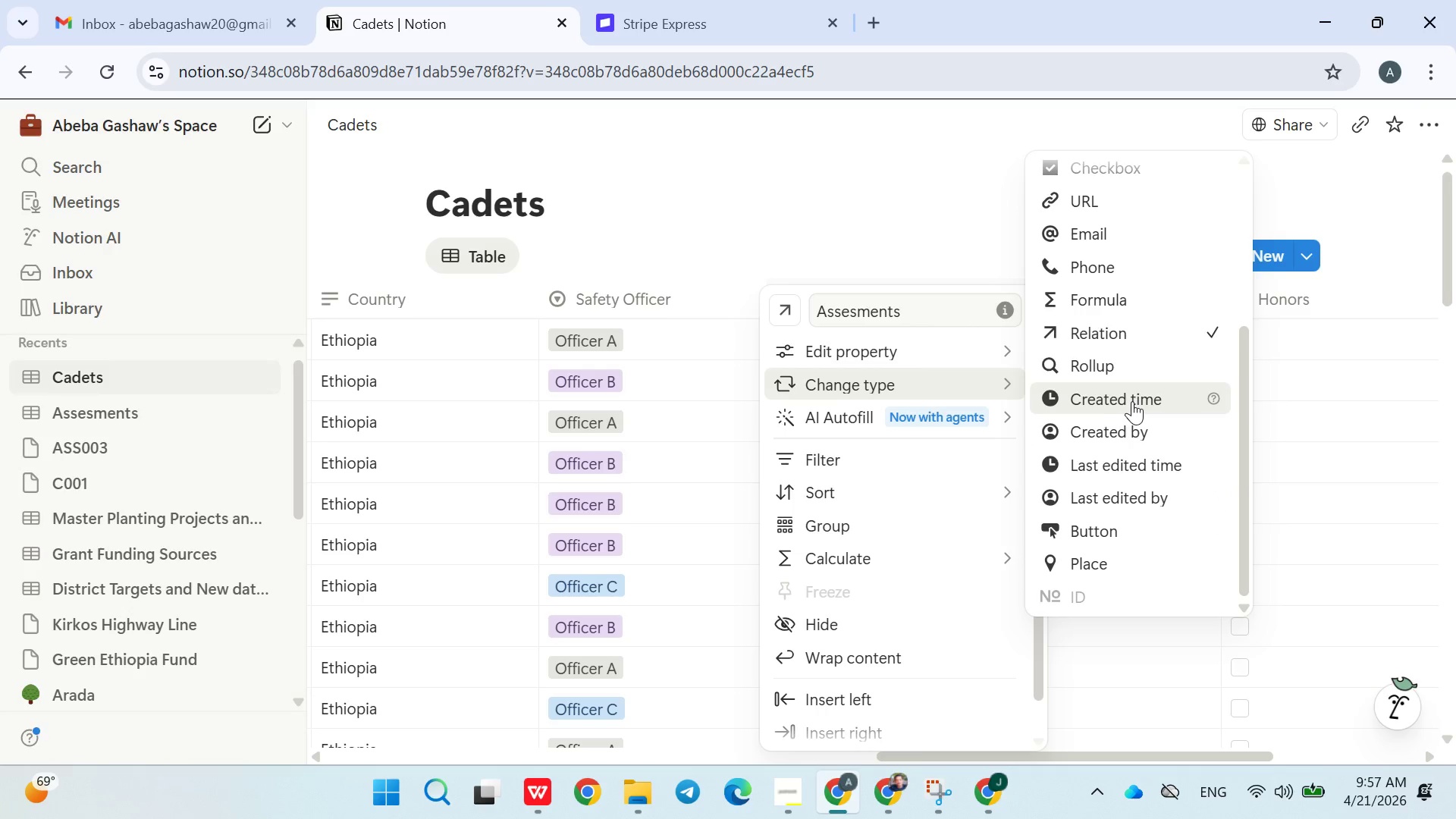 
scroll: coordinate [1132, 401], scroll_direction: none, amount: 0.0
 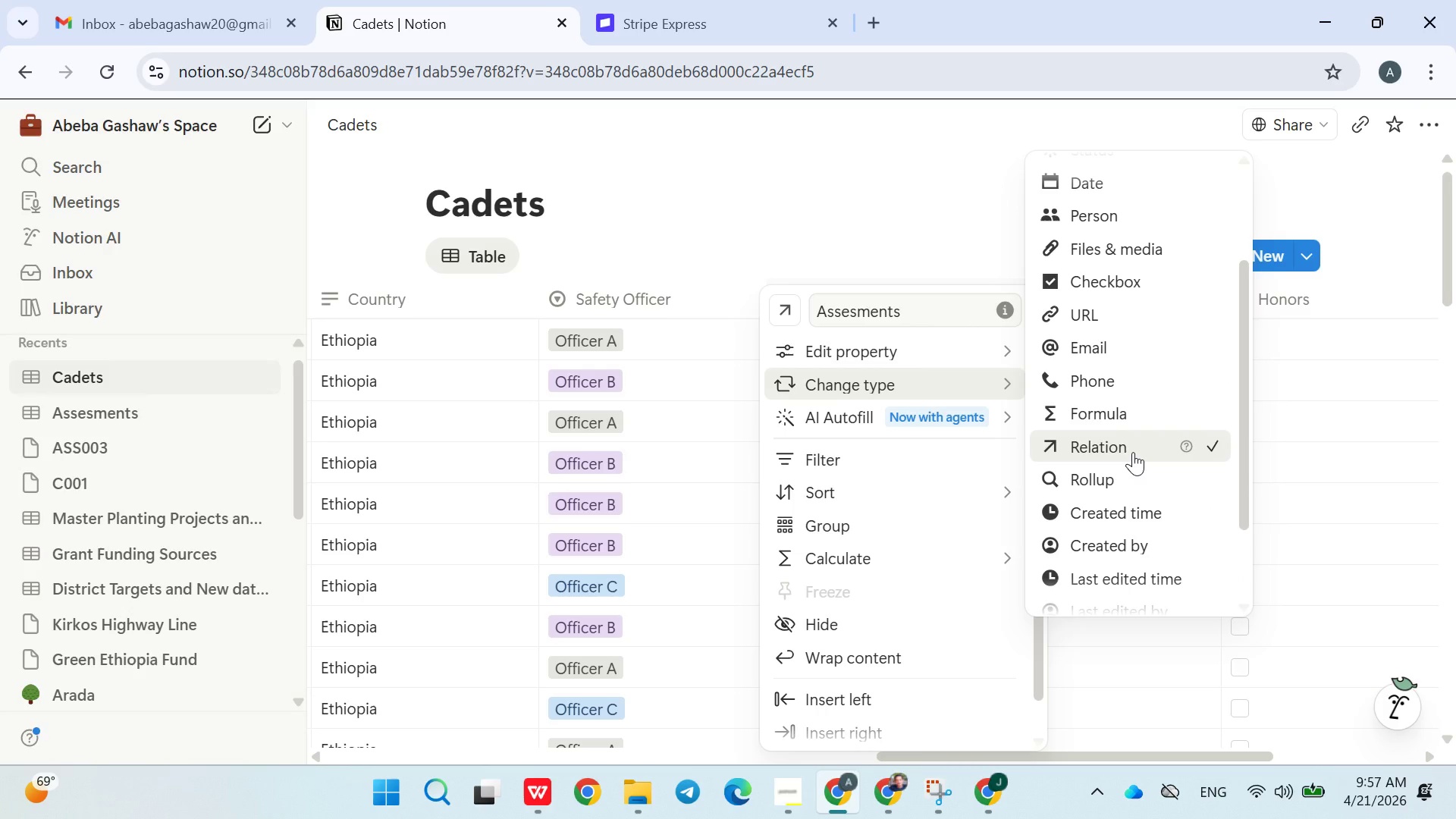 
left_click([1132, 452])
 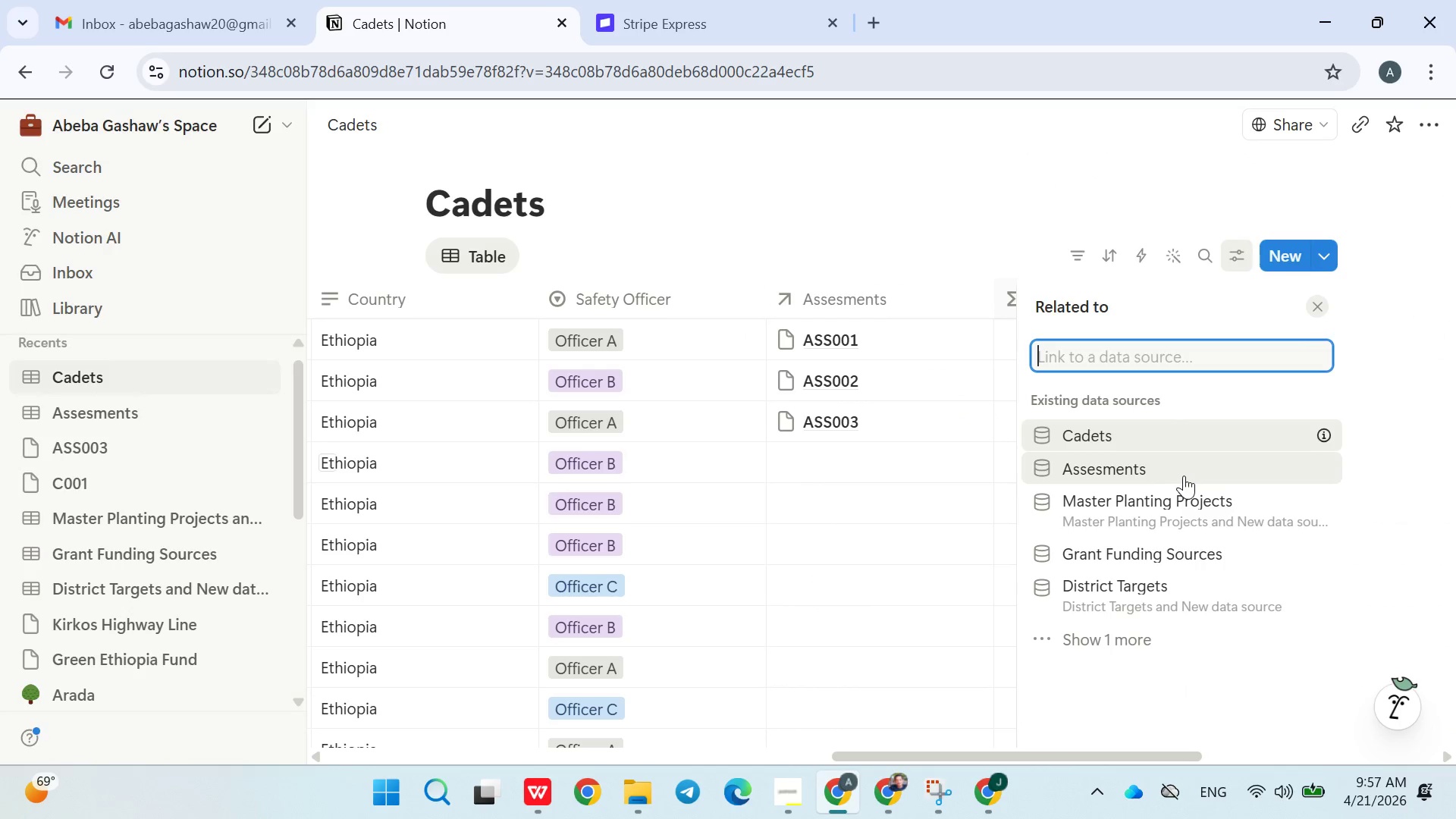 
left_click([1180, 471])
 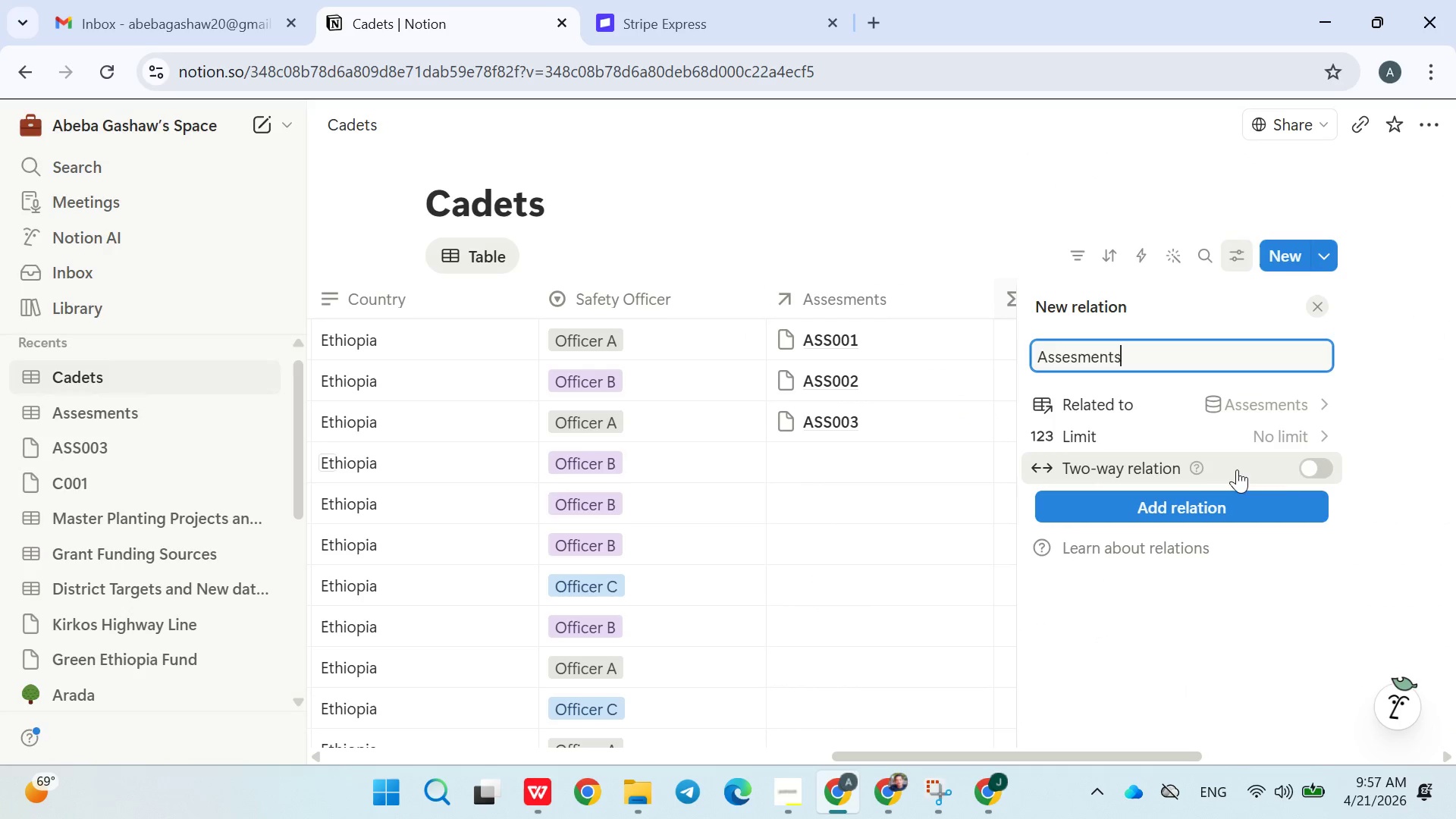 
left_click([1334, 467])
 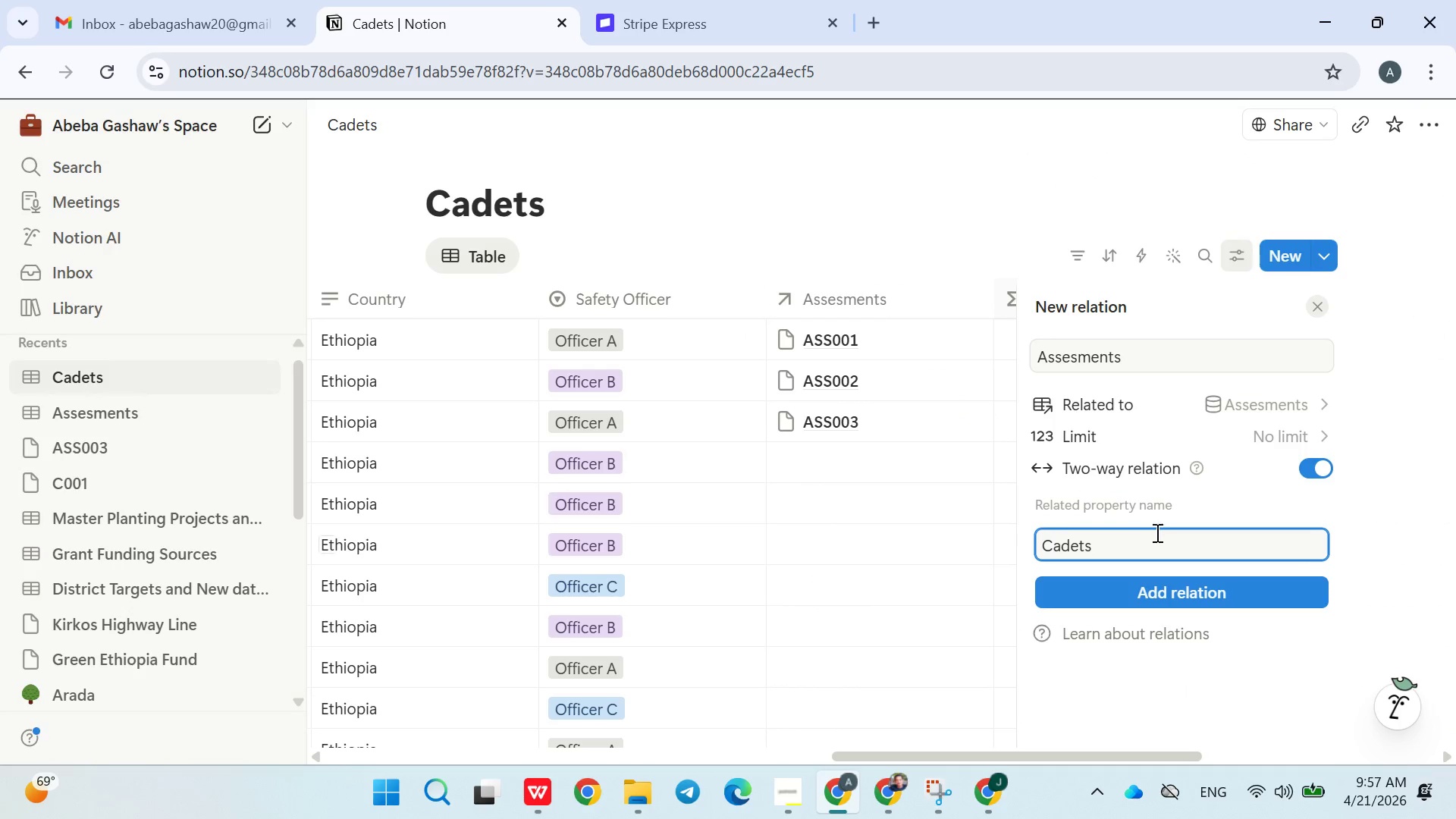 
left_click_drag(start_coordinate=[1134, 539], to_coordinate=[991, 551])
 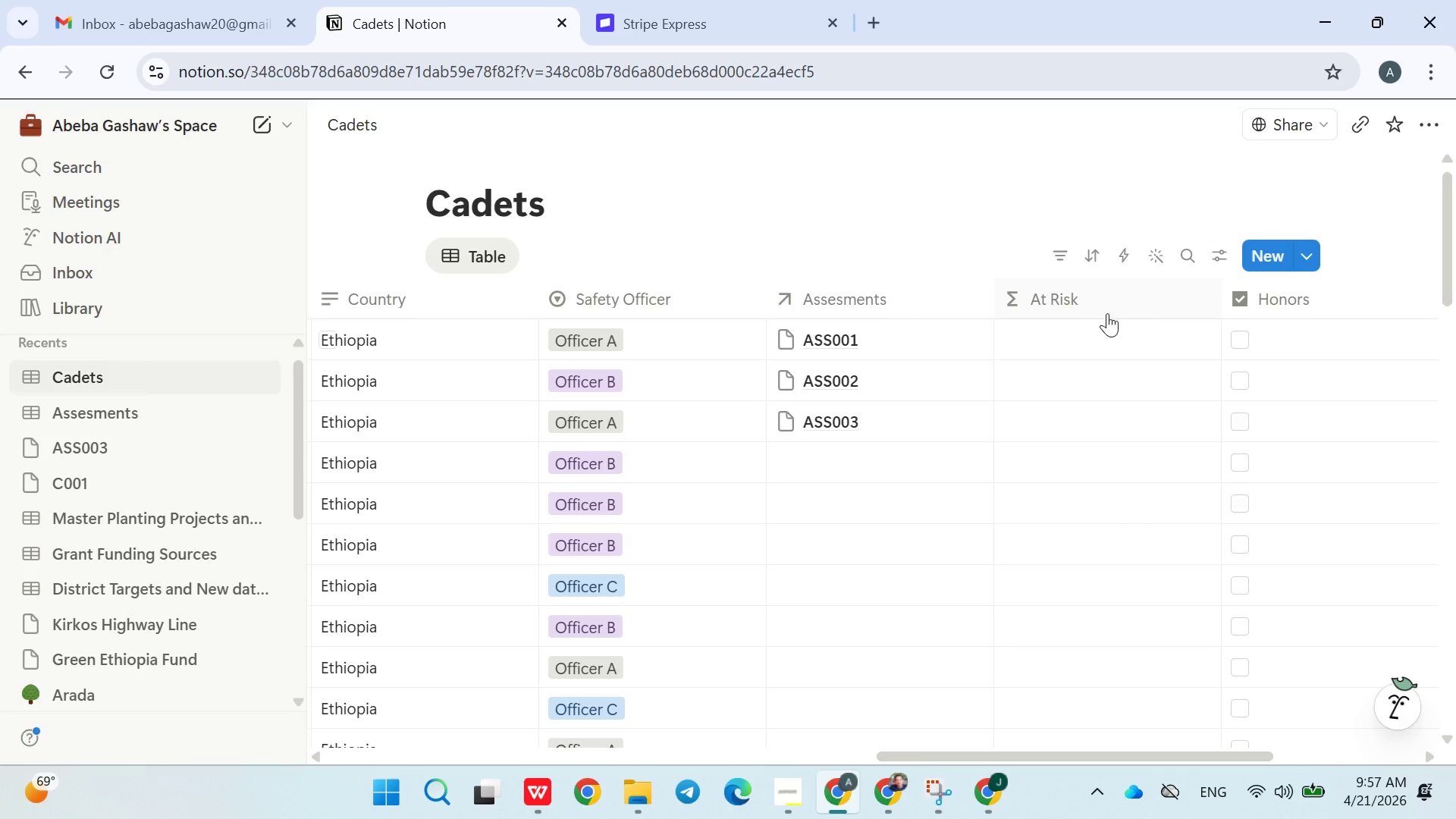 
left_click([947, 294])
 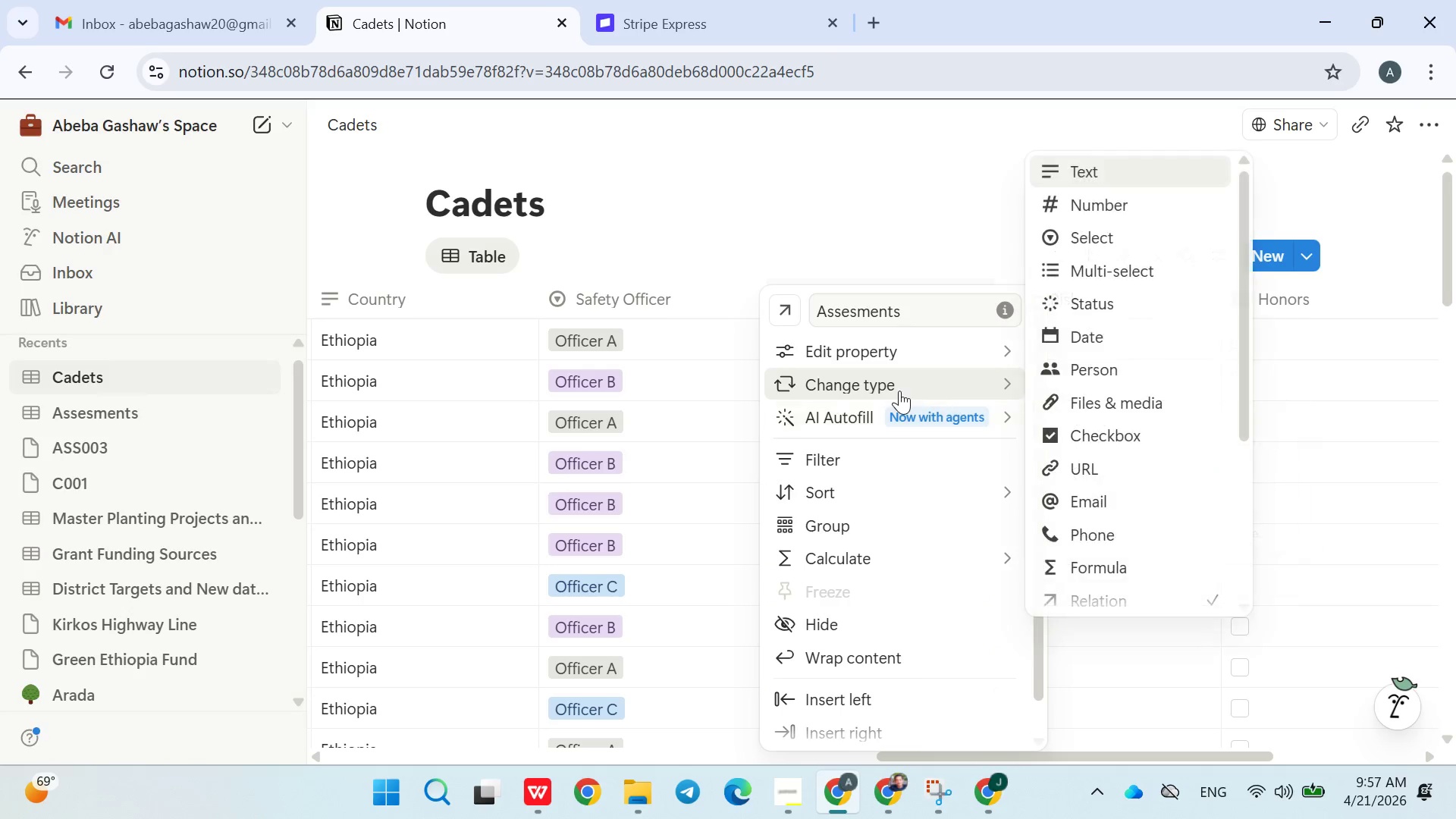 
scroll: coordinate [1116, 469], scroll_direction: down, amount: 8.0
 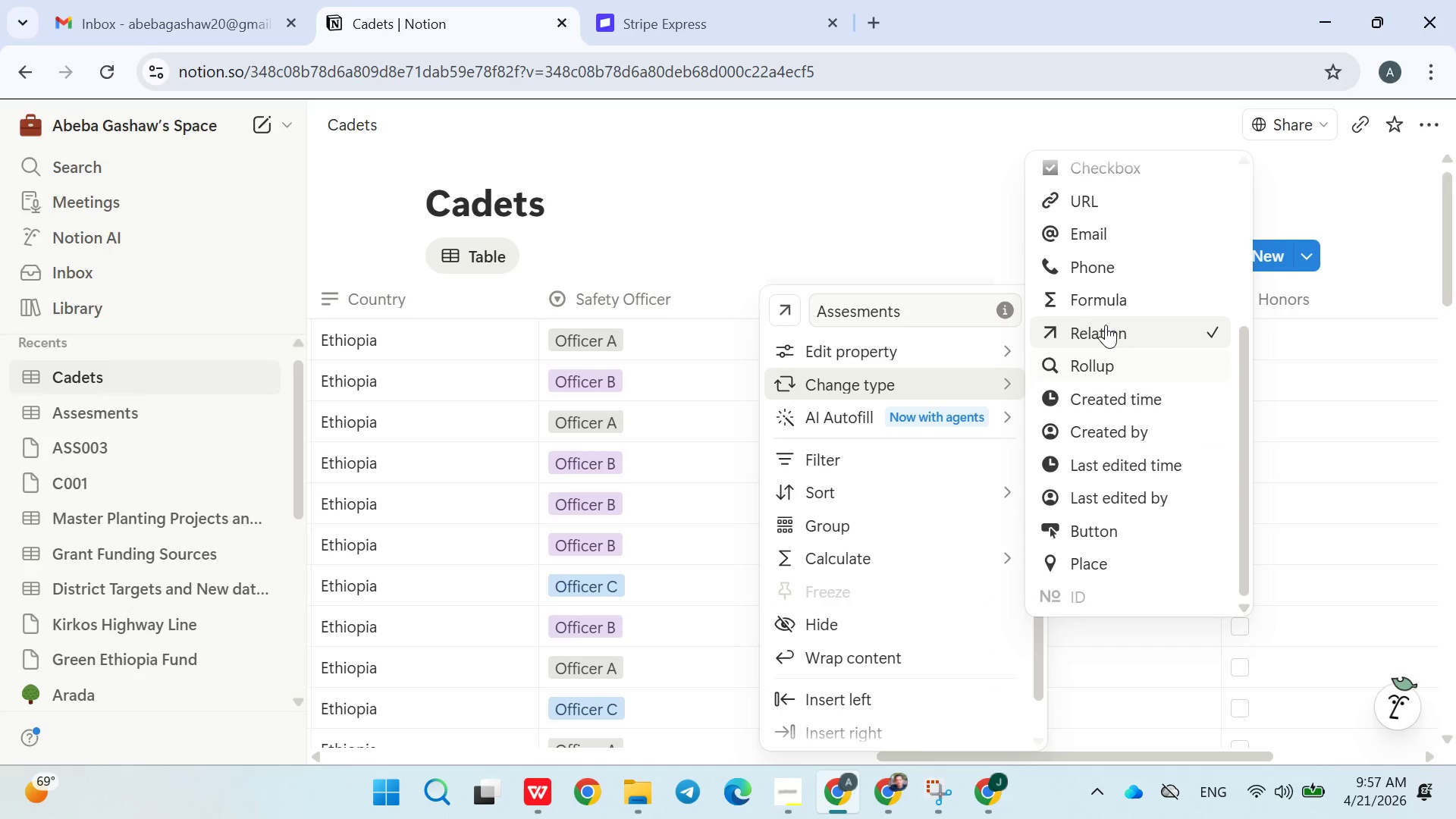 
left_click([1106, 325])
 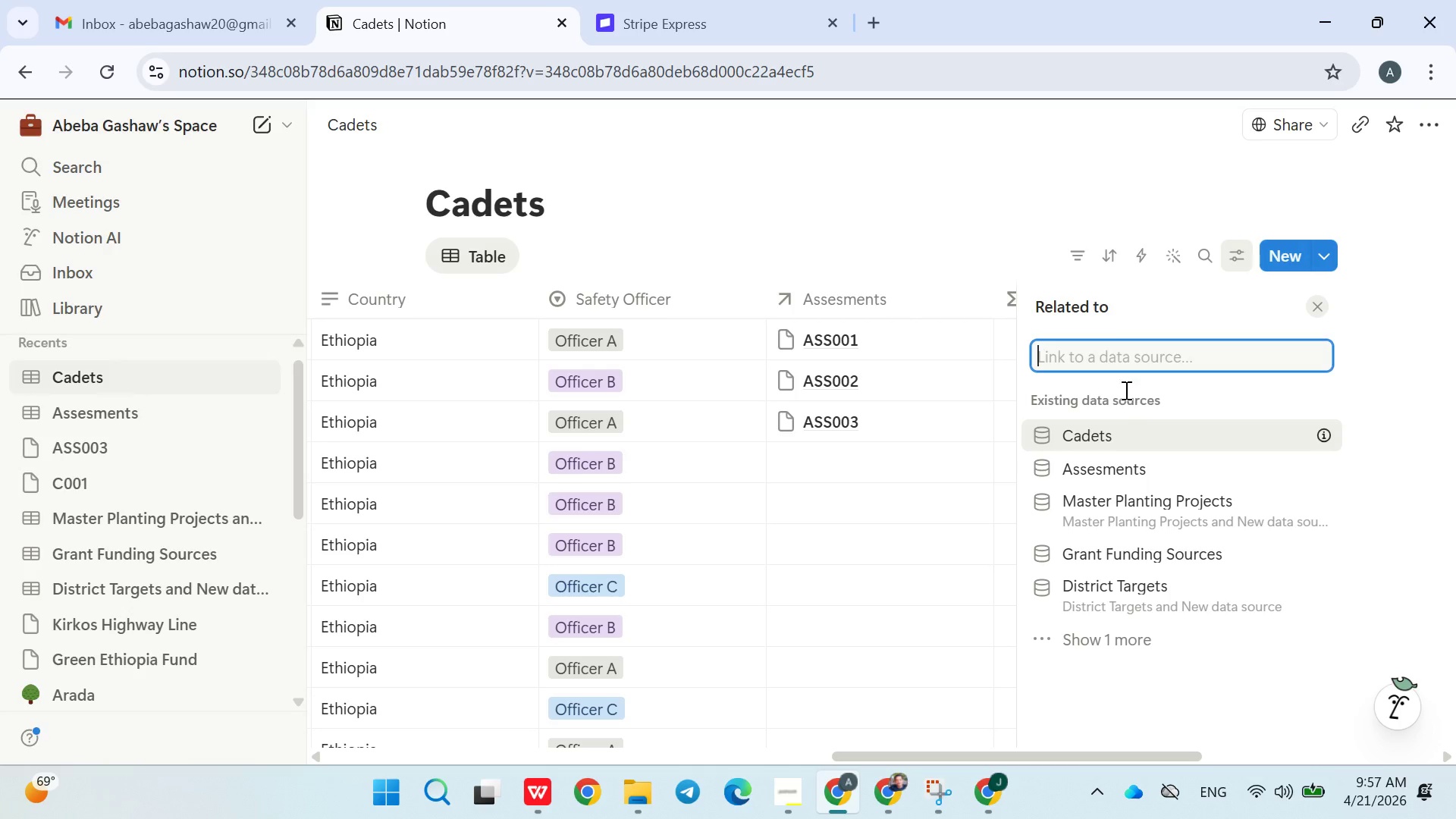 
left_click([1116, 457])
 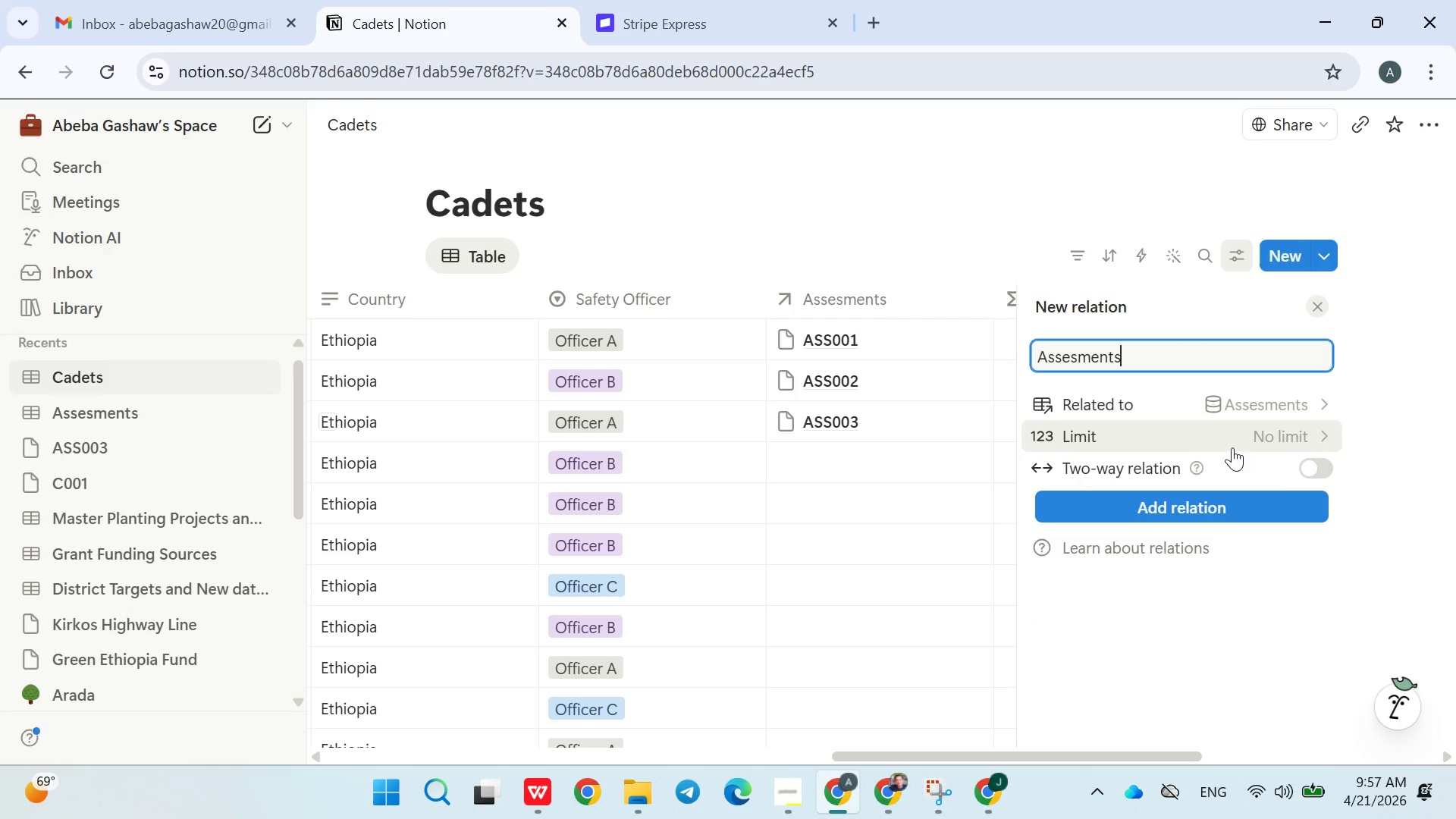 
left_click([1309, 474])
 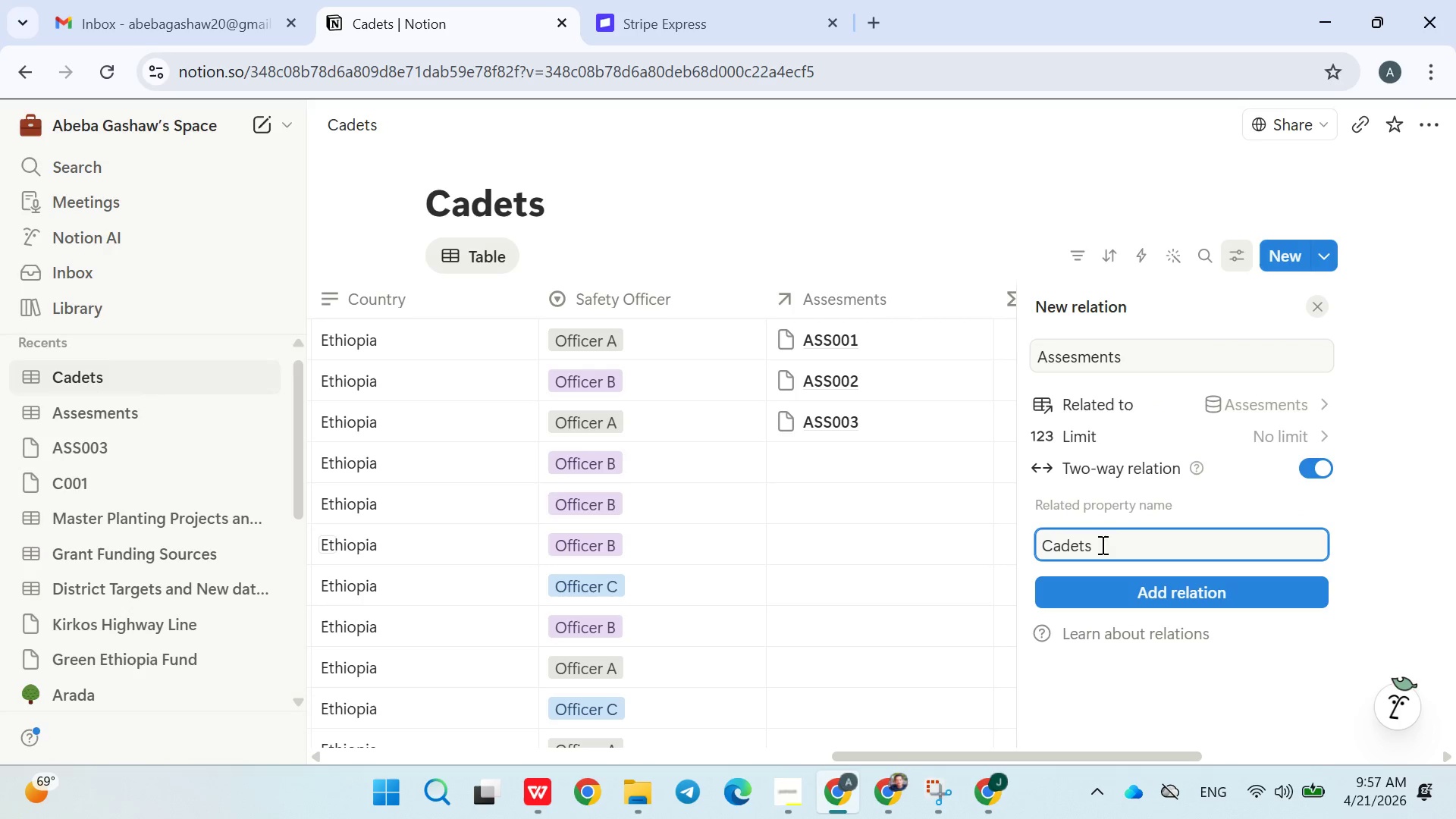 
key(Backspace)
 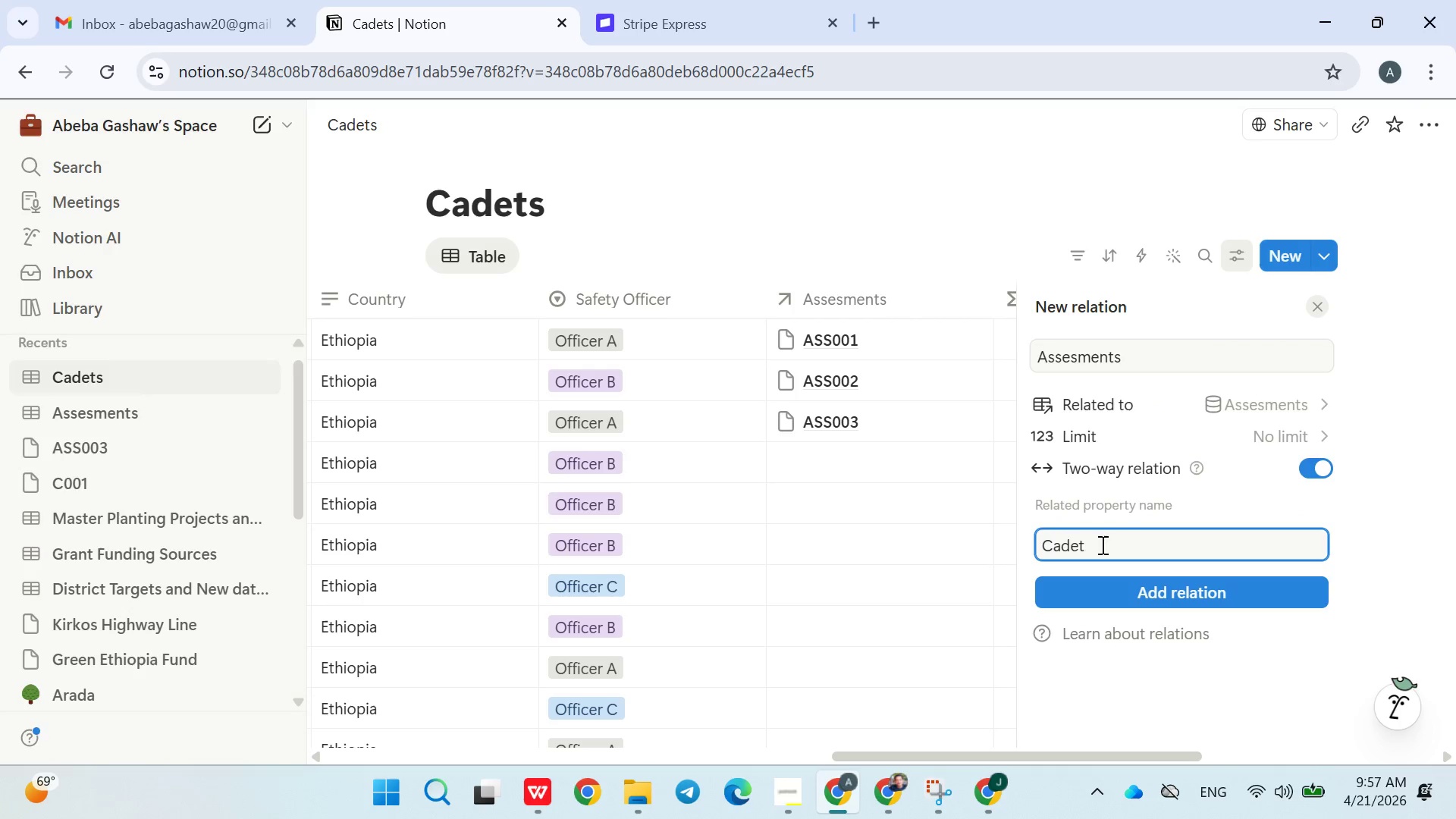 
key(Backspace)
 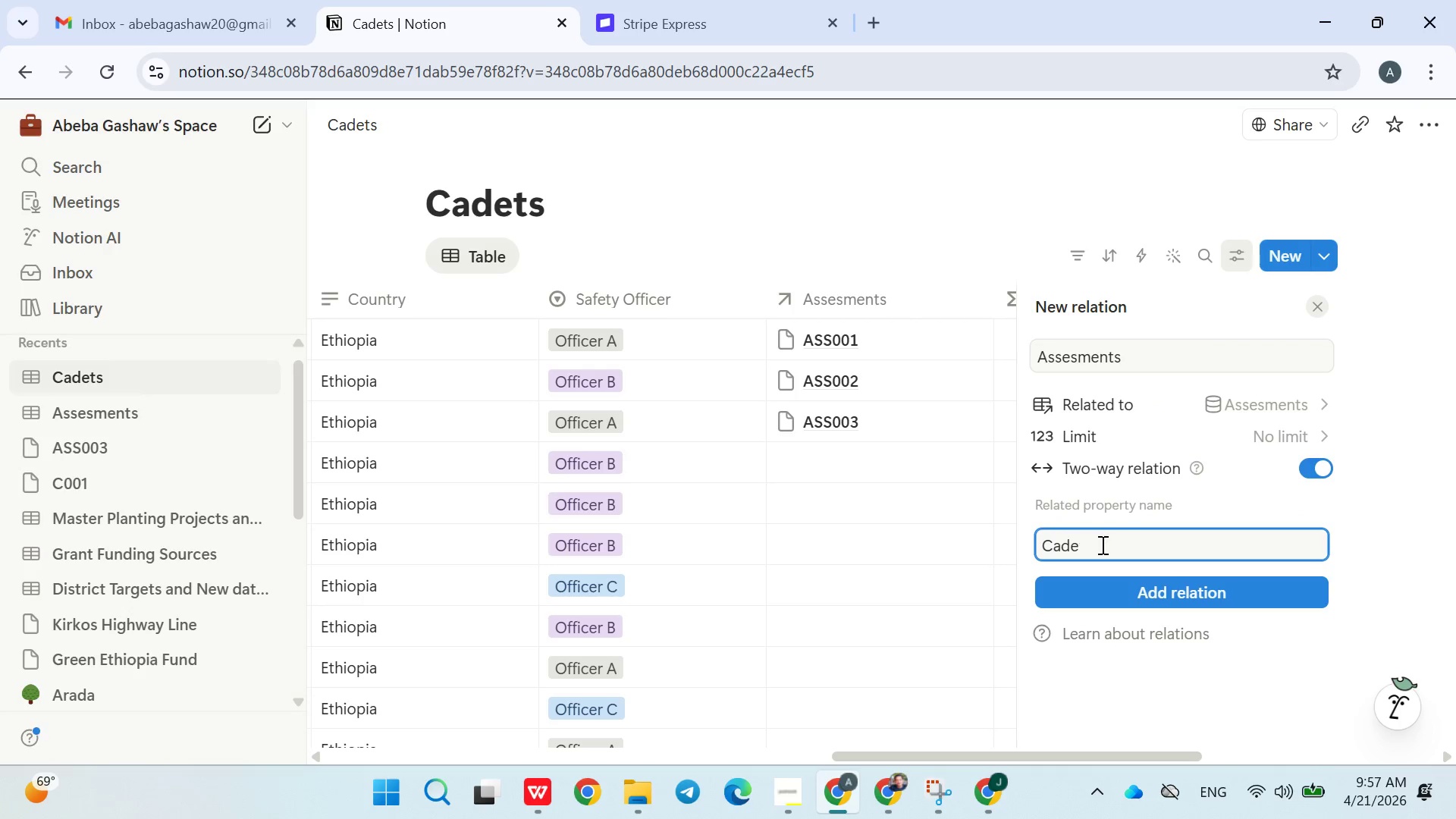 
key(Backspace)
 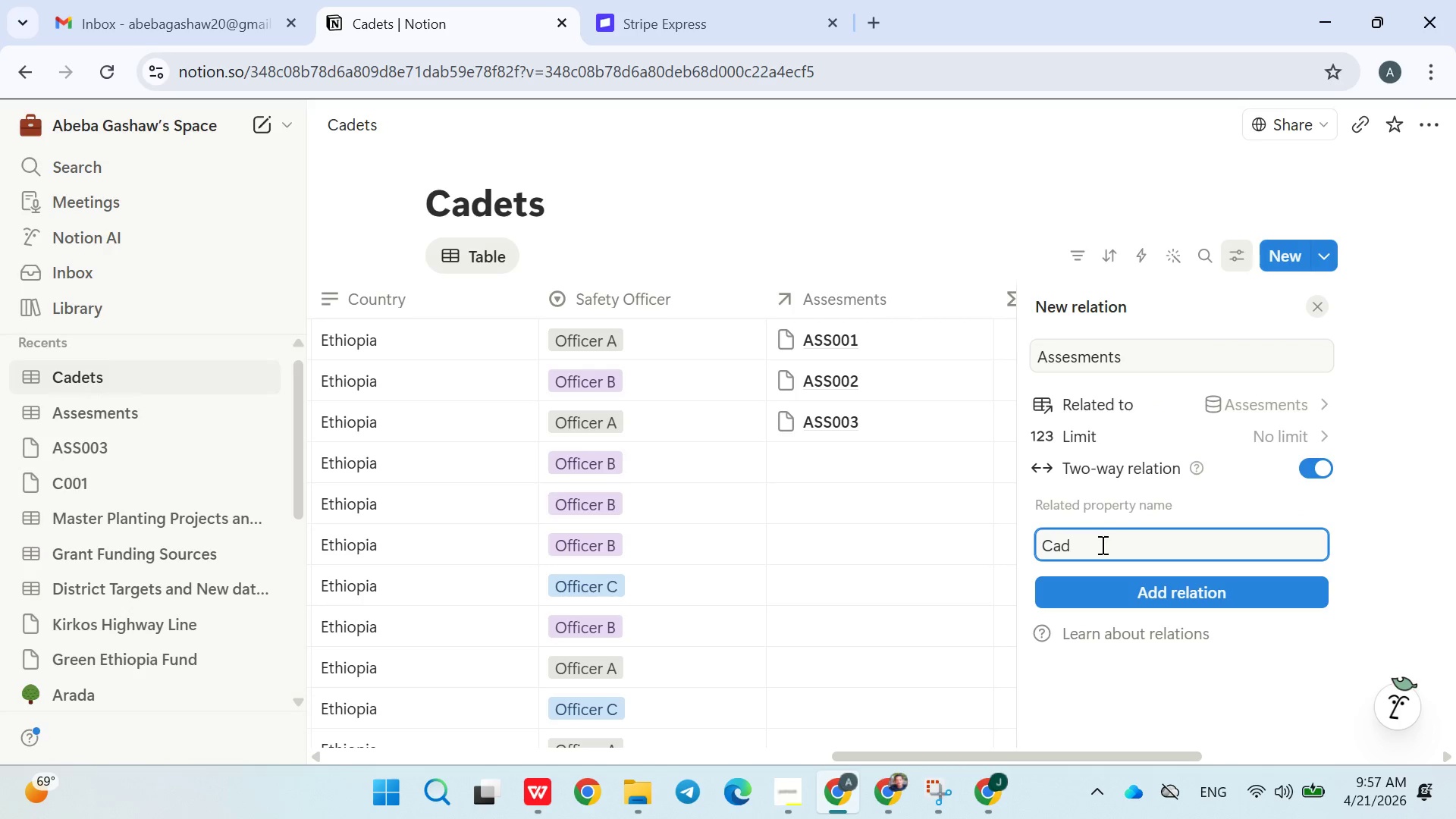 
key(Backspace)
 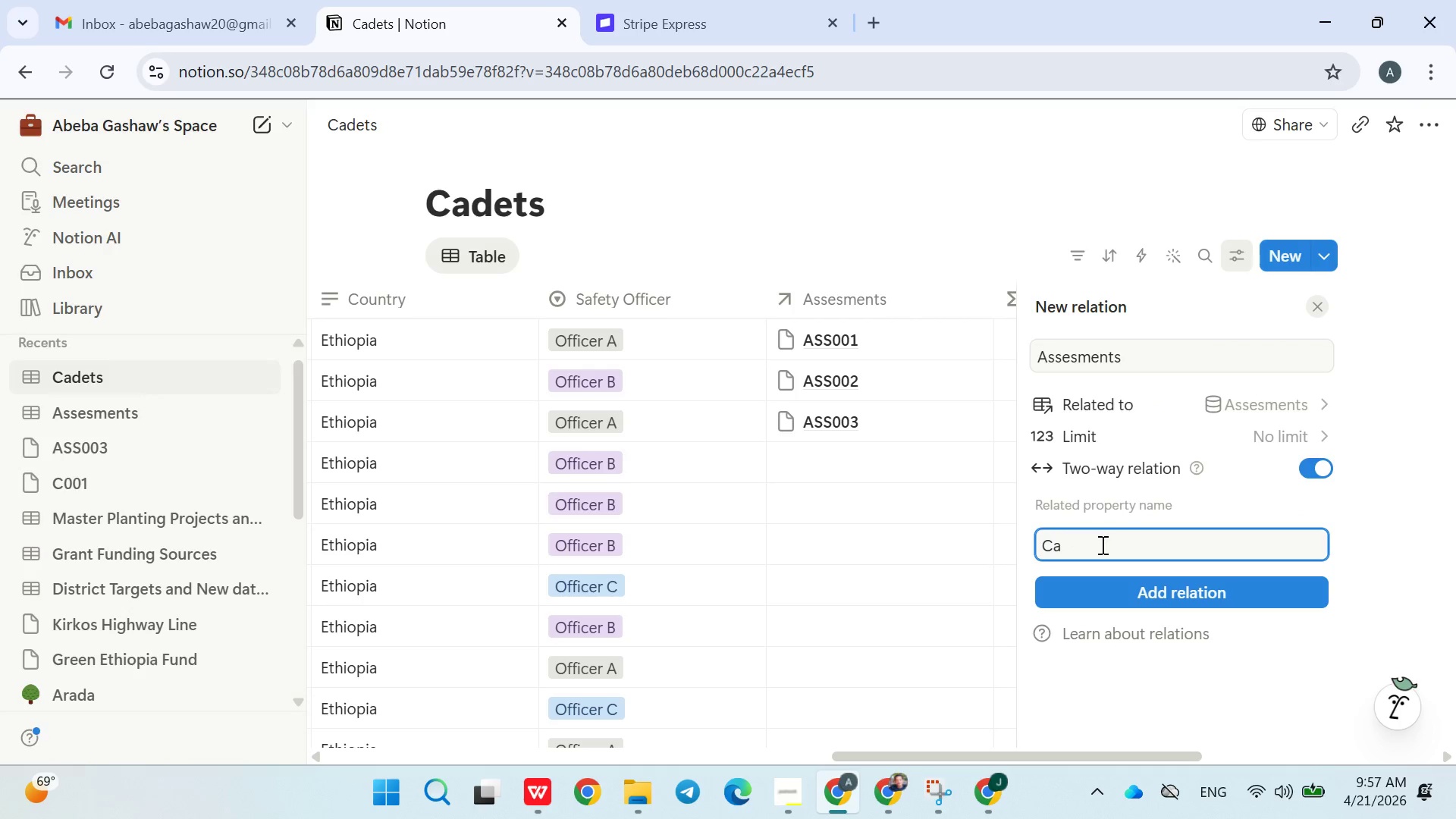 
key(Backspace)
 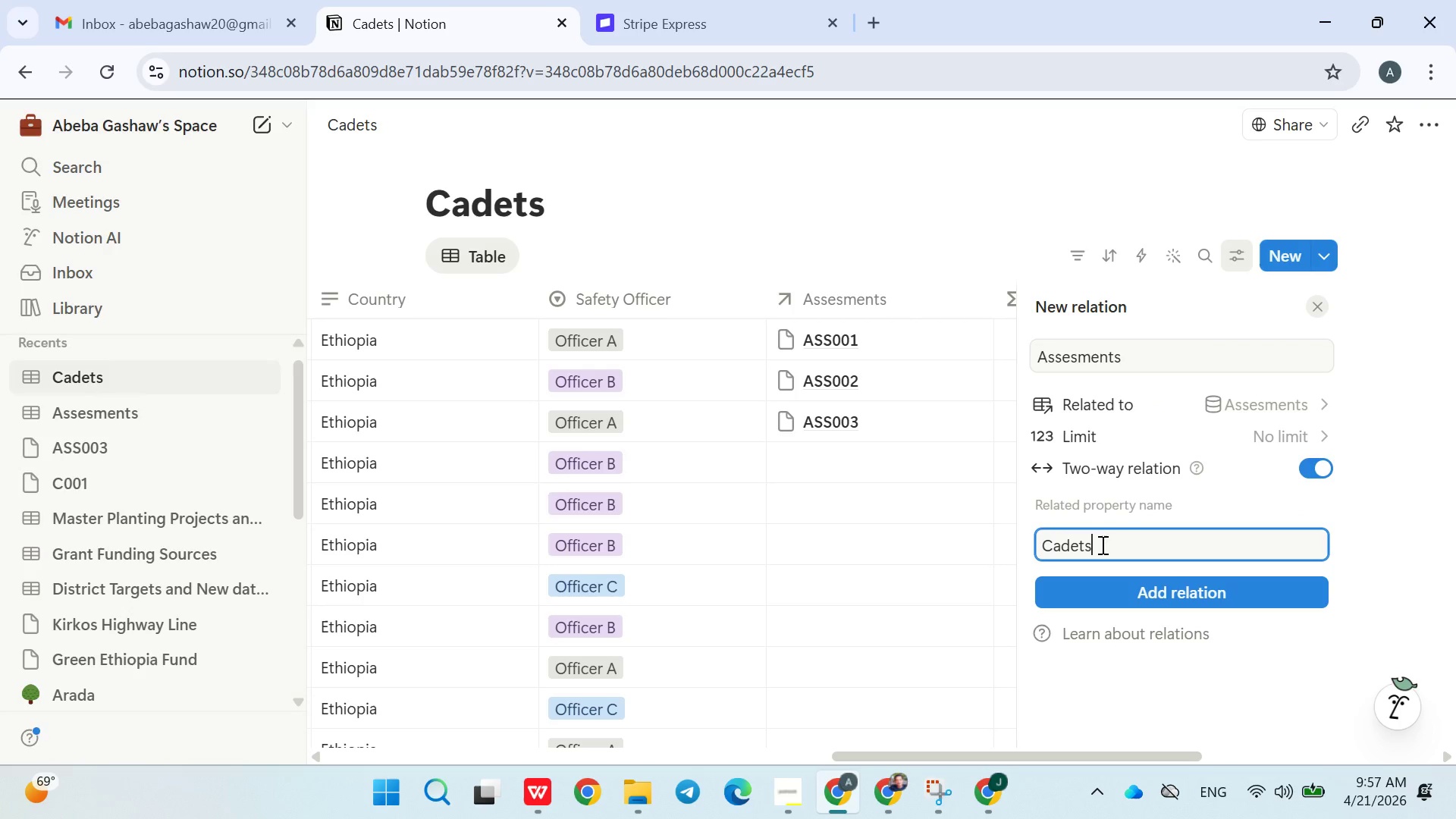 
key(Backspace)
 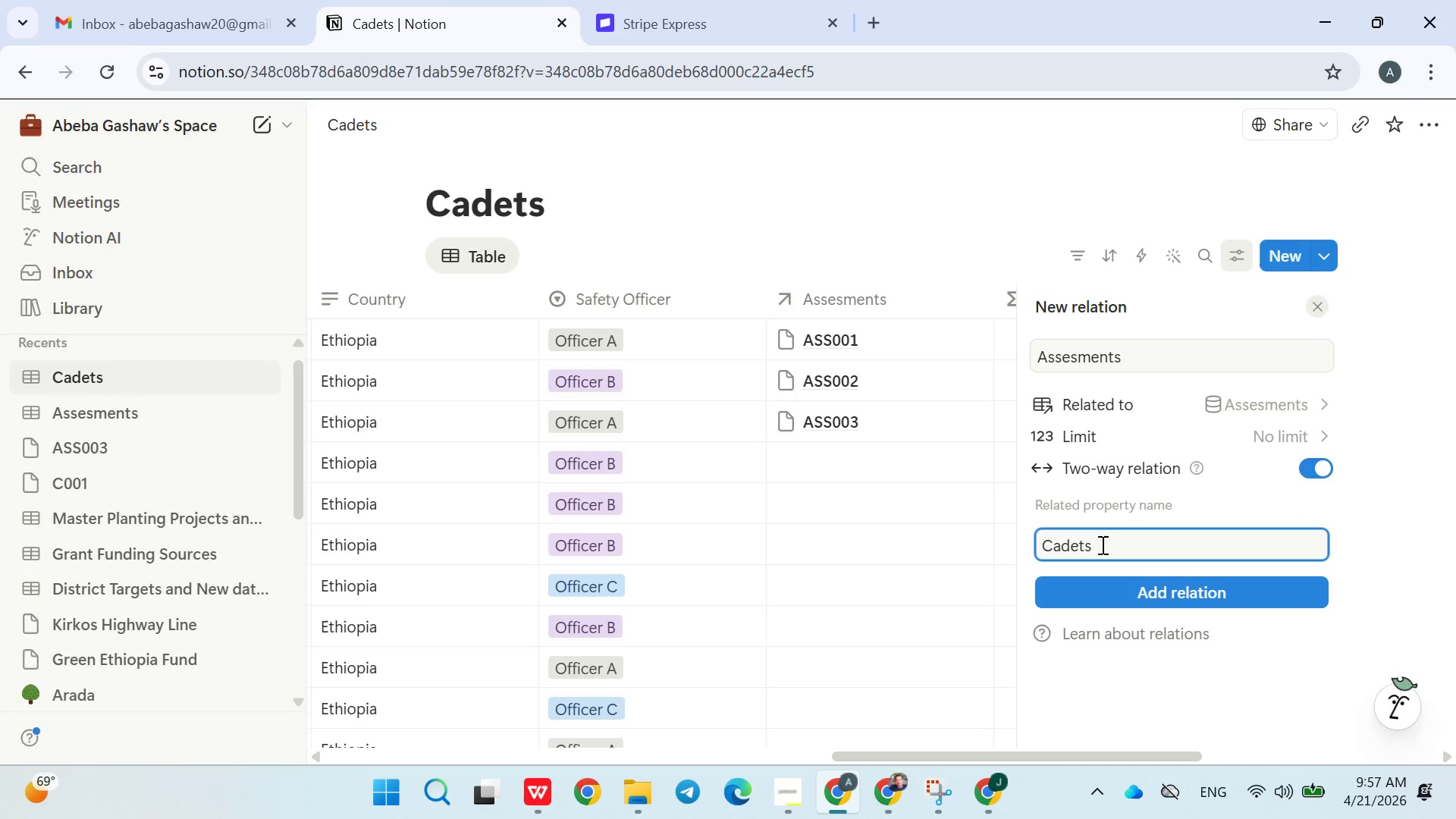 
key(Backspace)
 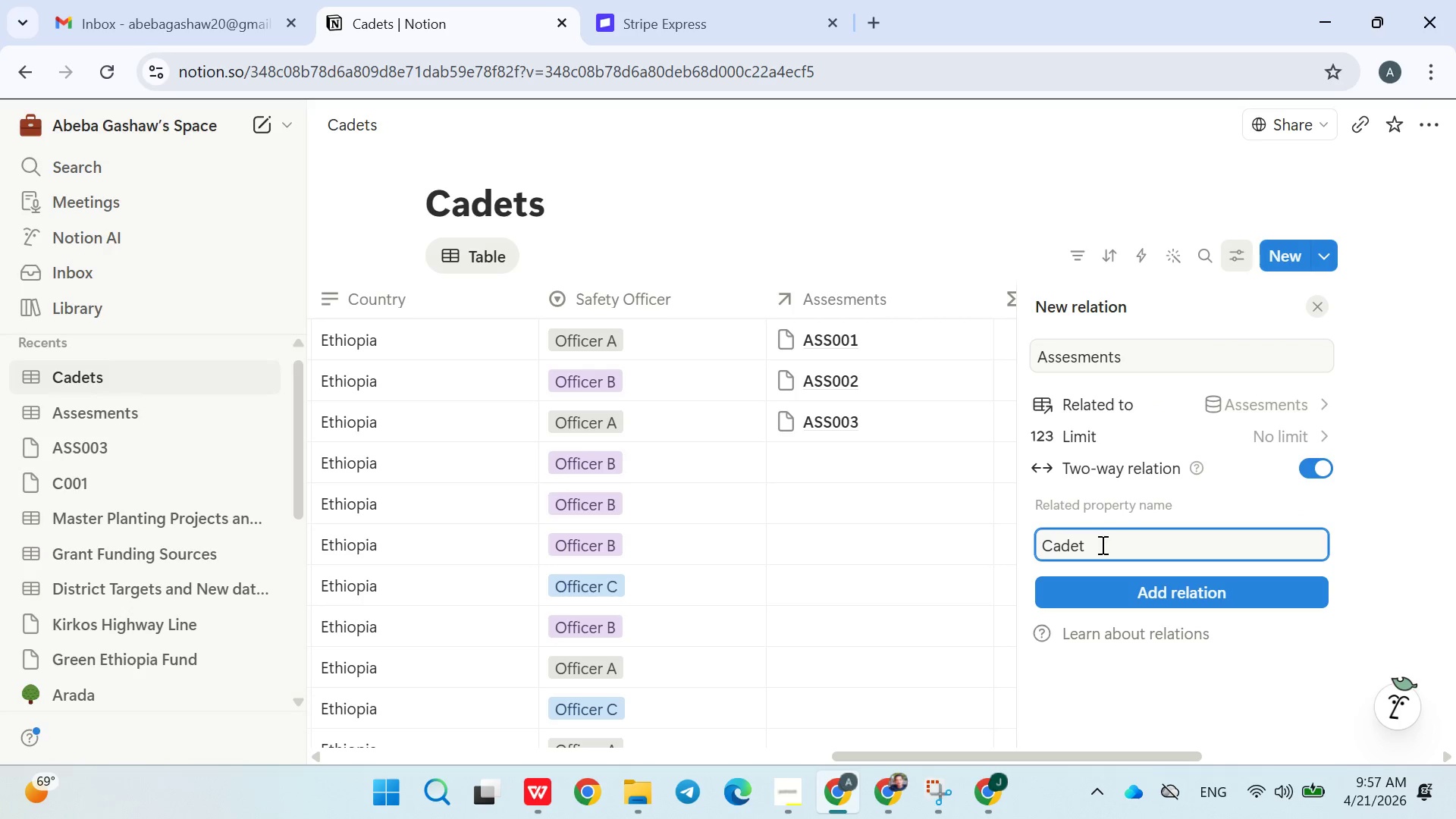 
key(Backspace)
 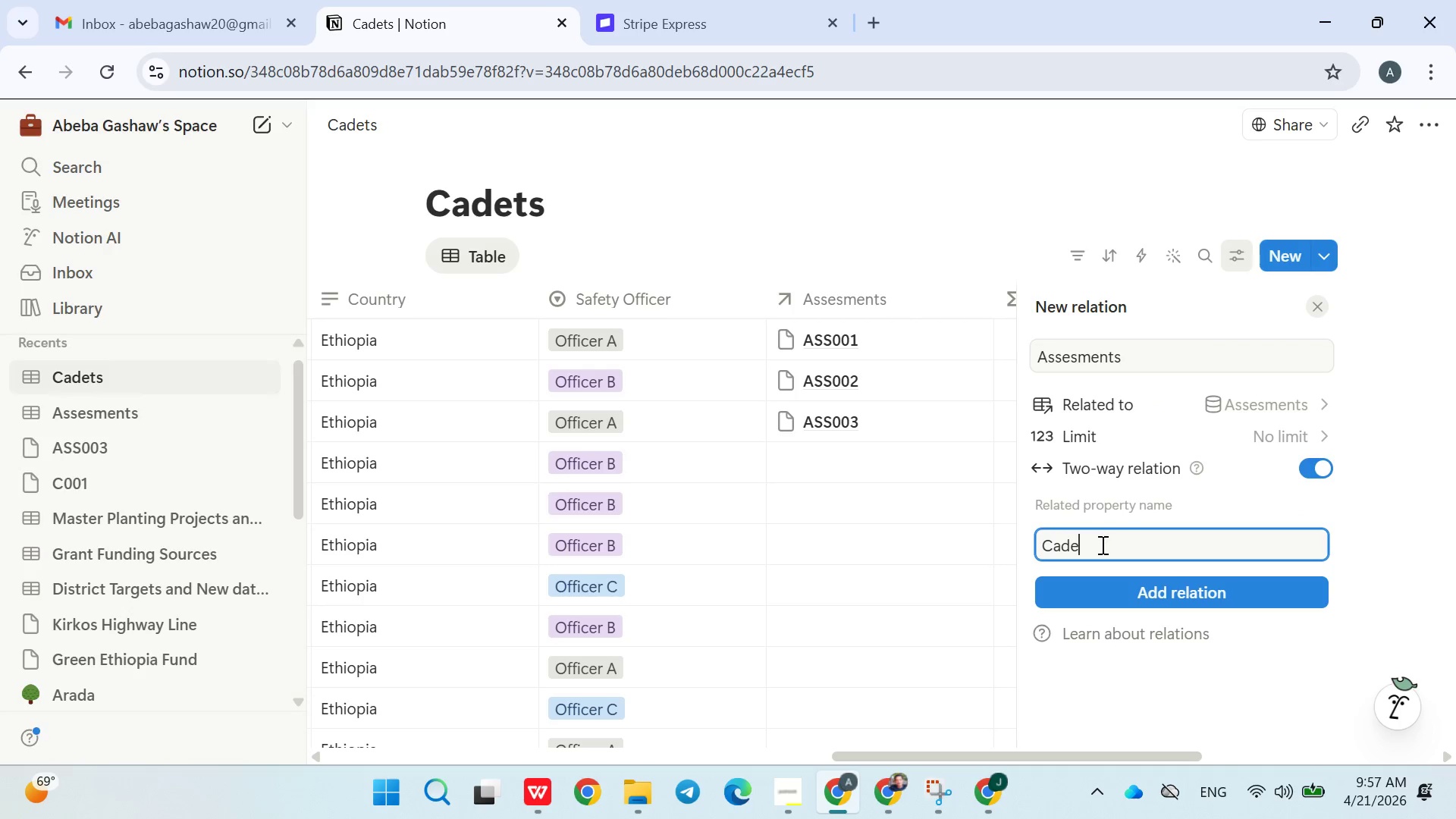 
key(Backspace)
 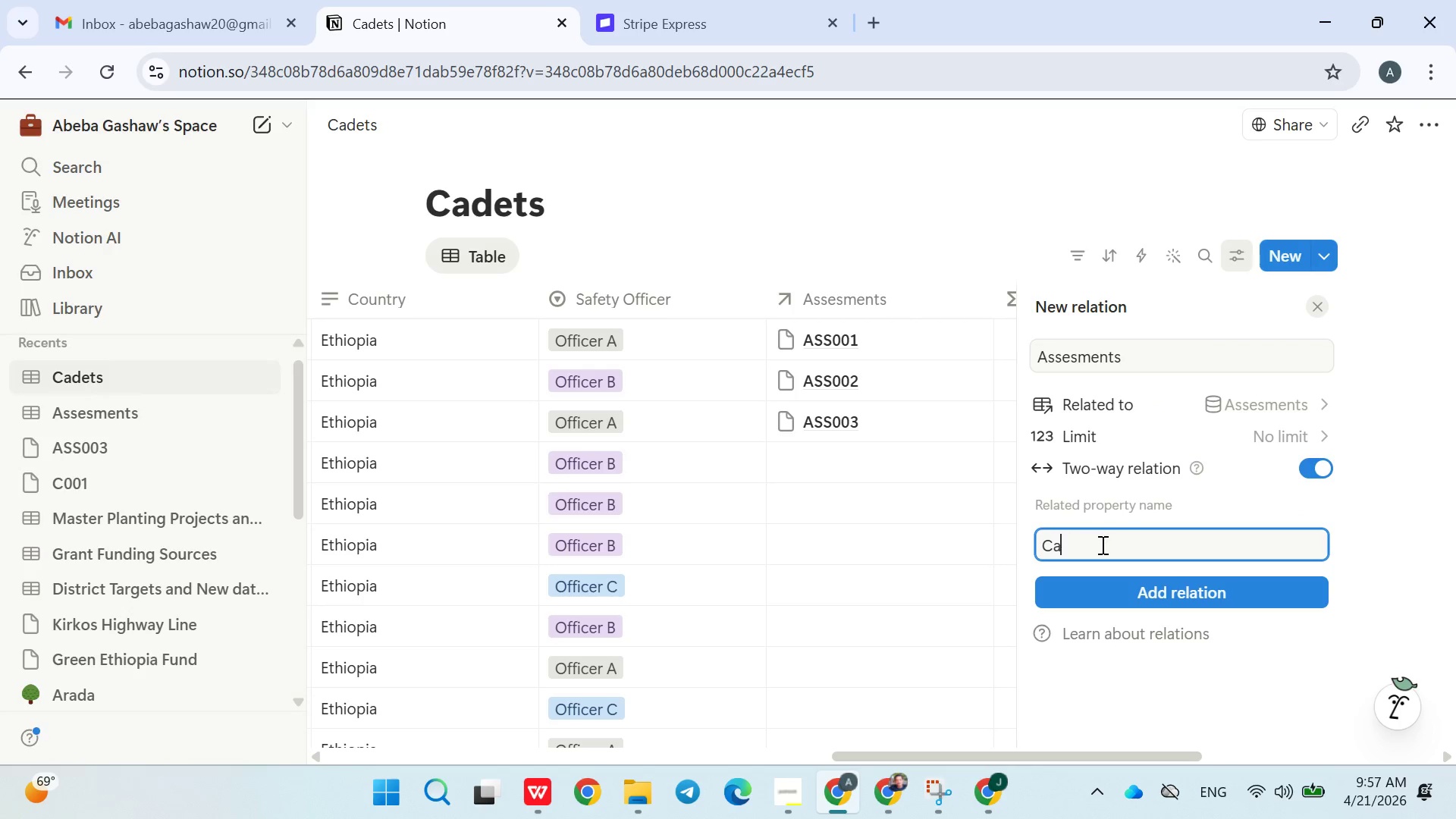 
key(Backspace)
 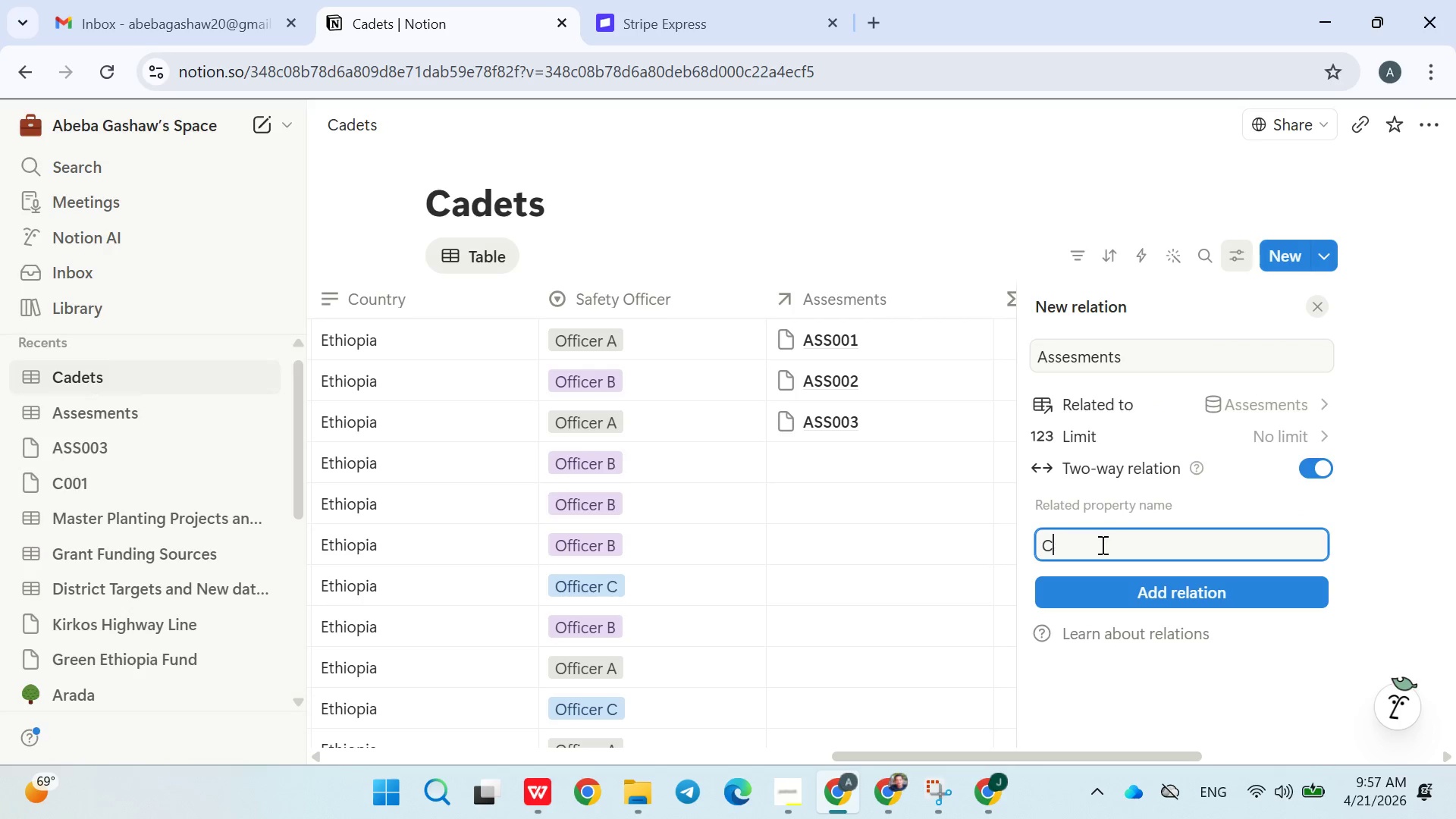 
key(Backspace)
 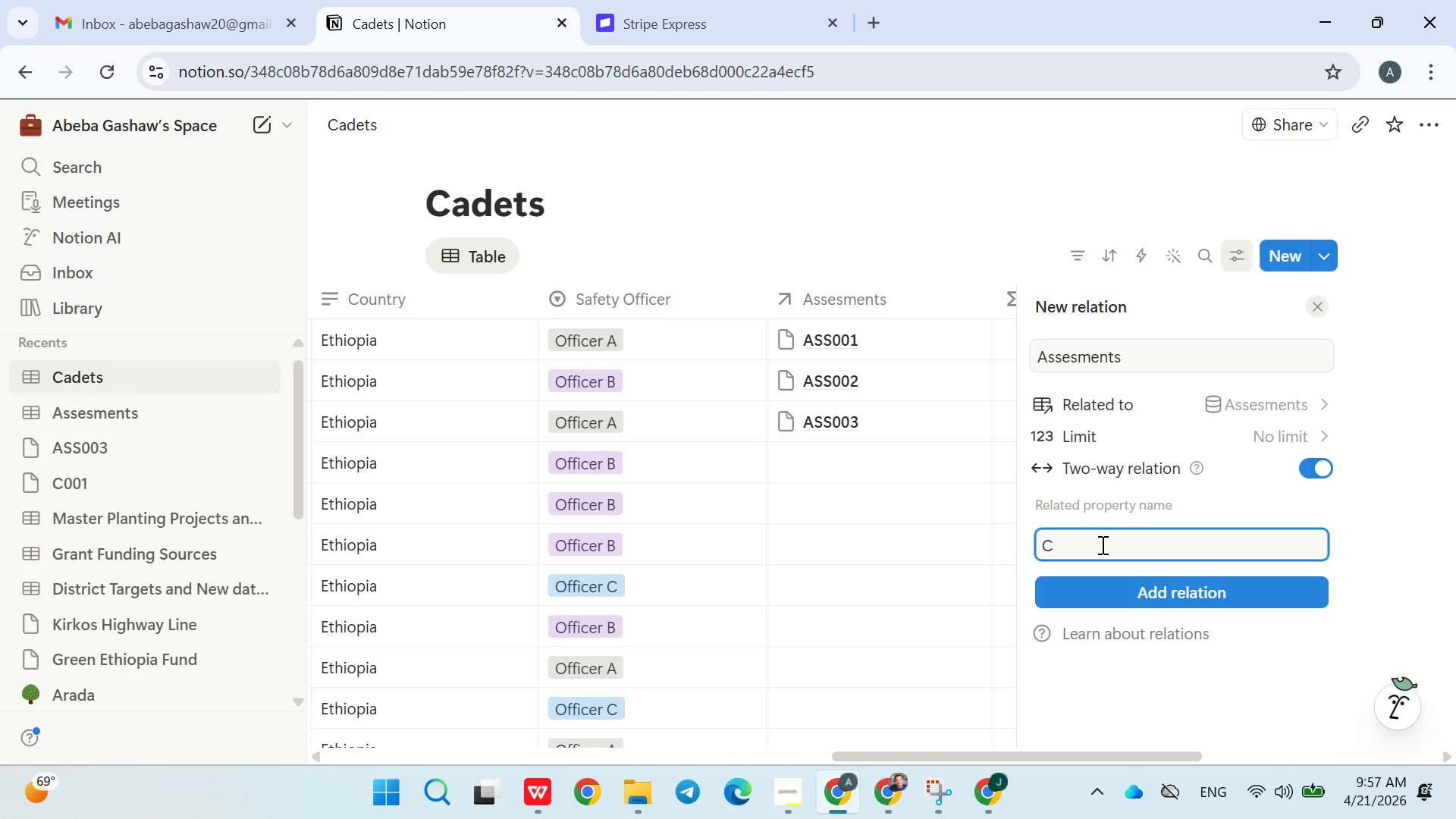 
key(Backspace)
 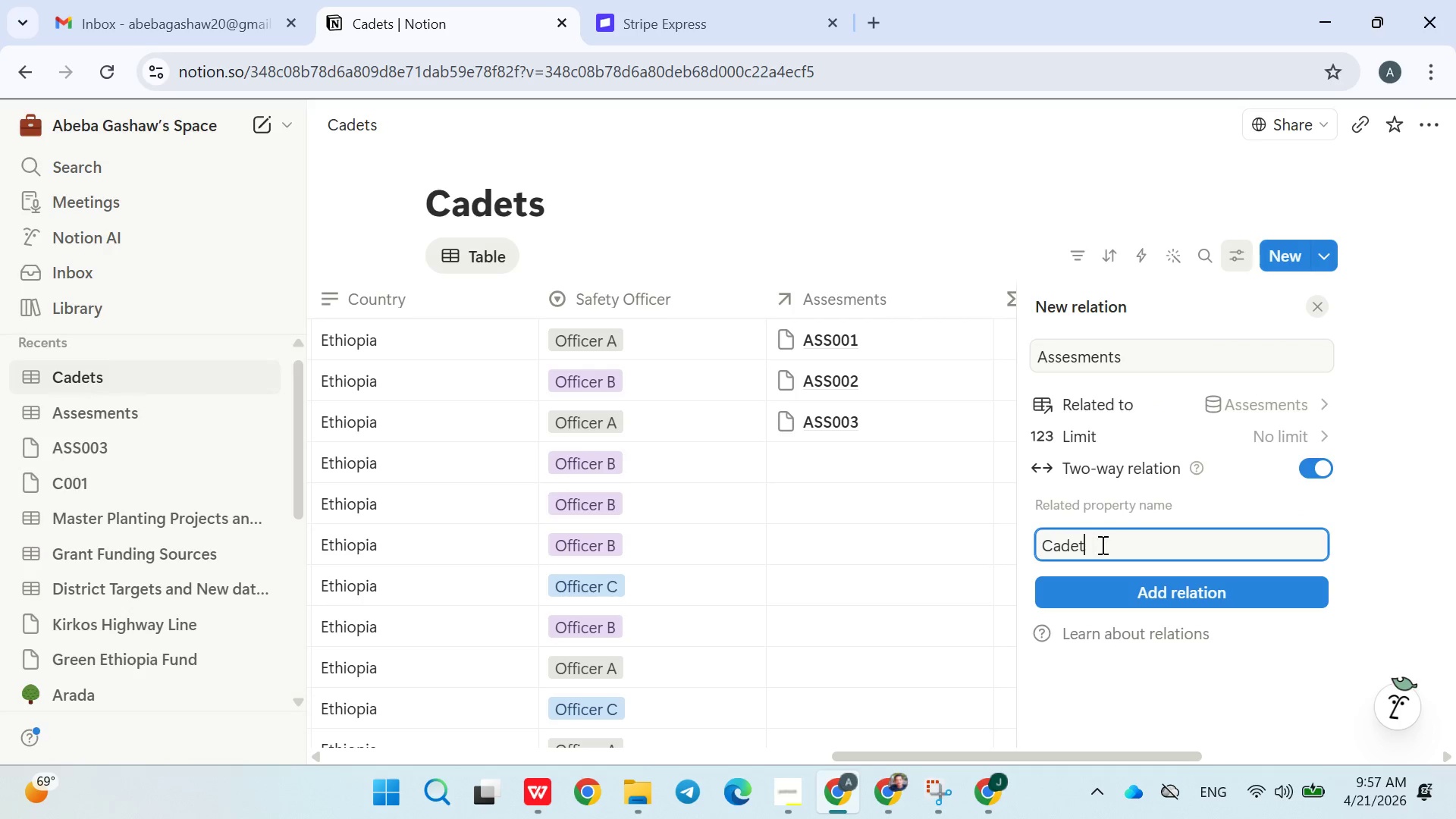 
key(Backspace)
 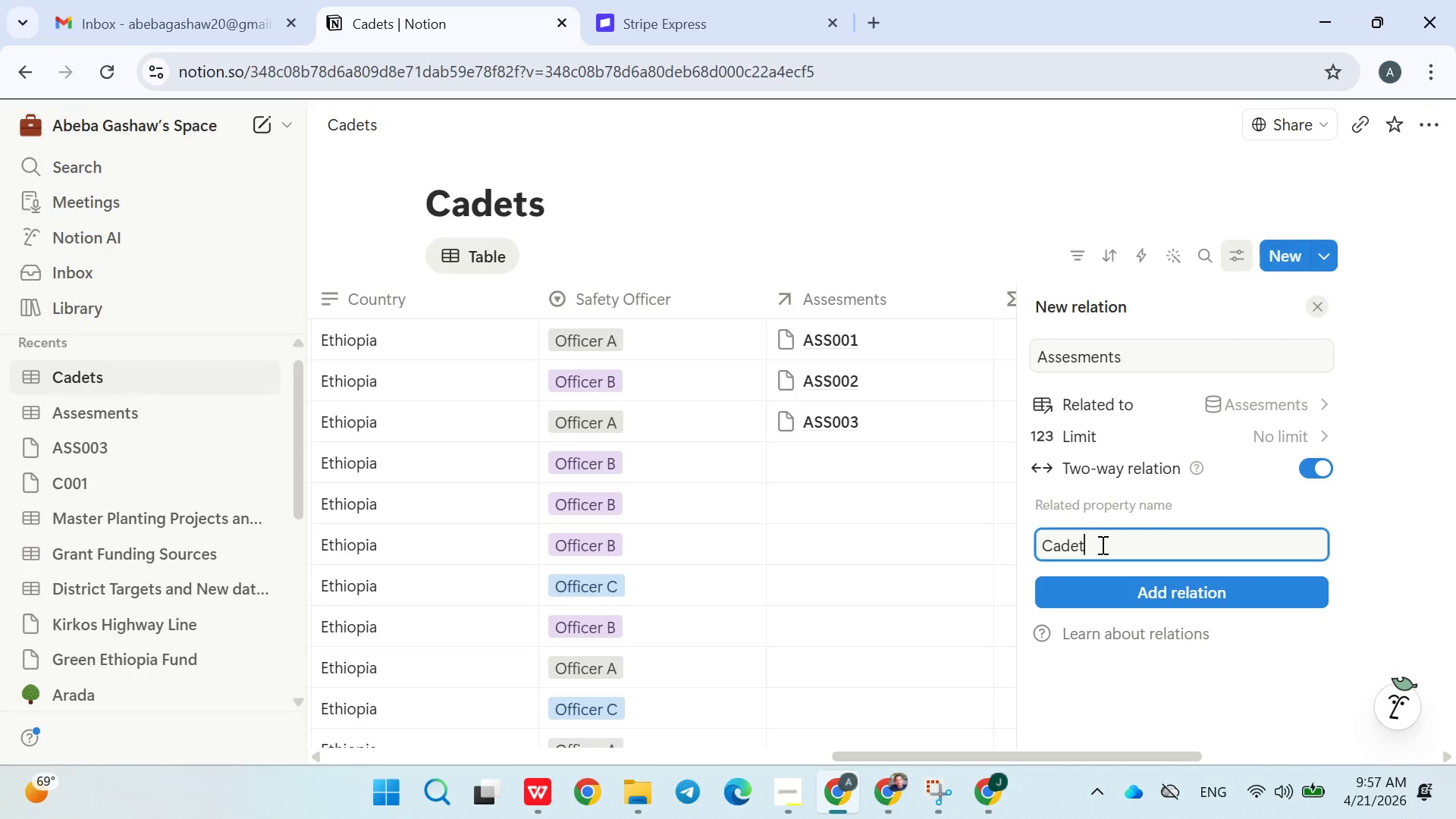 
key(Meta+C)
 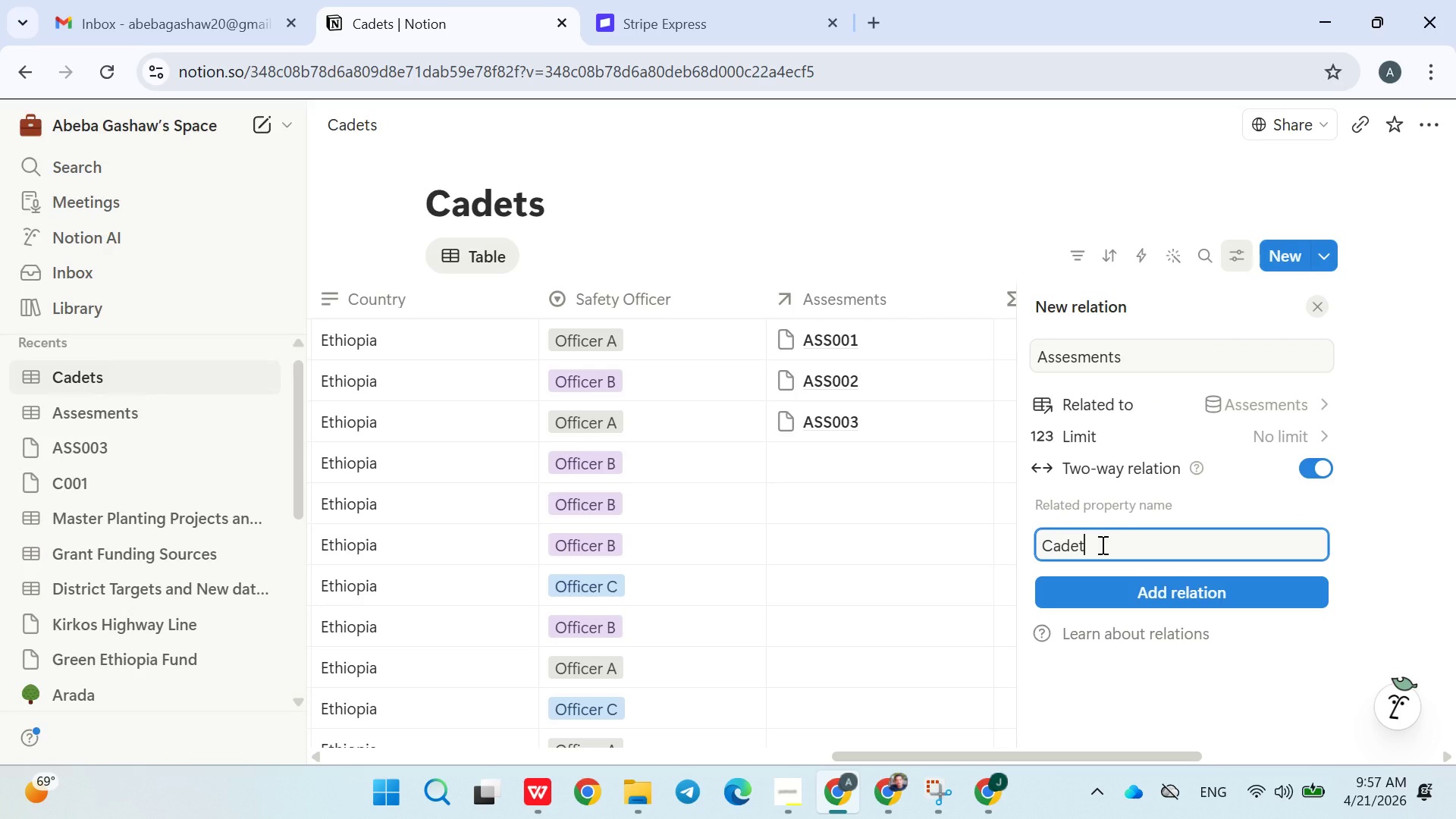 
key(Meta+V)
 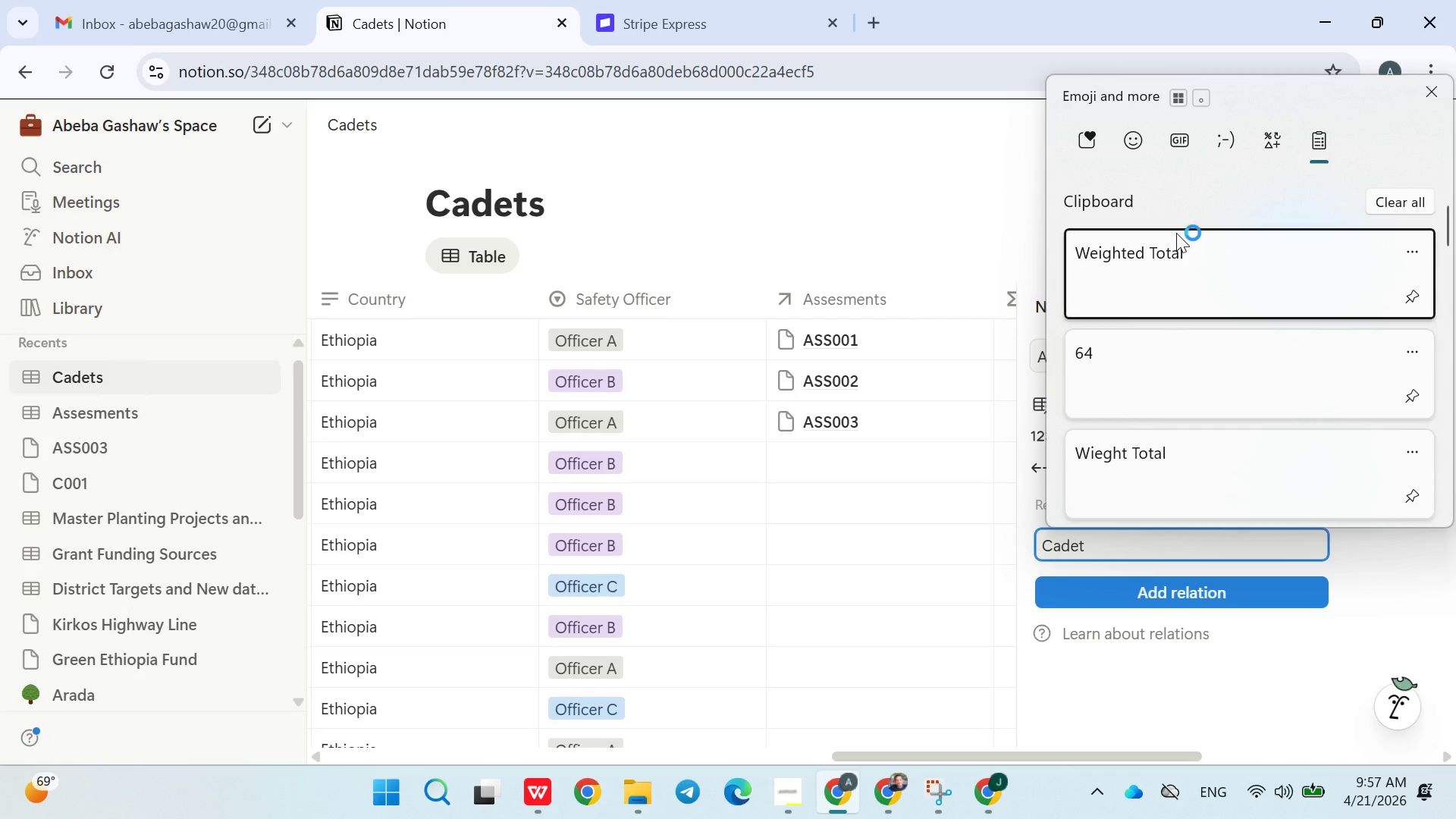 
left_click([1156, 272])
 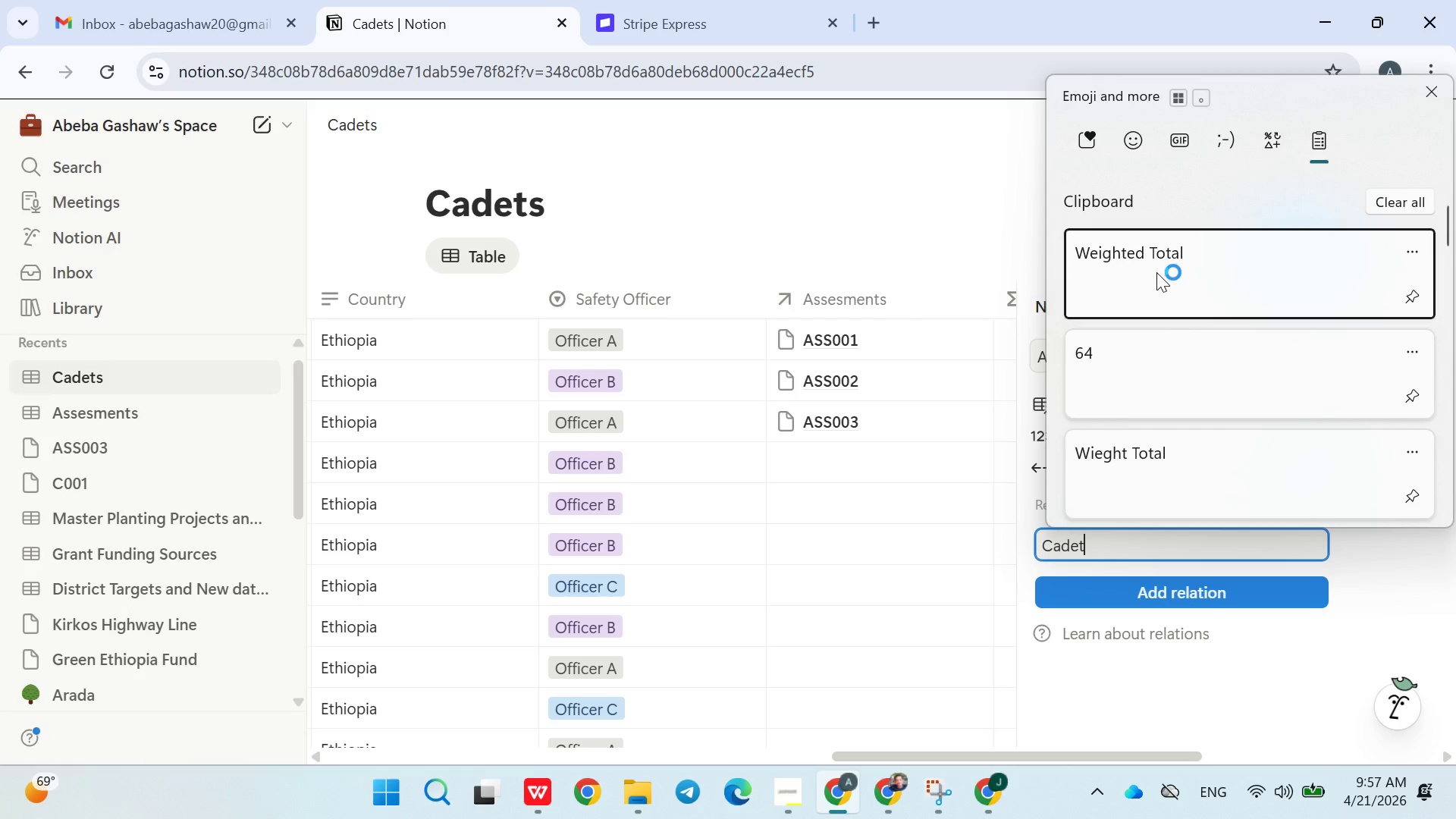 
key(Control+ControlLeft)
 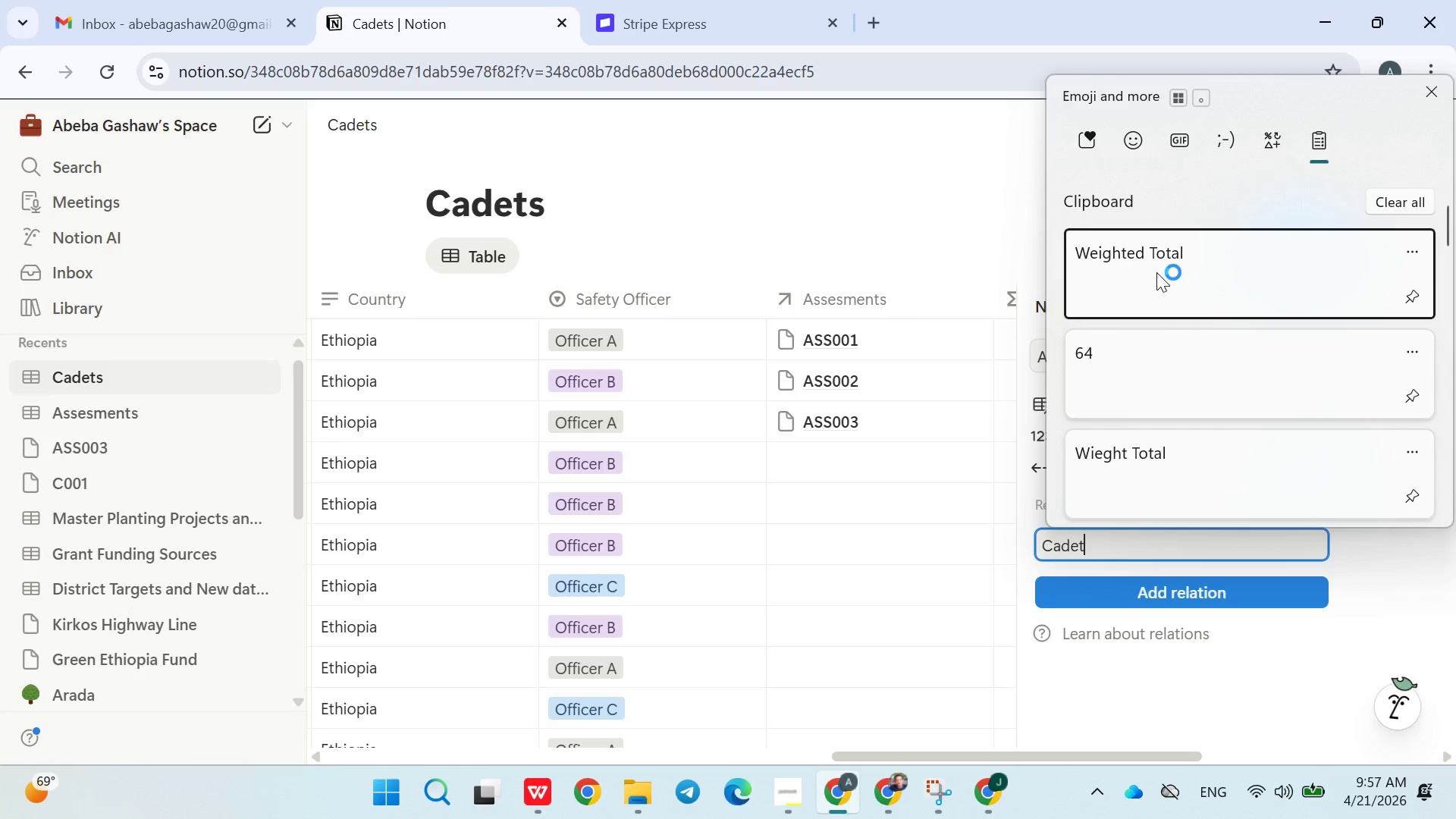 
key(Control+V)
 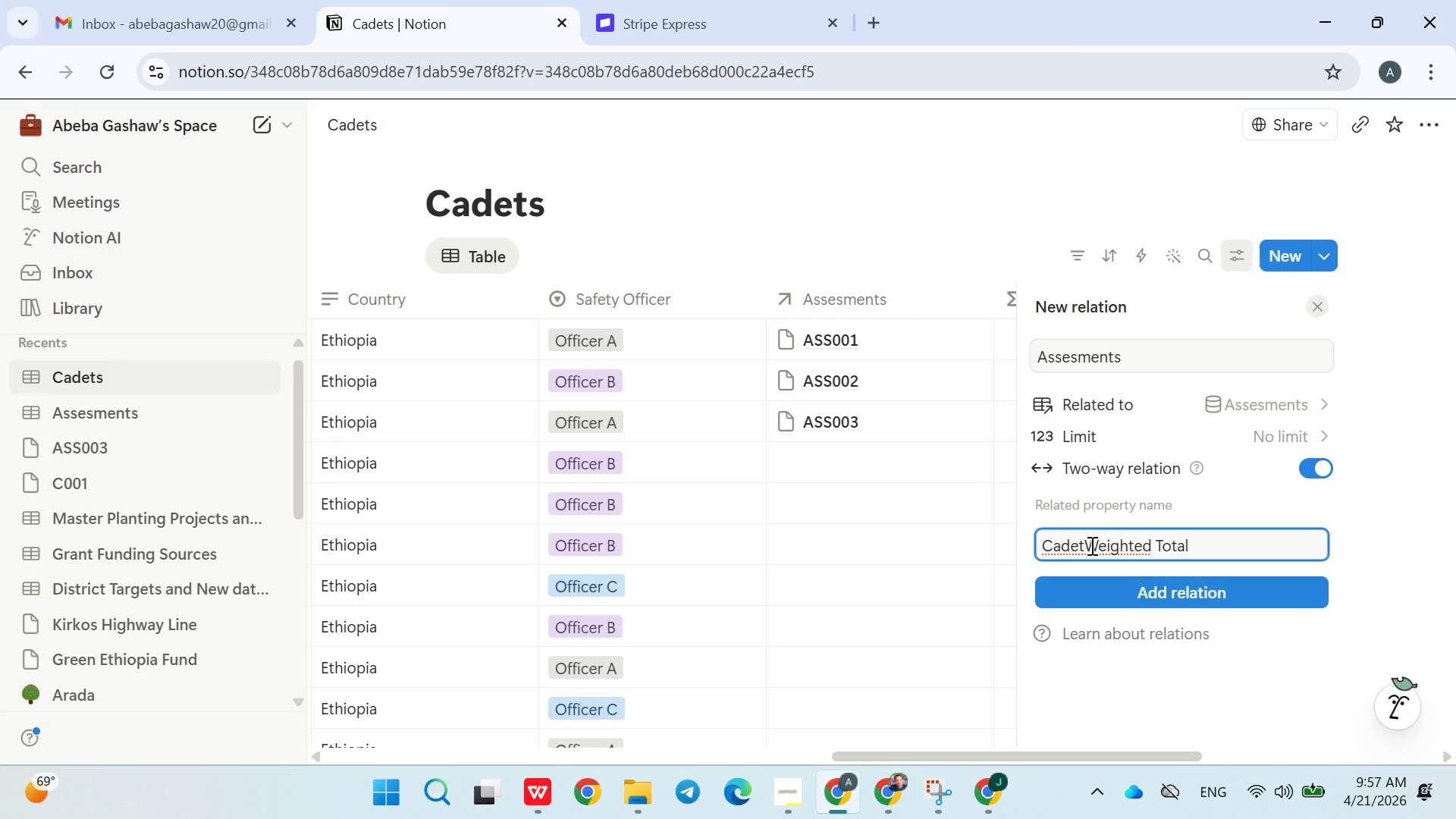 
left_click([1089, 548])
 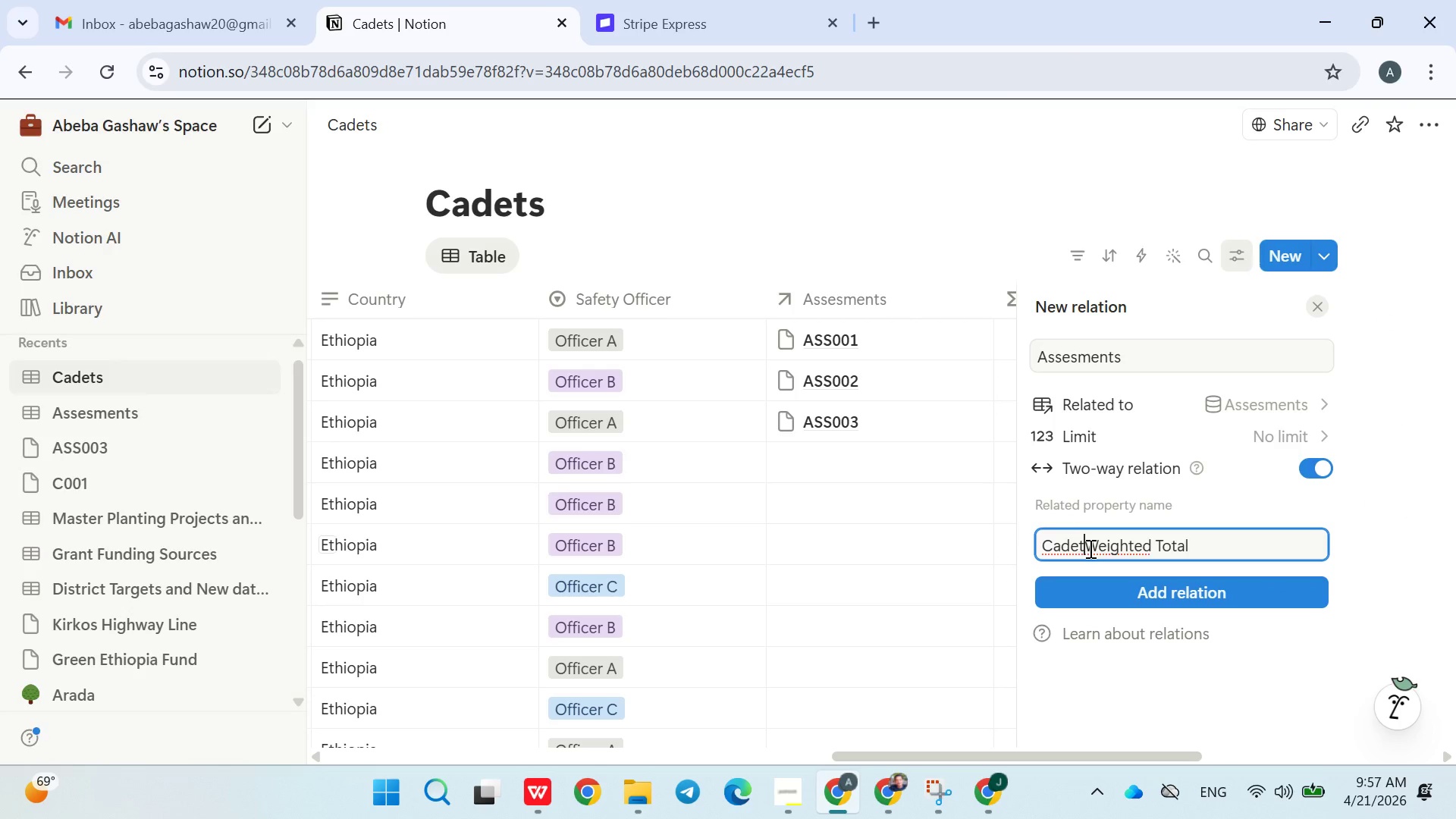 
hold_key(key=Backspace, duration=0.83)
 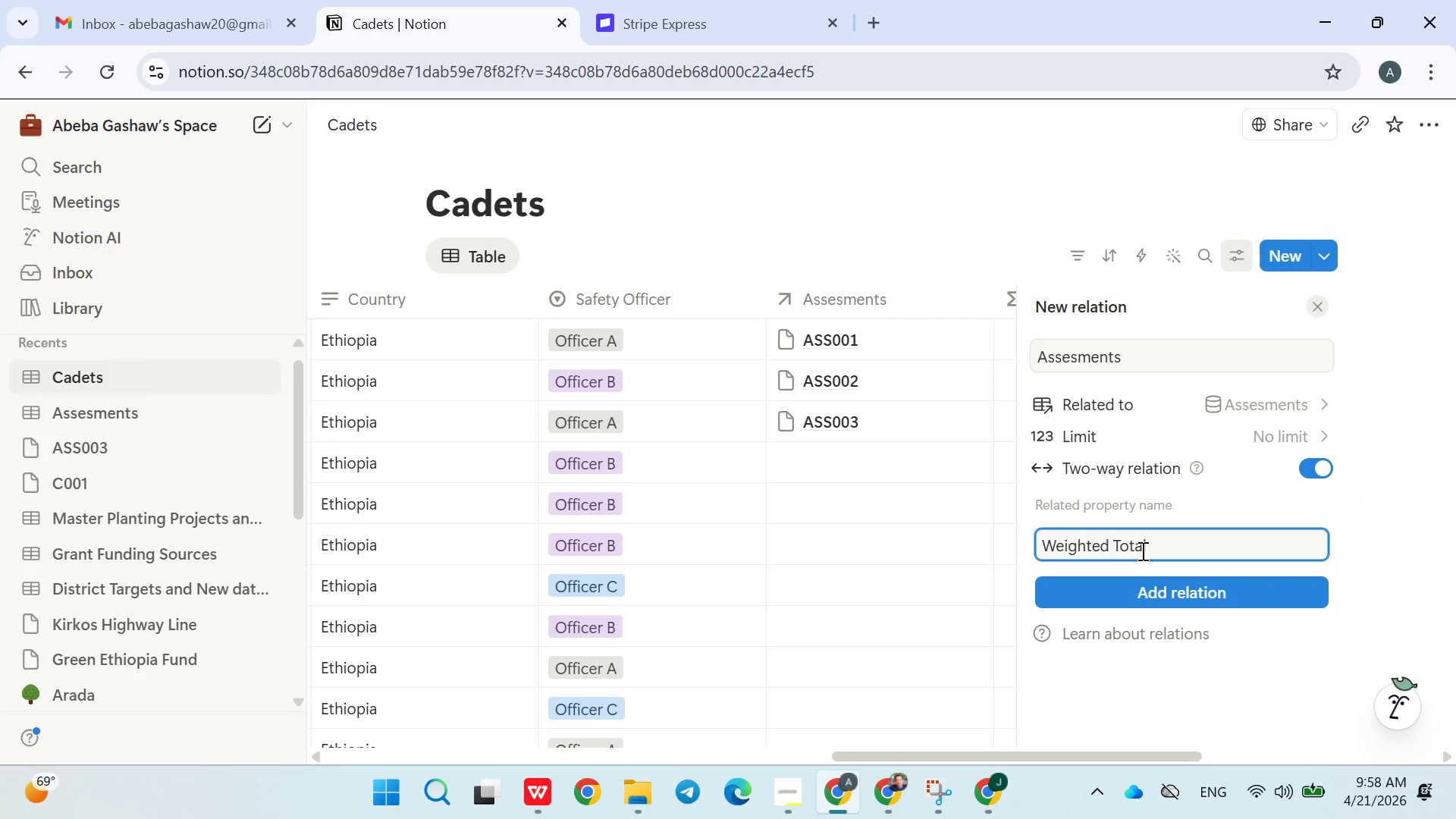 
left_click([1172, 551])
 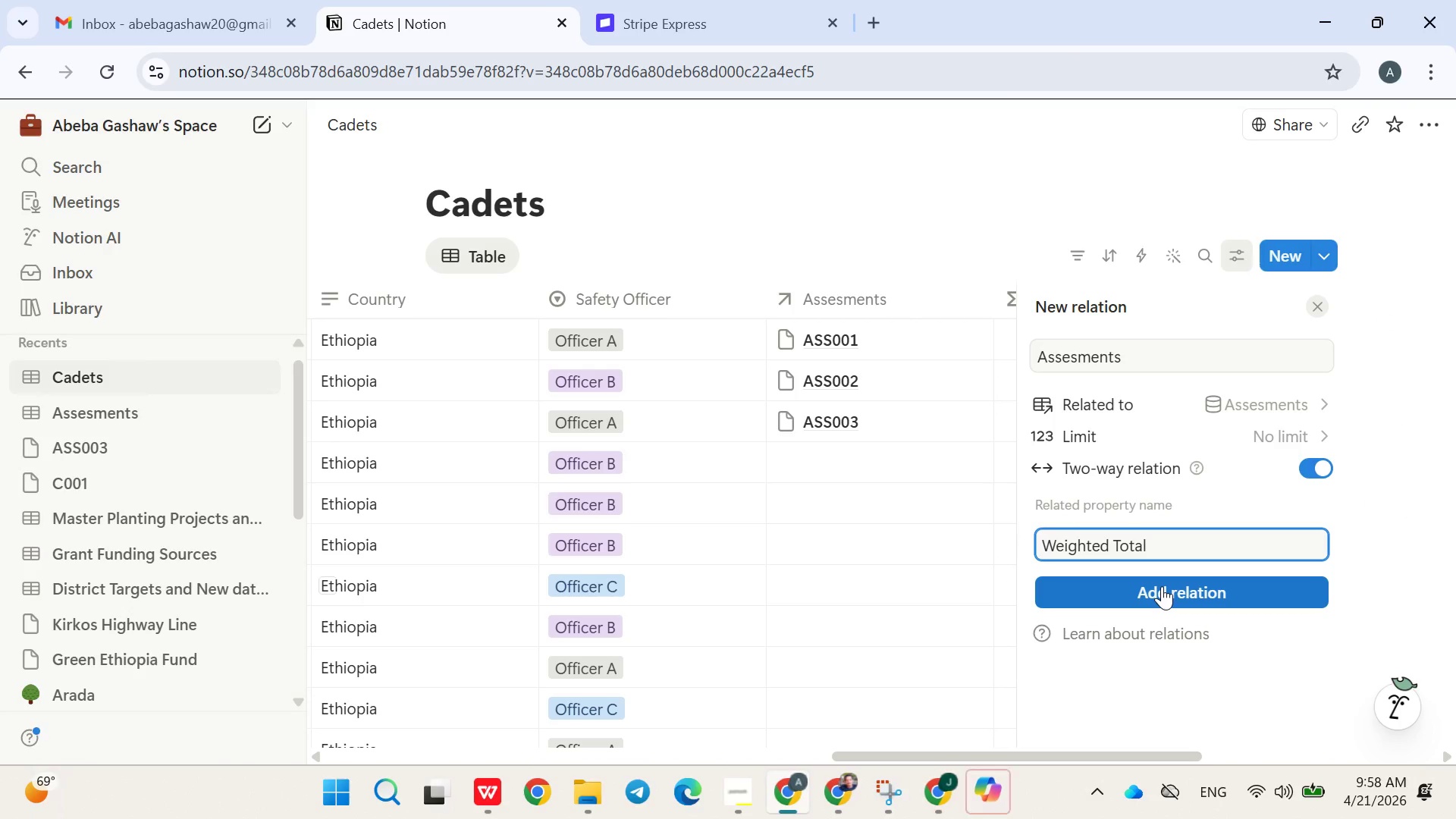 
left_click([1162, 586])
 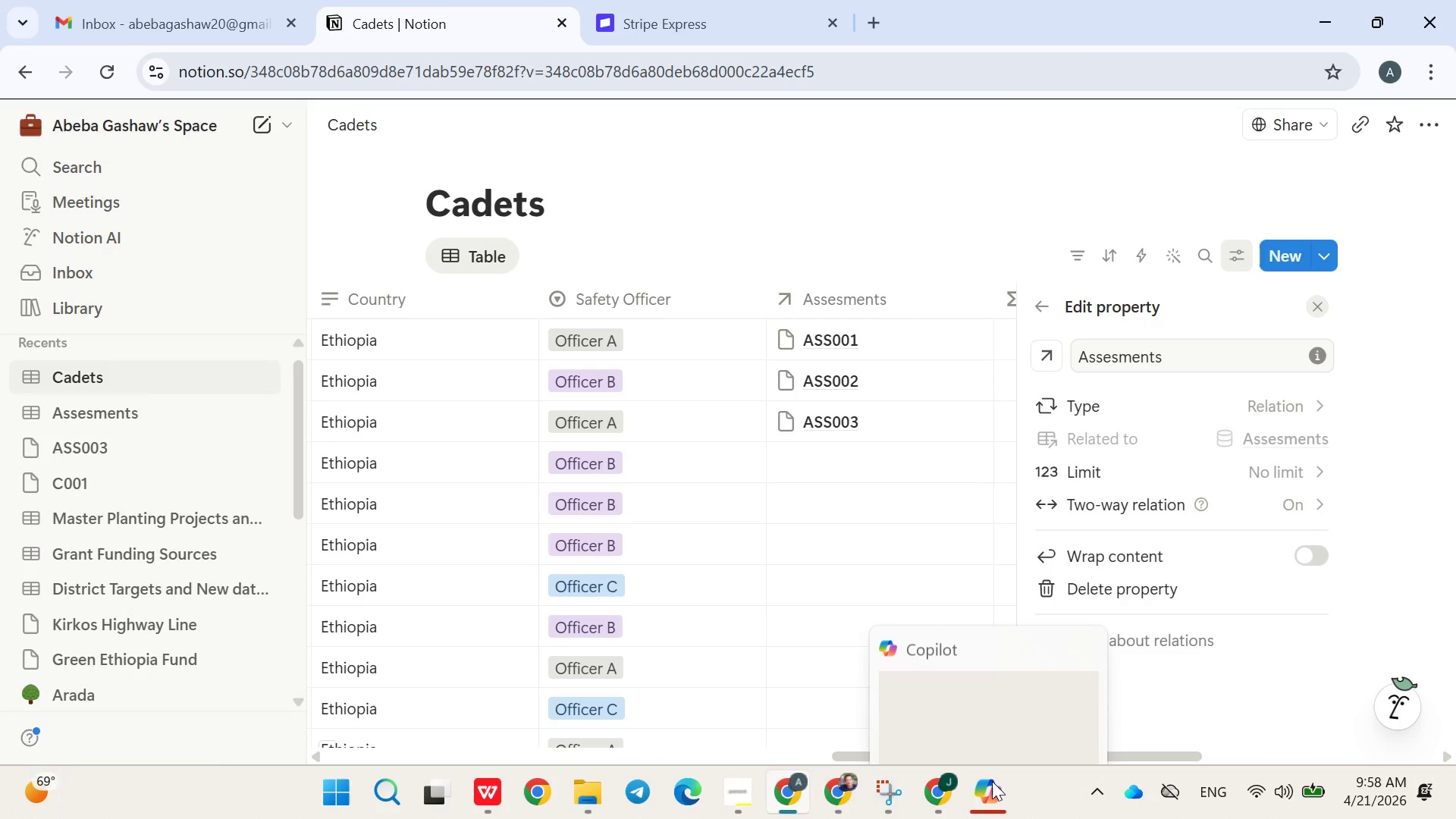 
left_click([992, 781])
 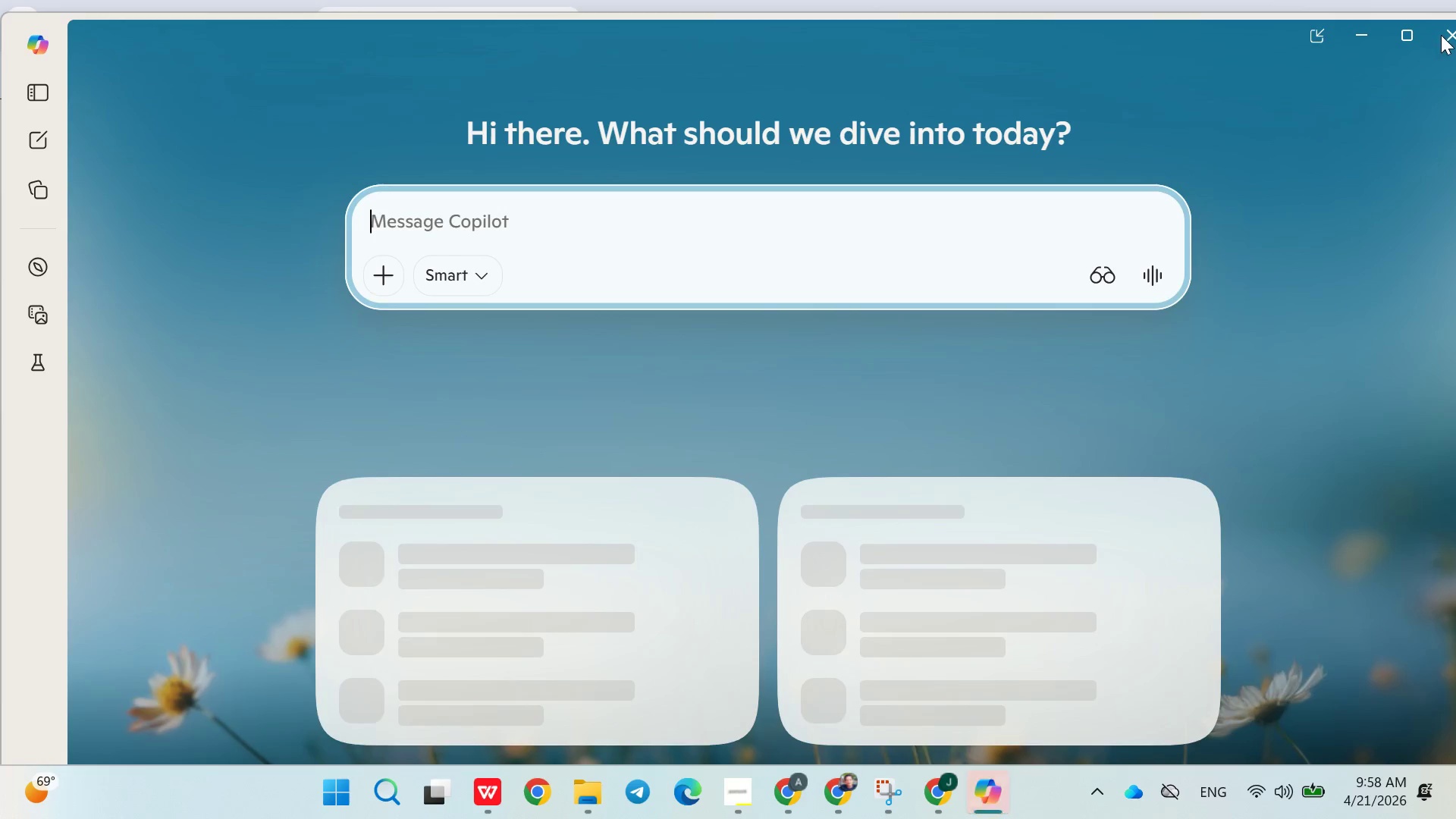 
left_click([1441, 35])
 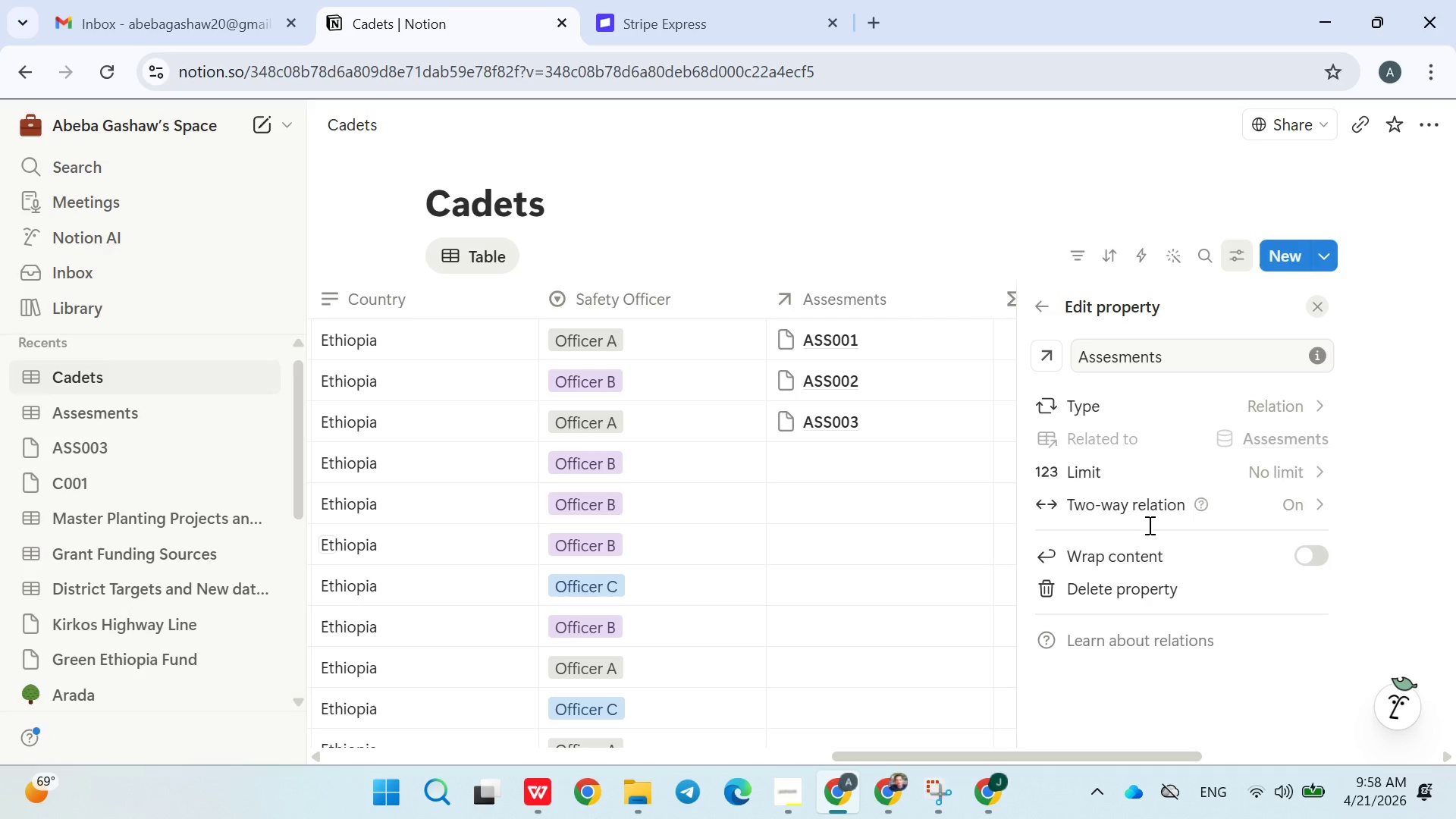 
left_click([928, 253])
 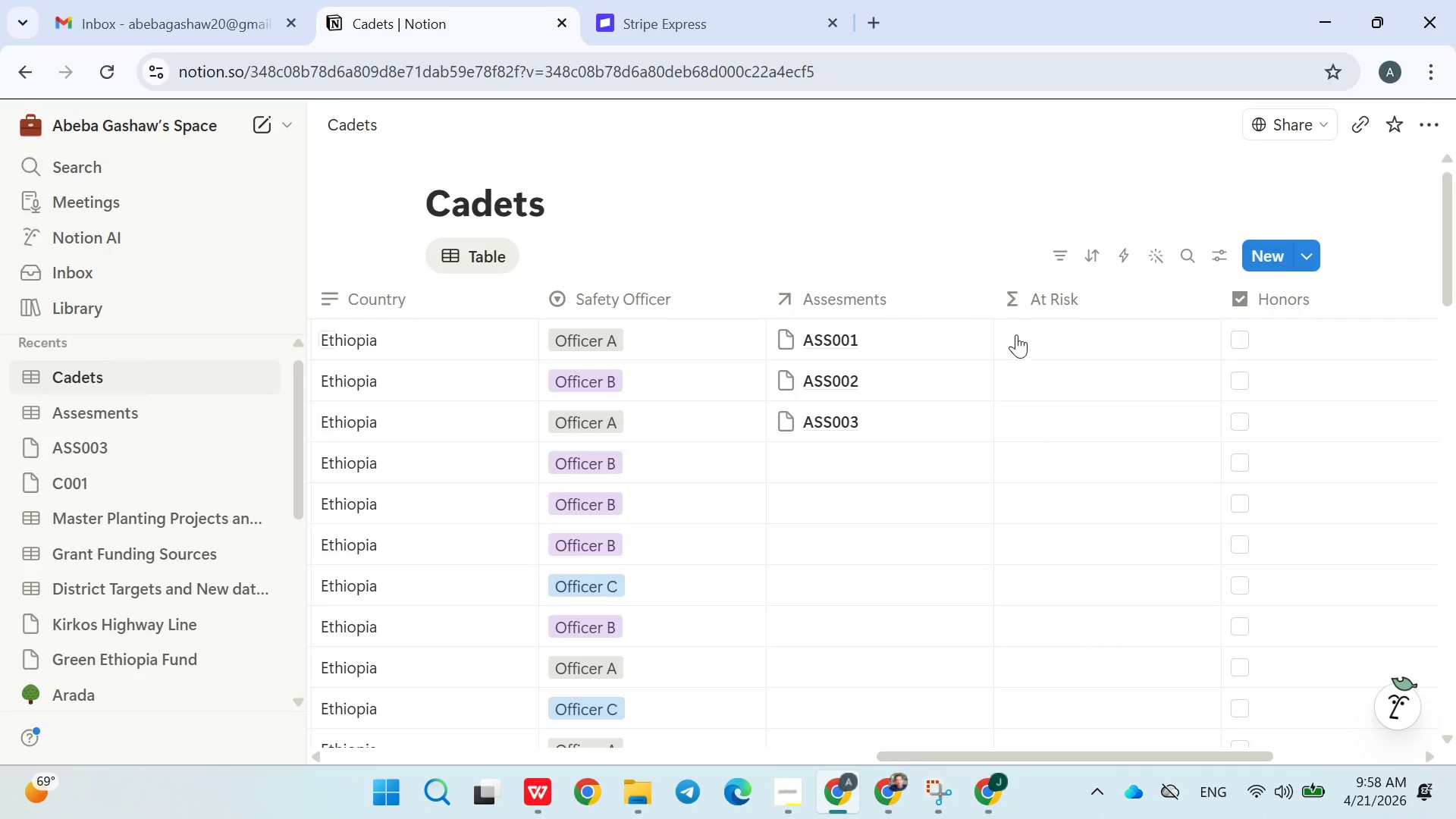 
left_click([940, 300])
 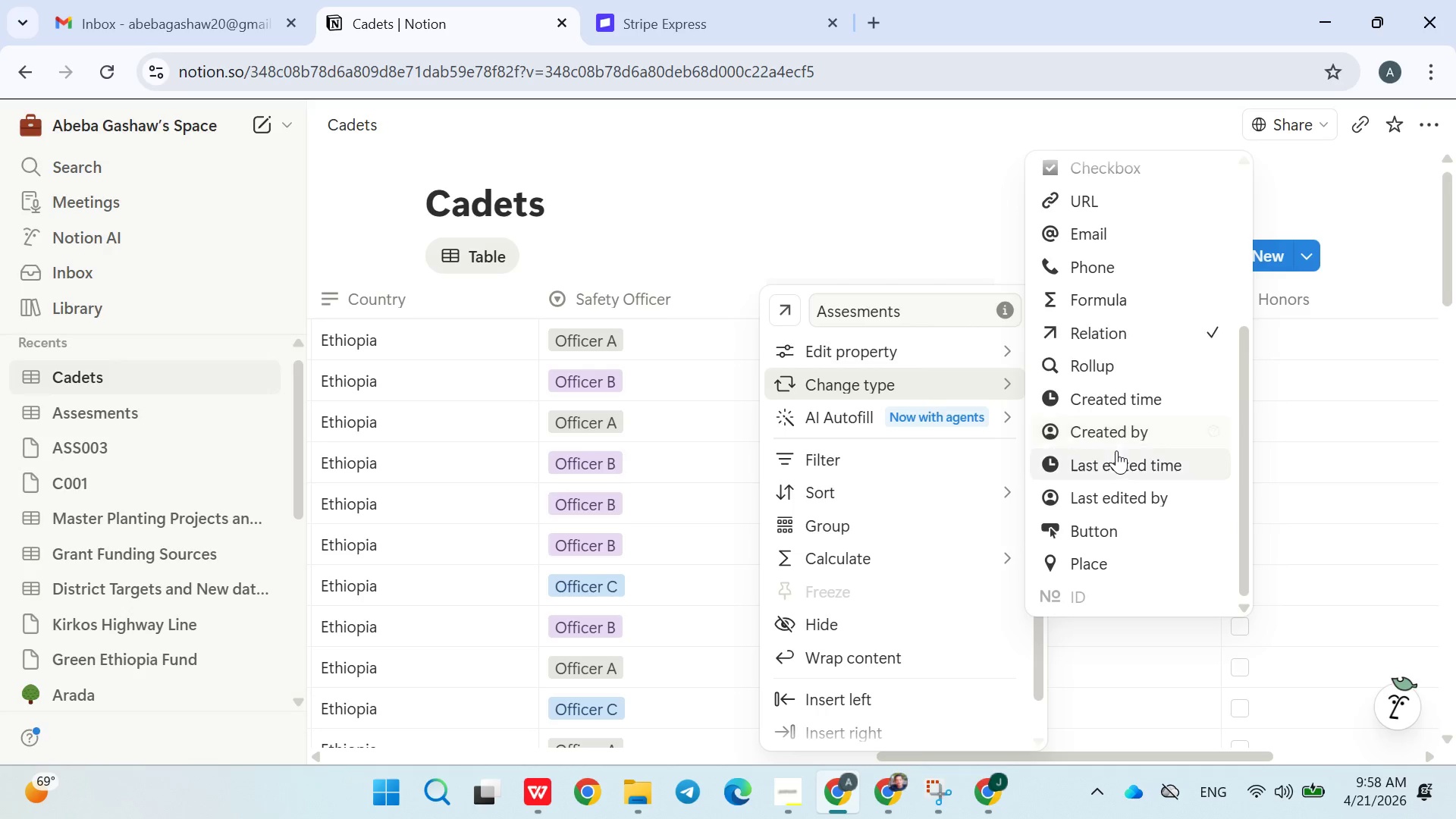 
left_click([1130, 346])
 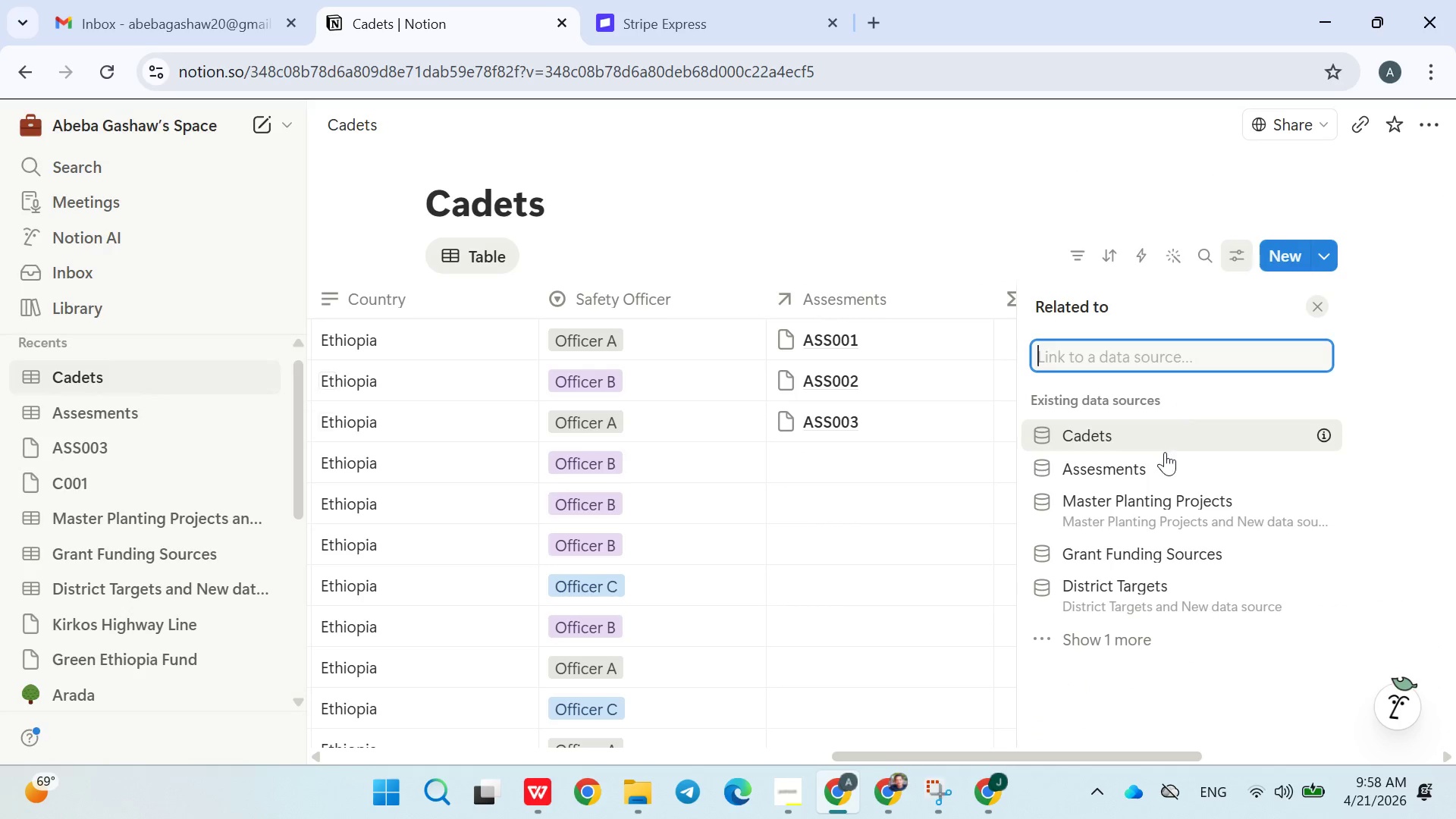 
left_click([1155, 466])
 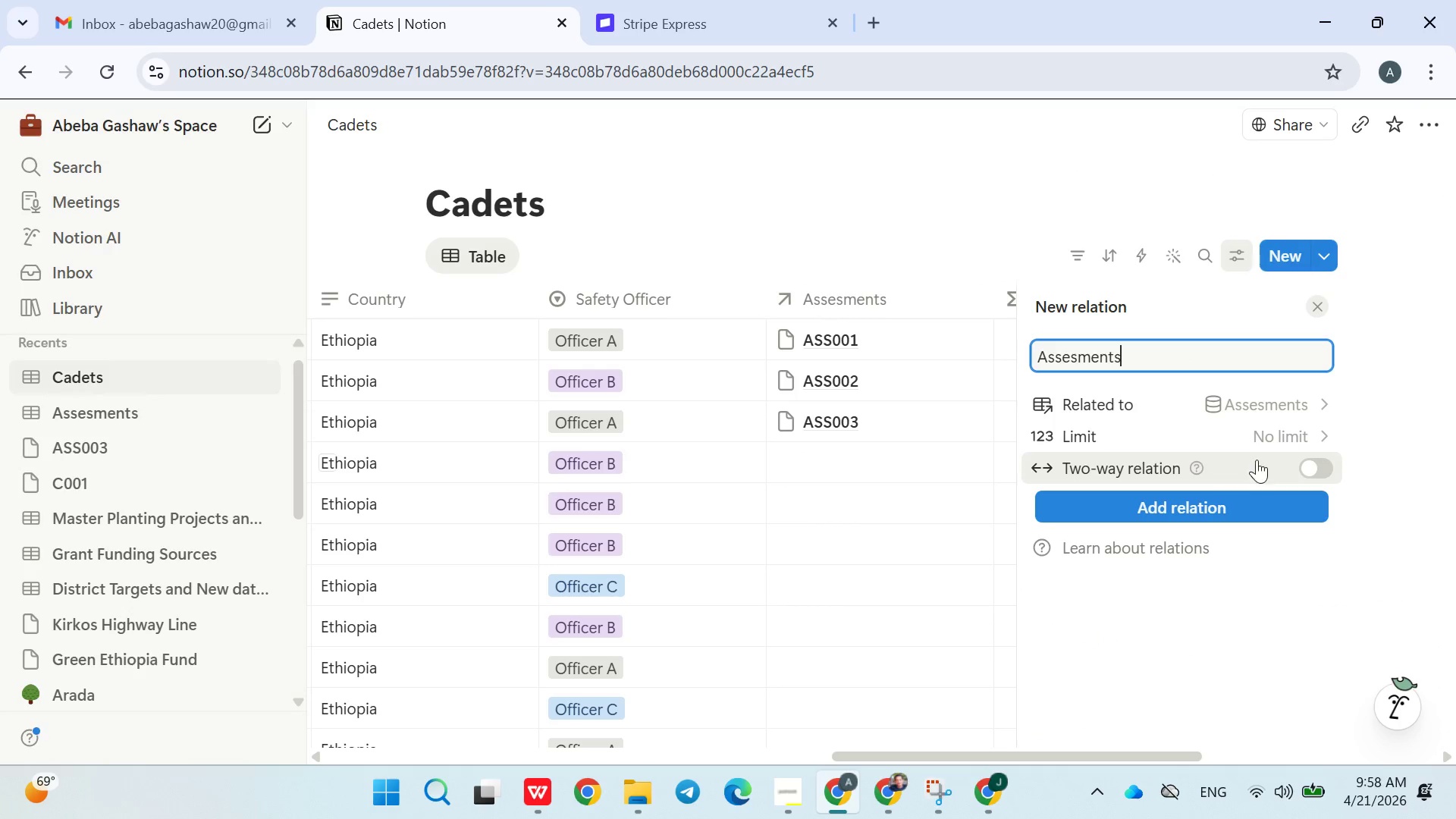 
left_click([1308, 466])
 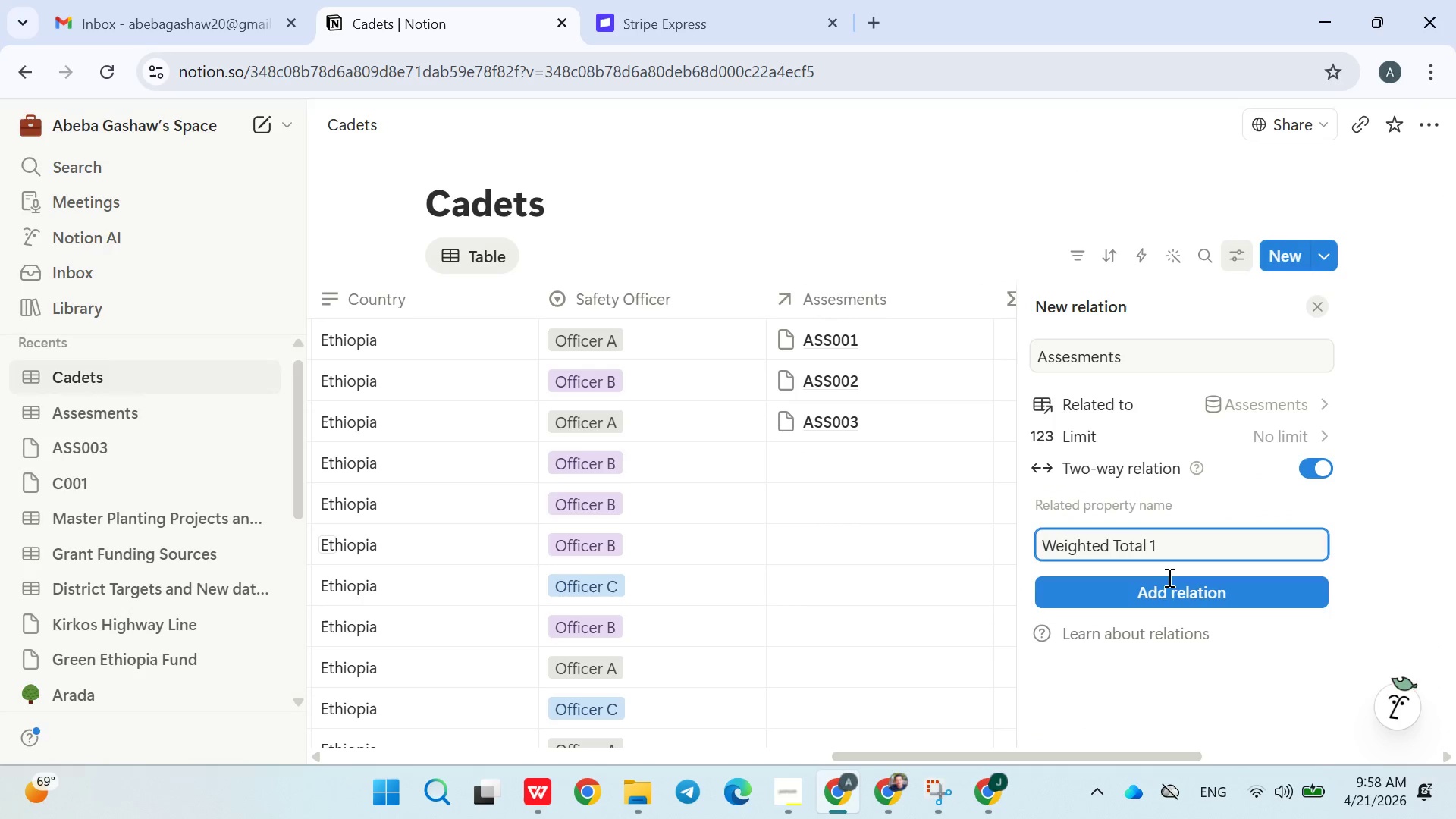 
left_click([1165, 585])
 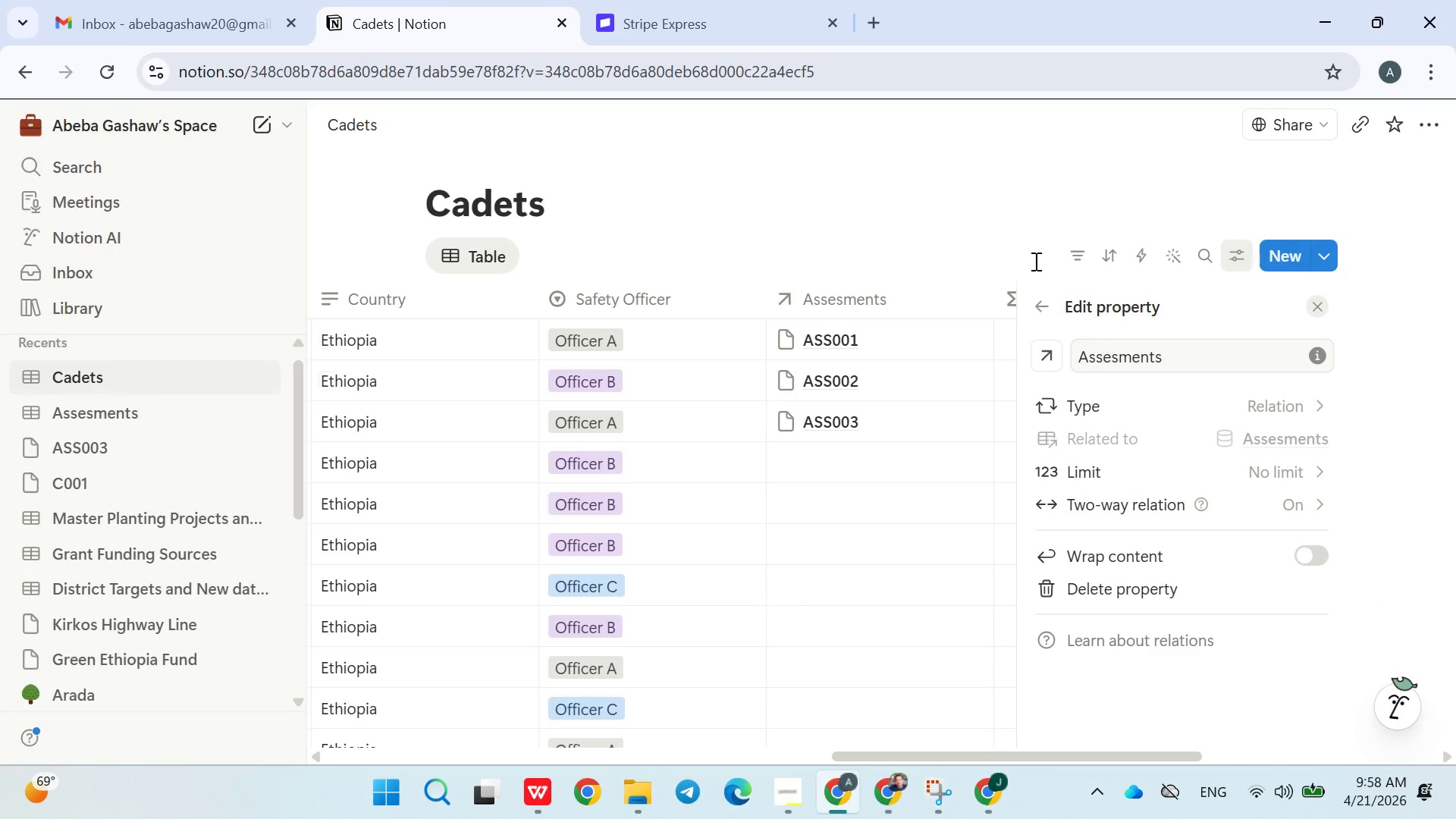 
wait(8.77)
 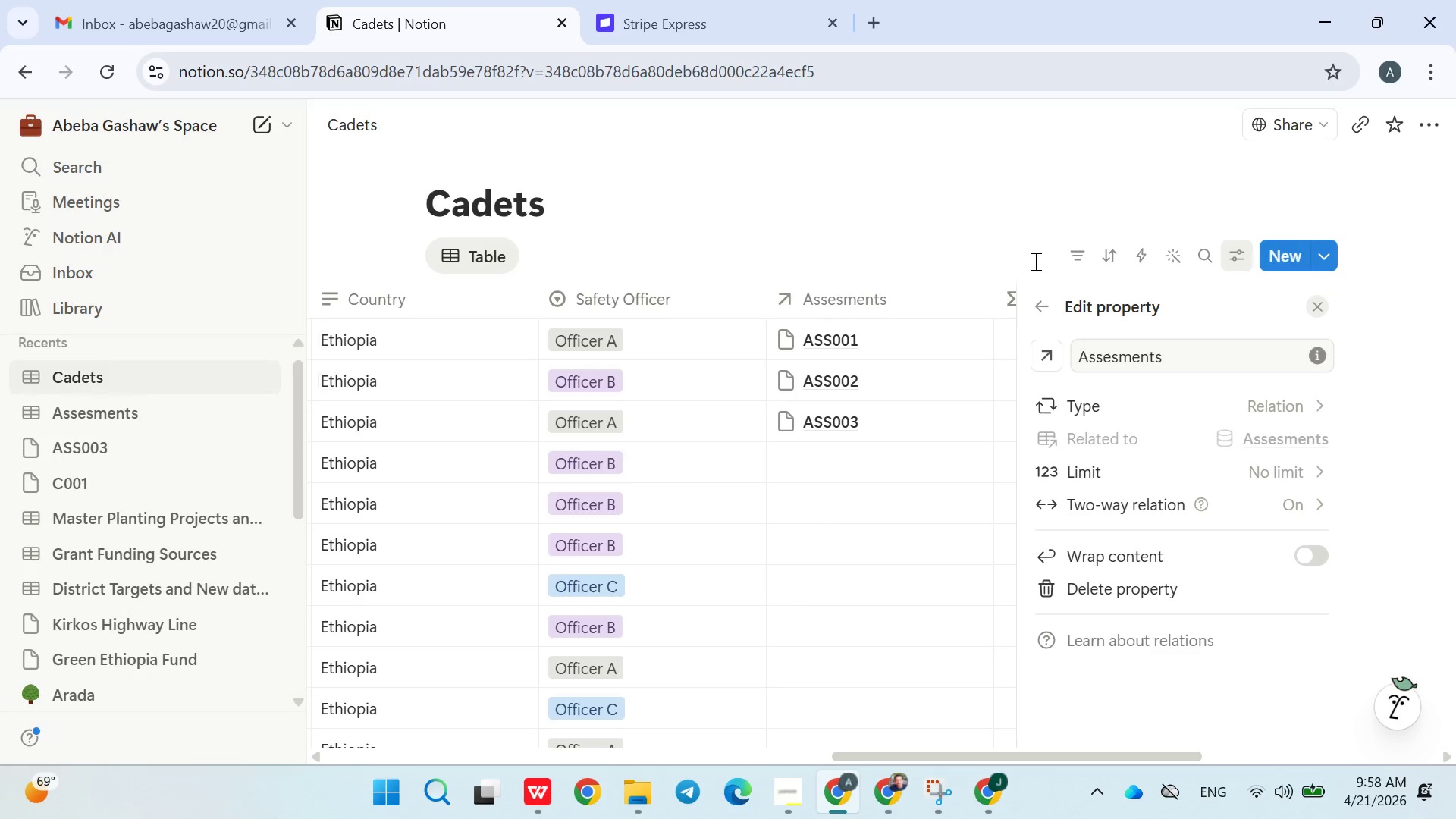 
left_click([1265, 466])
 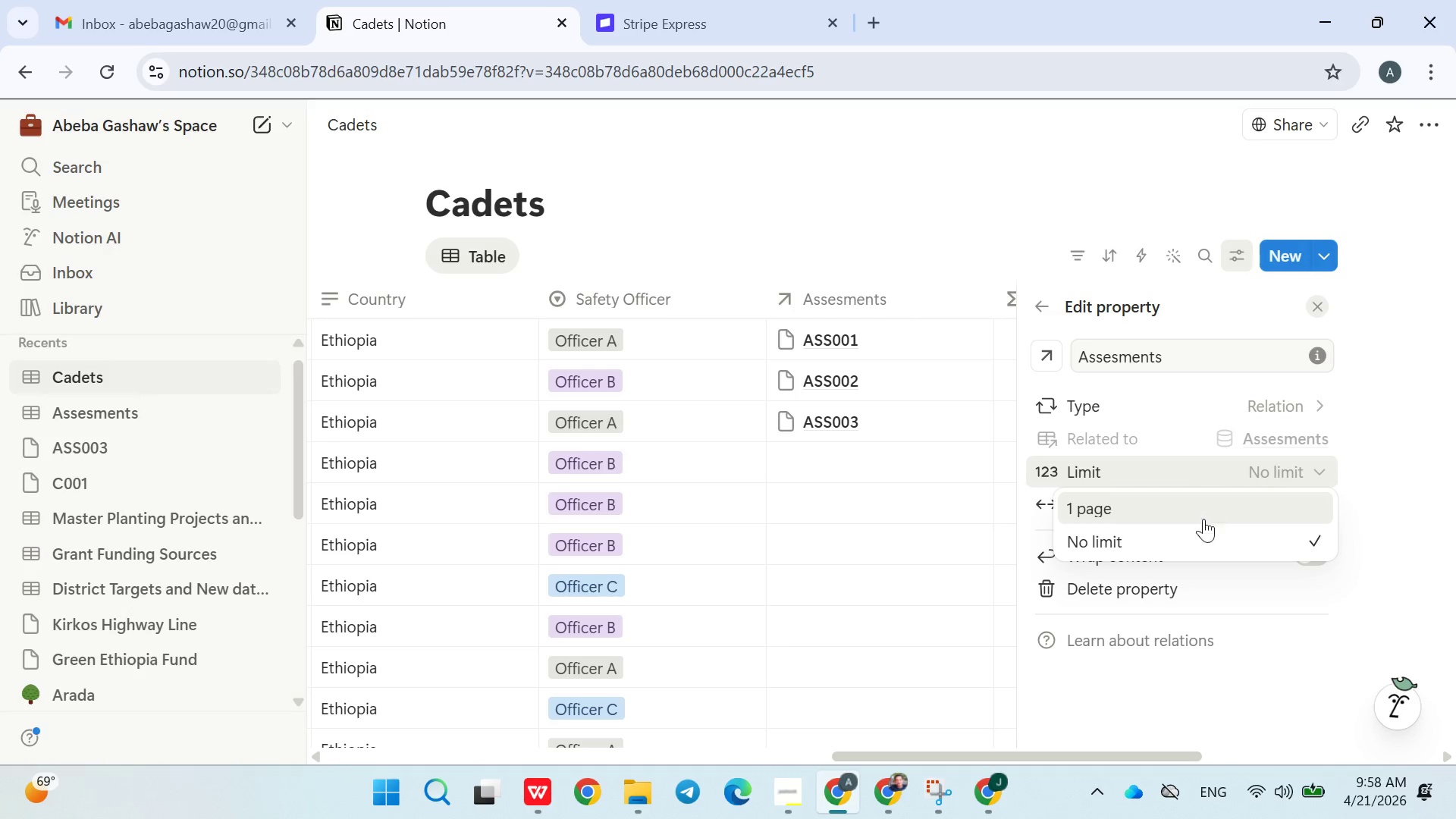 
left_click([1191, 538])
 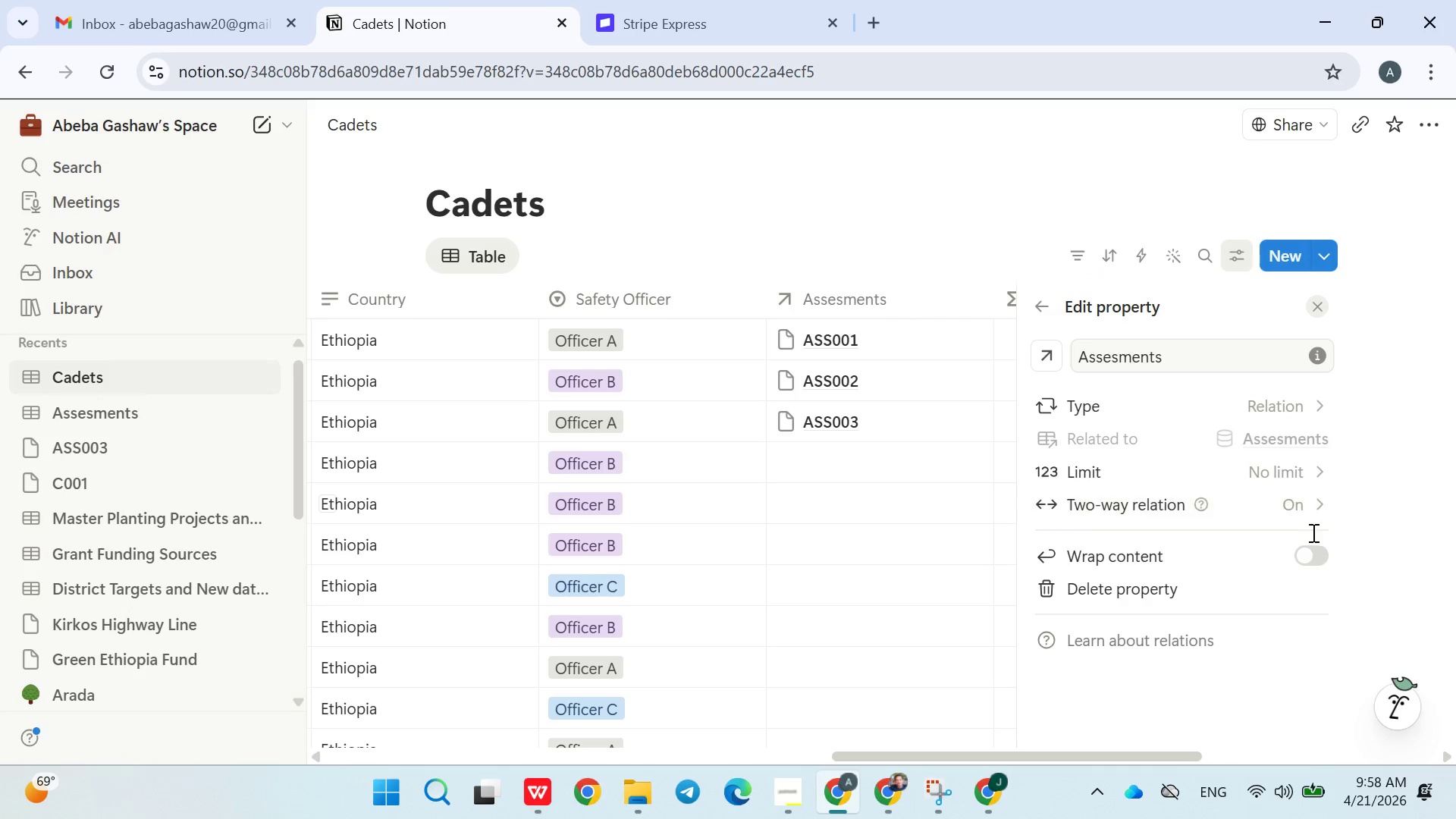 
left_click([1312, 552])
 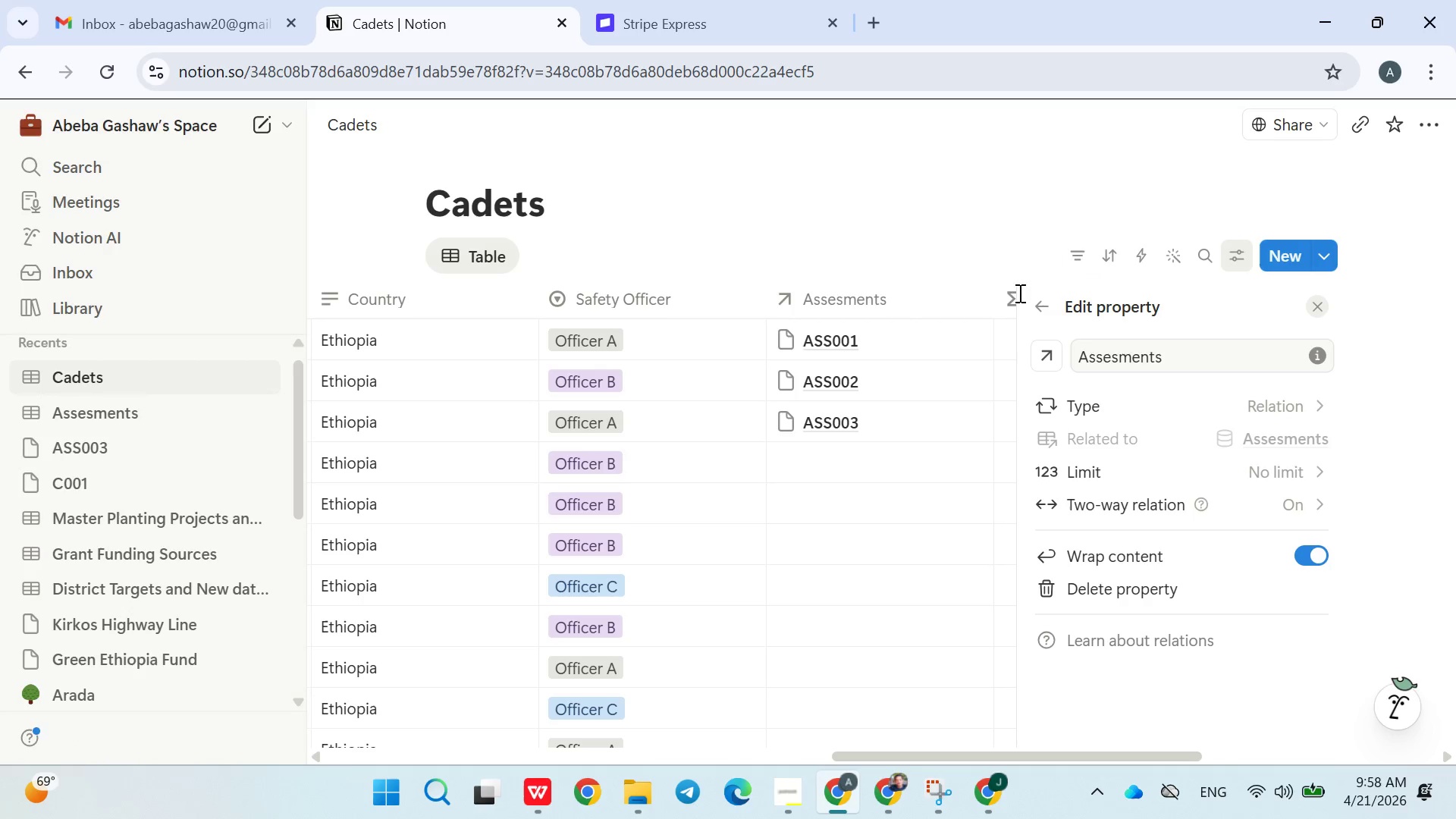 
left_click([930, 243])
 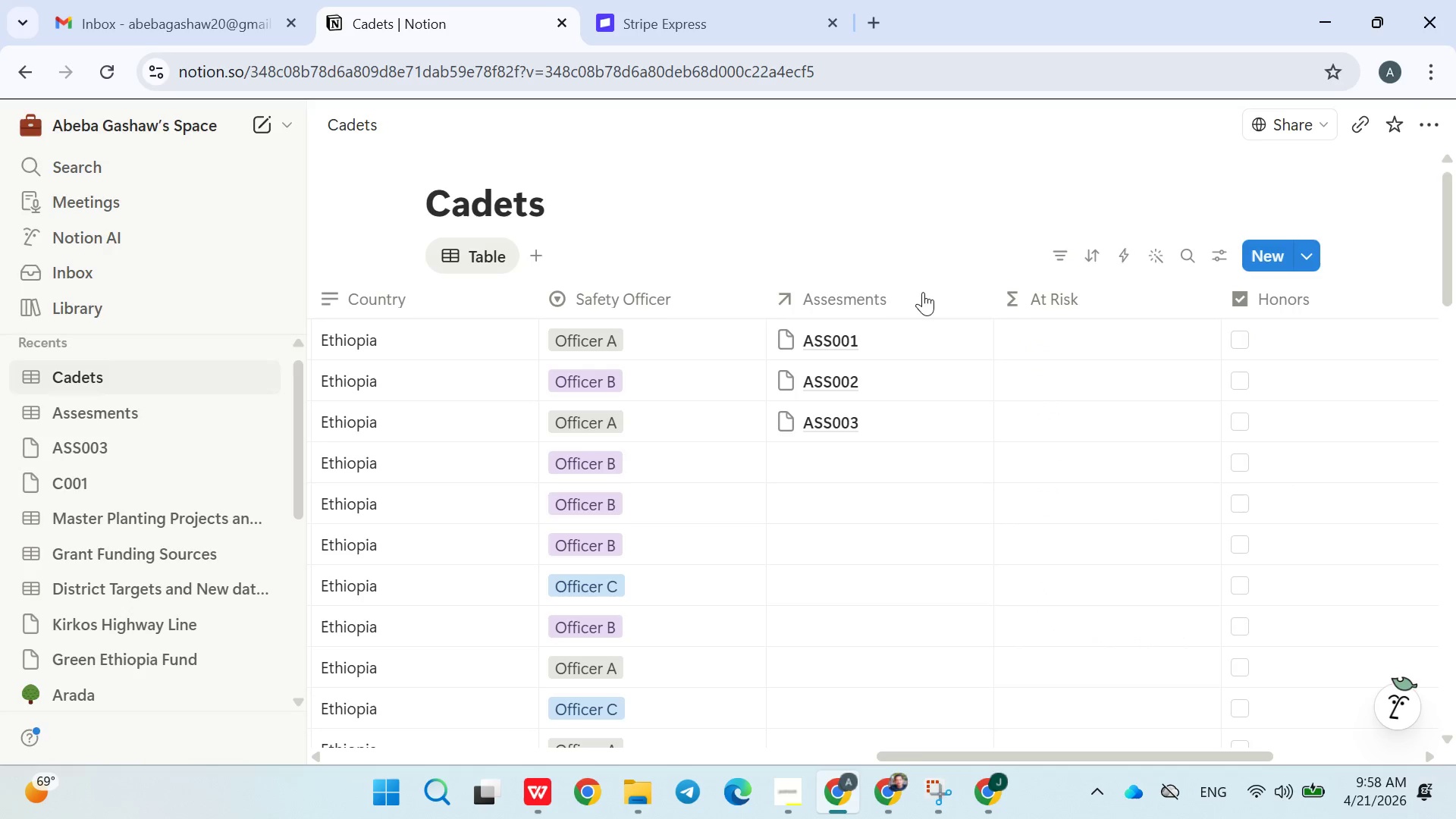 
left_click([899, 337])
 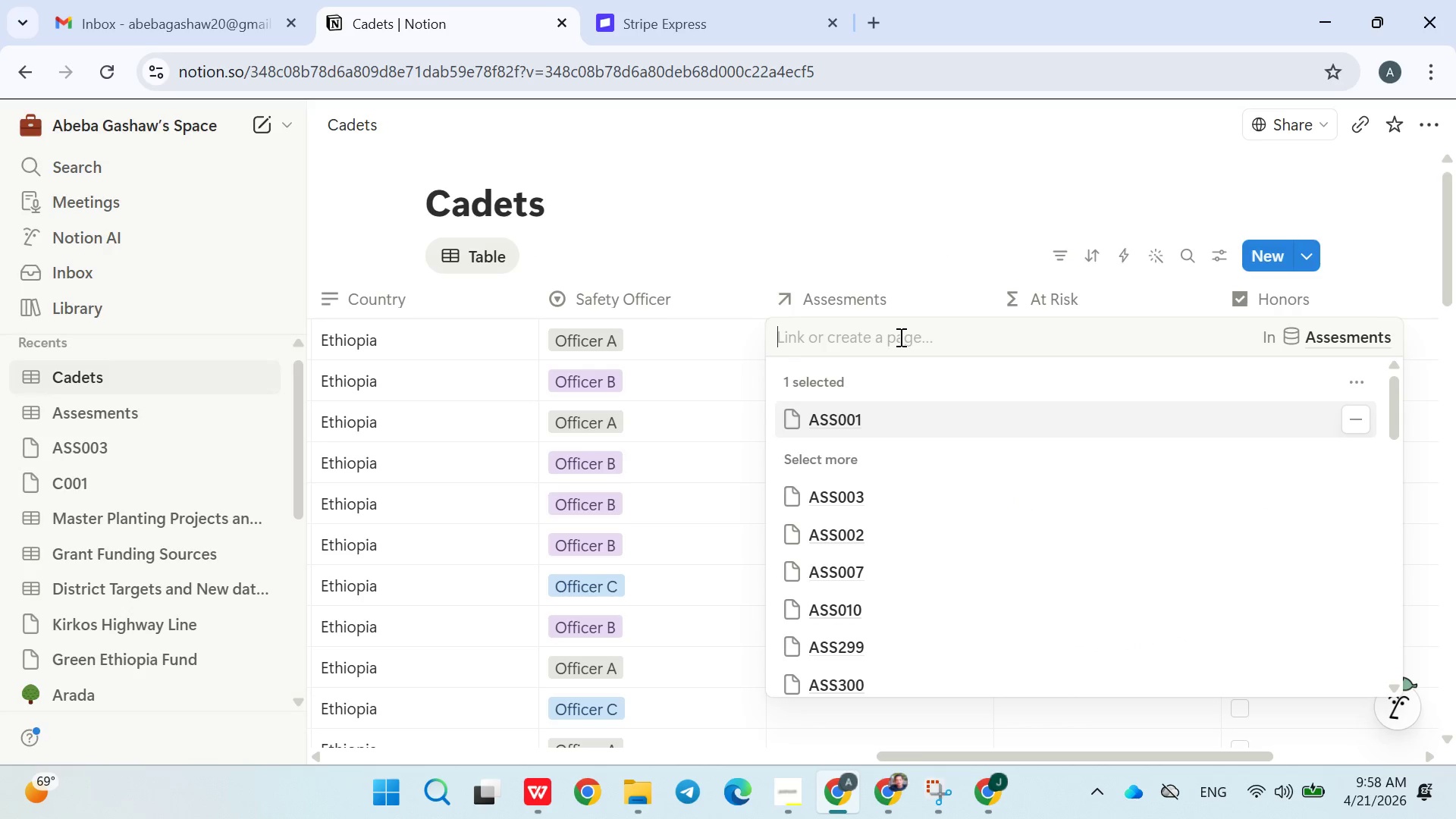 
left_click([886, 276])
 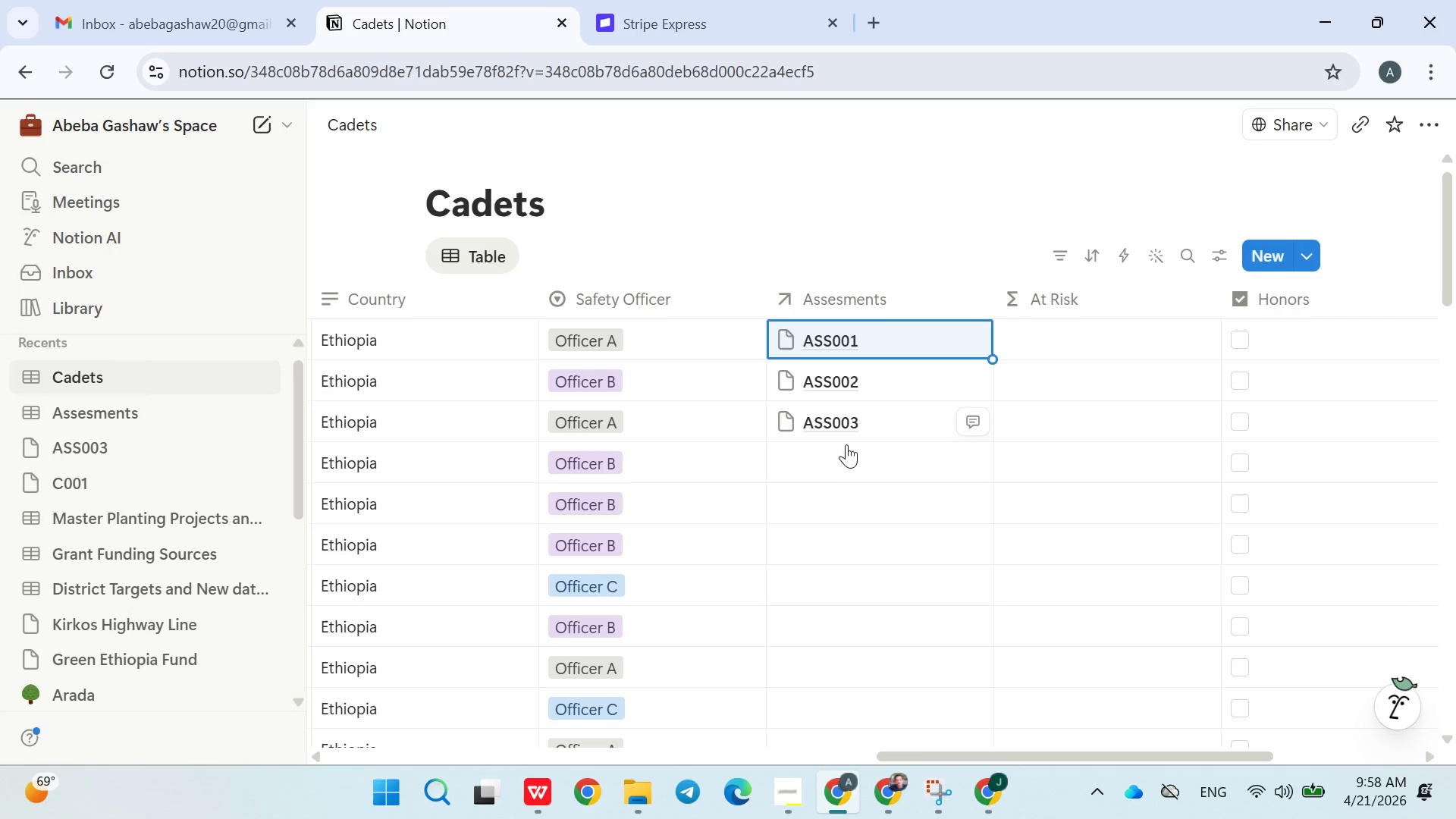 
left_click([844, 450])
 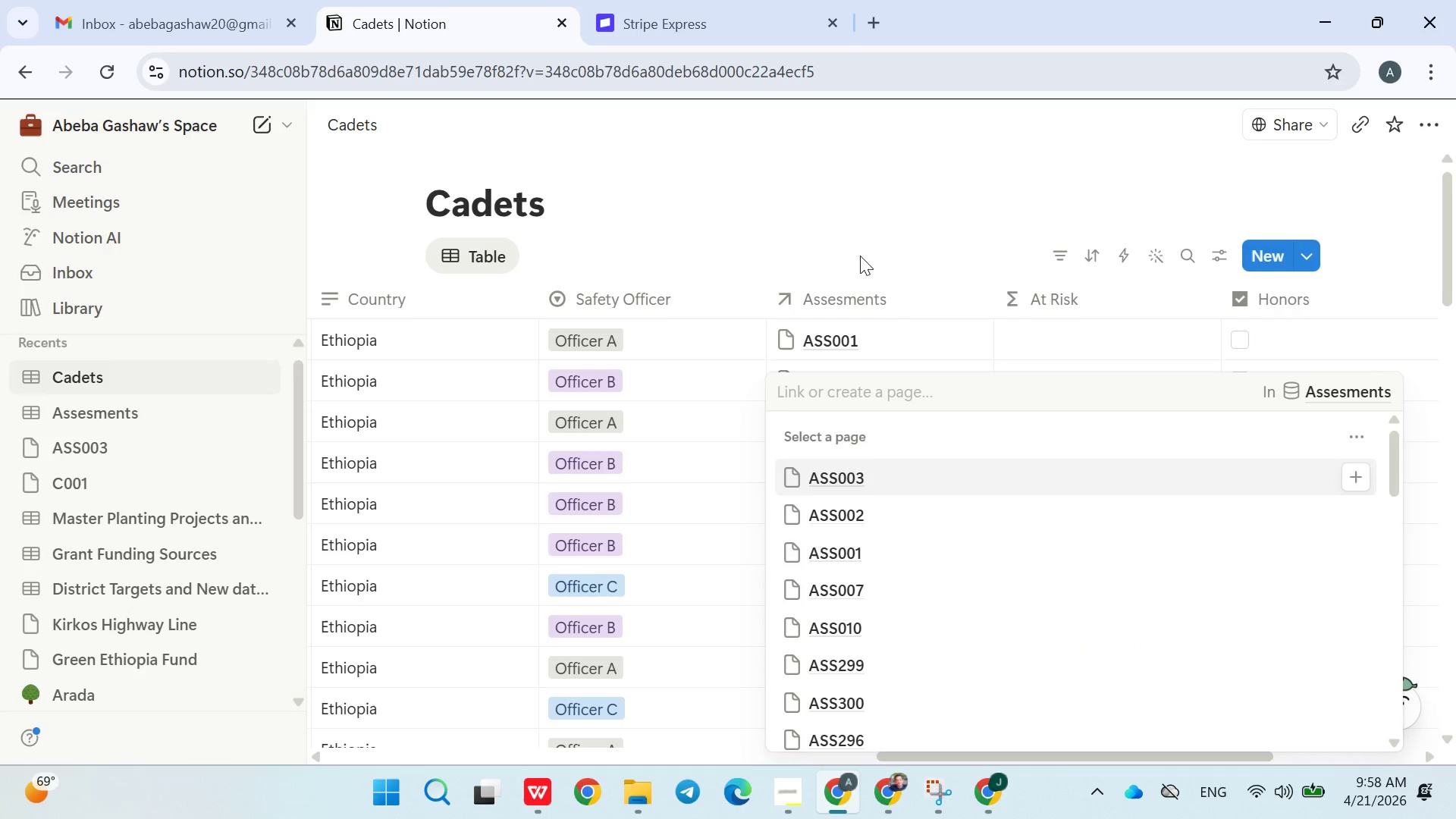 
left_click([861, 232])
 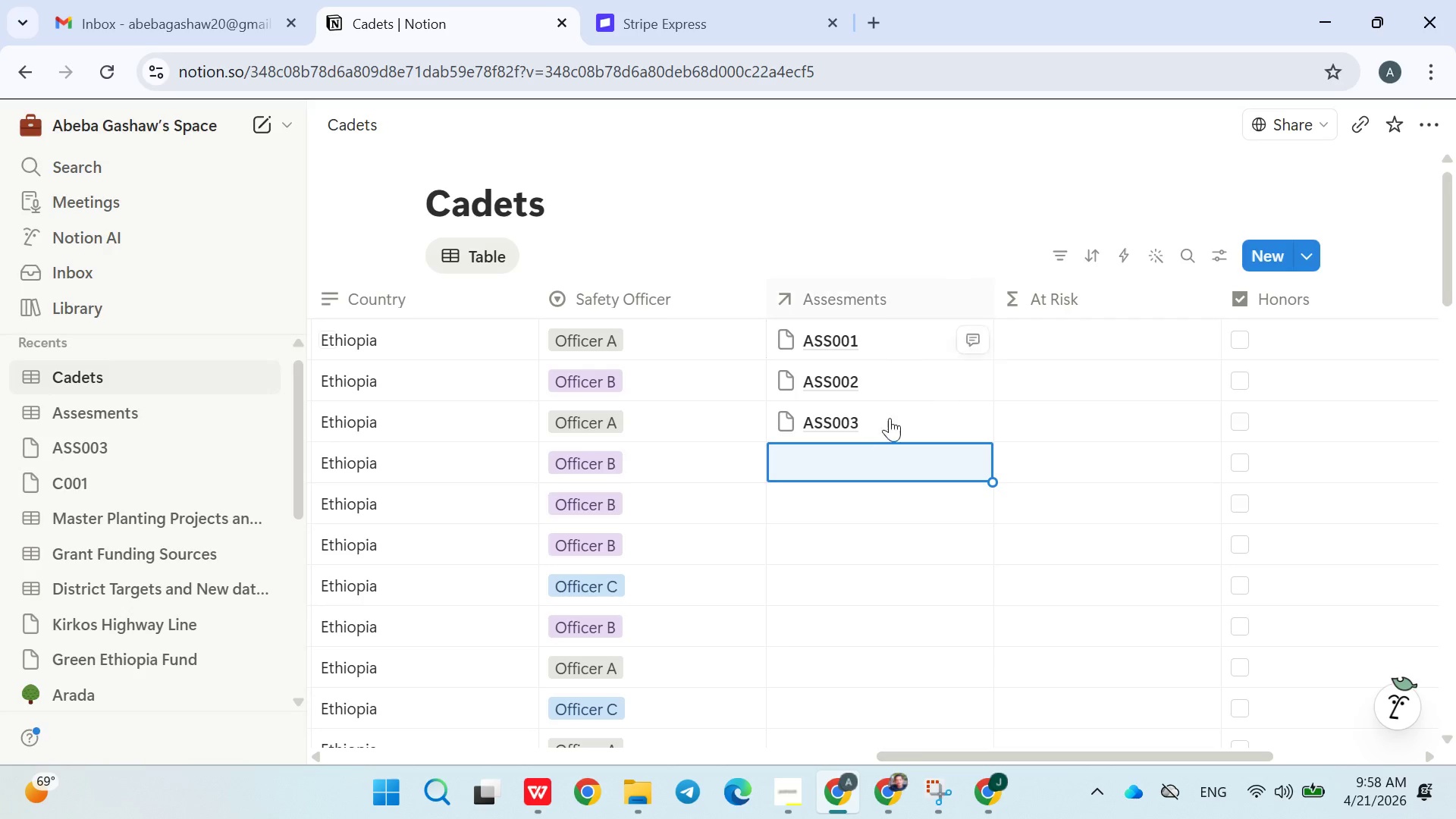 
wait(7.69)
 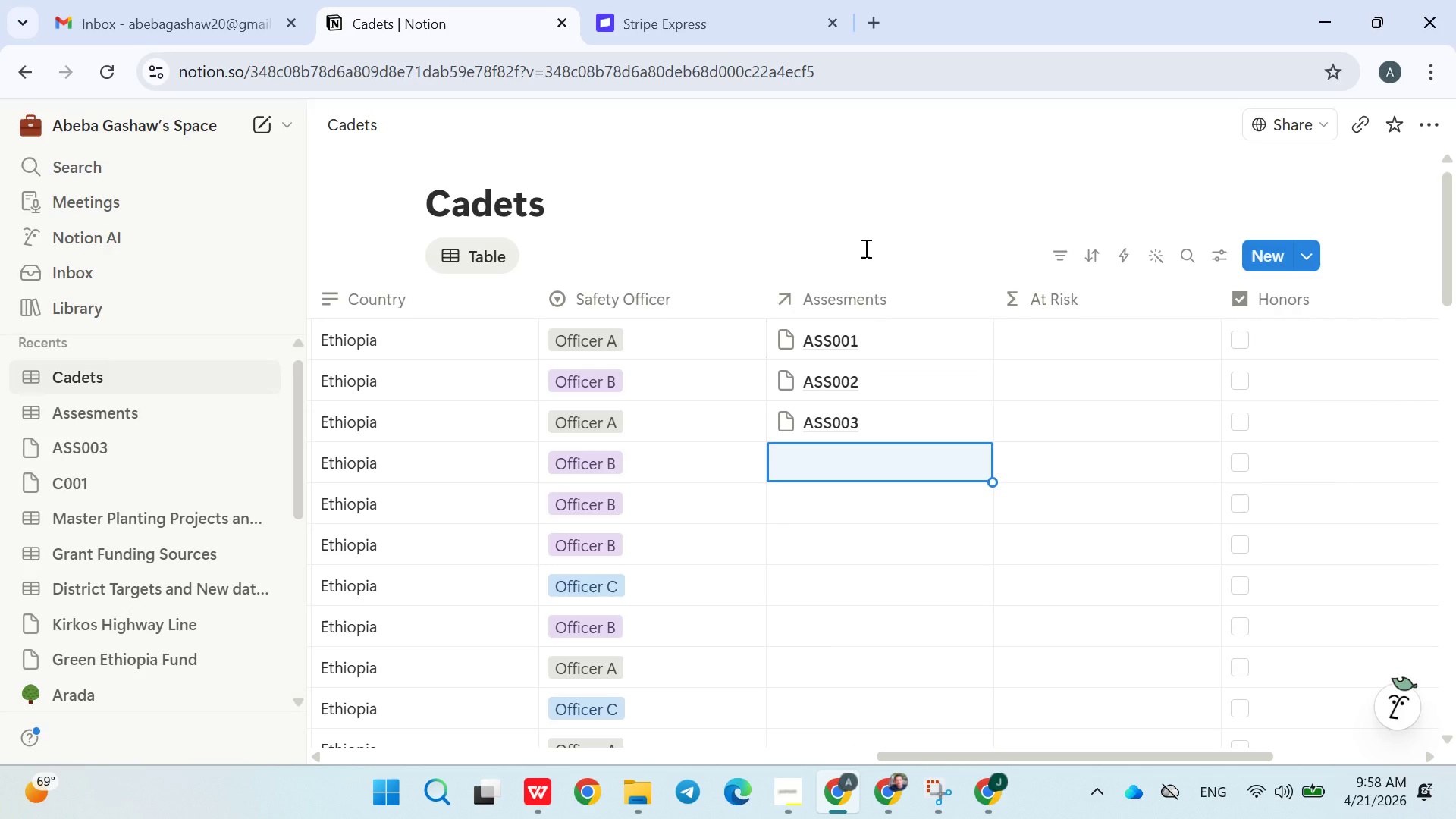 
left_click([868, 456])
 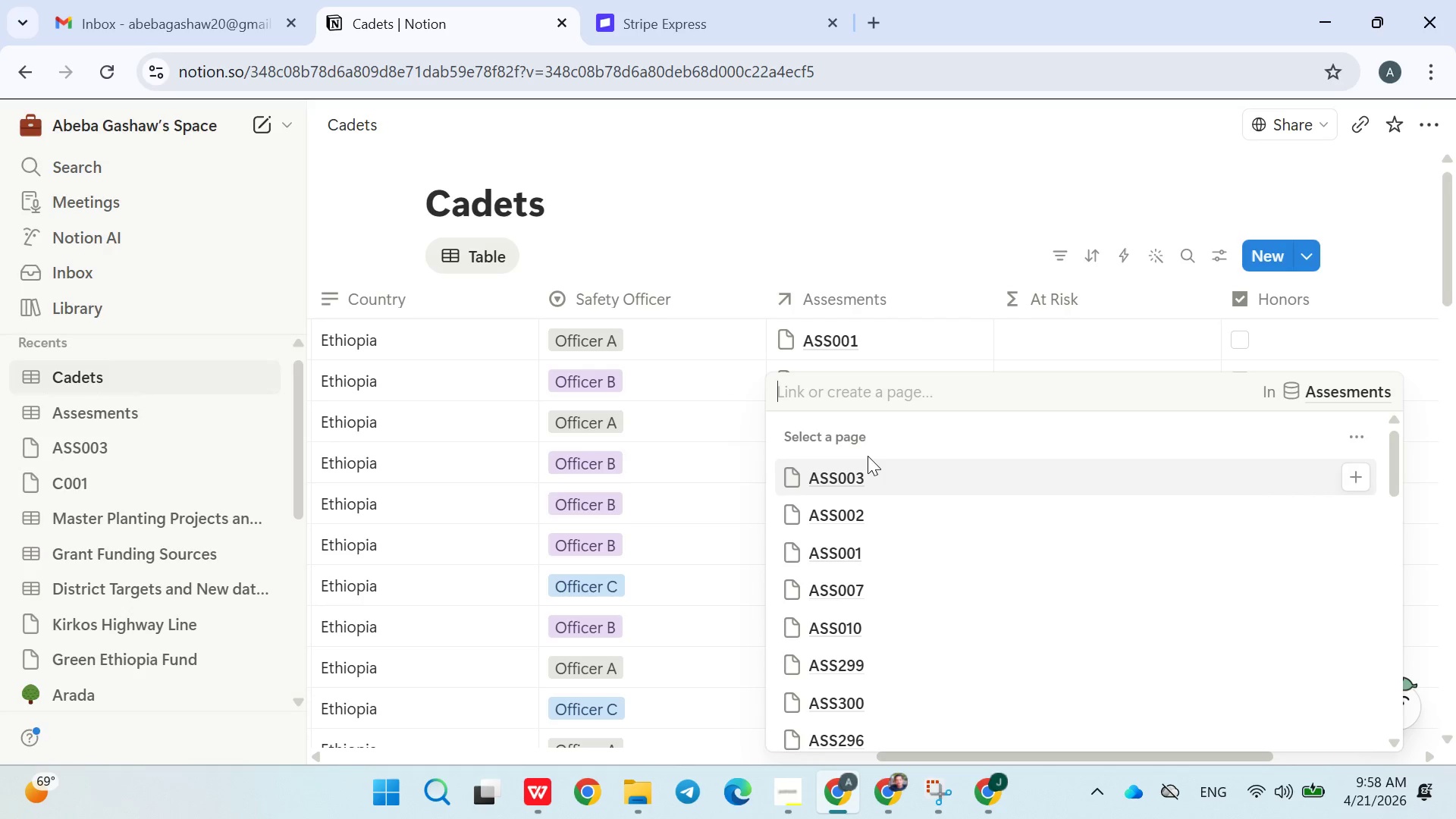 
type(ASS4)
 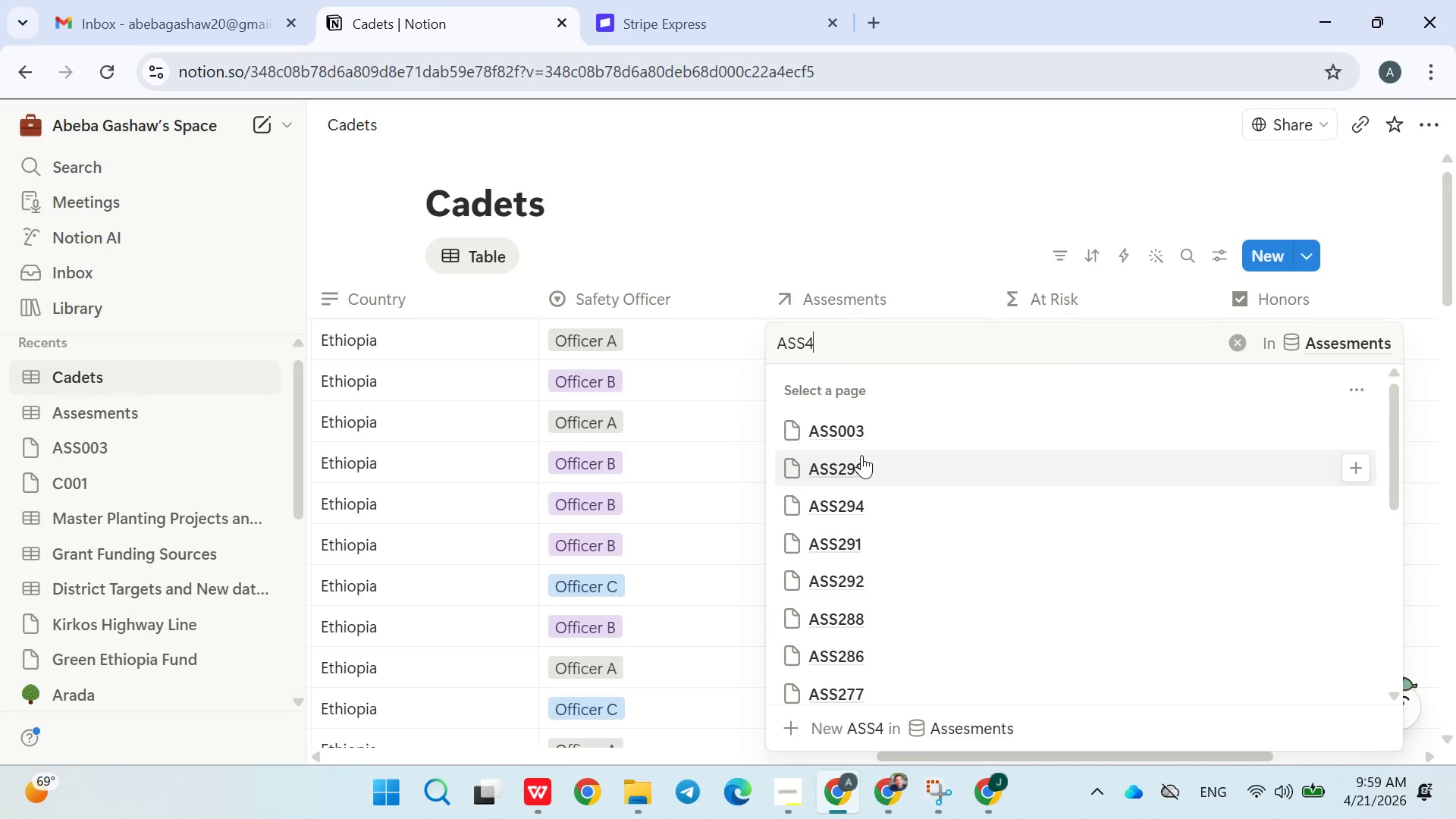 
key(Backspace)
type(004)
 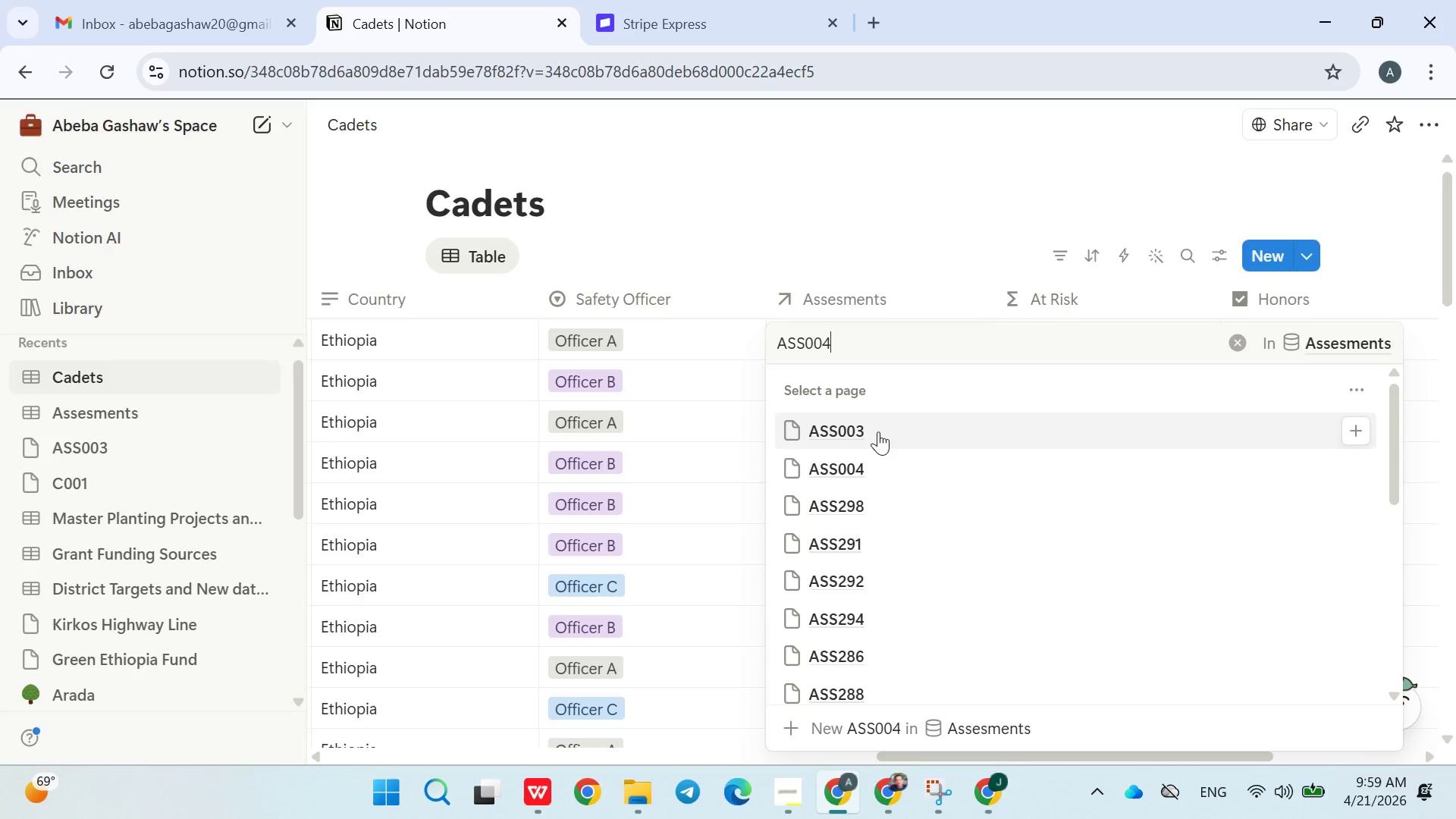 
left_click([881, 464])
 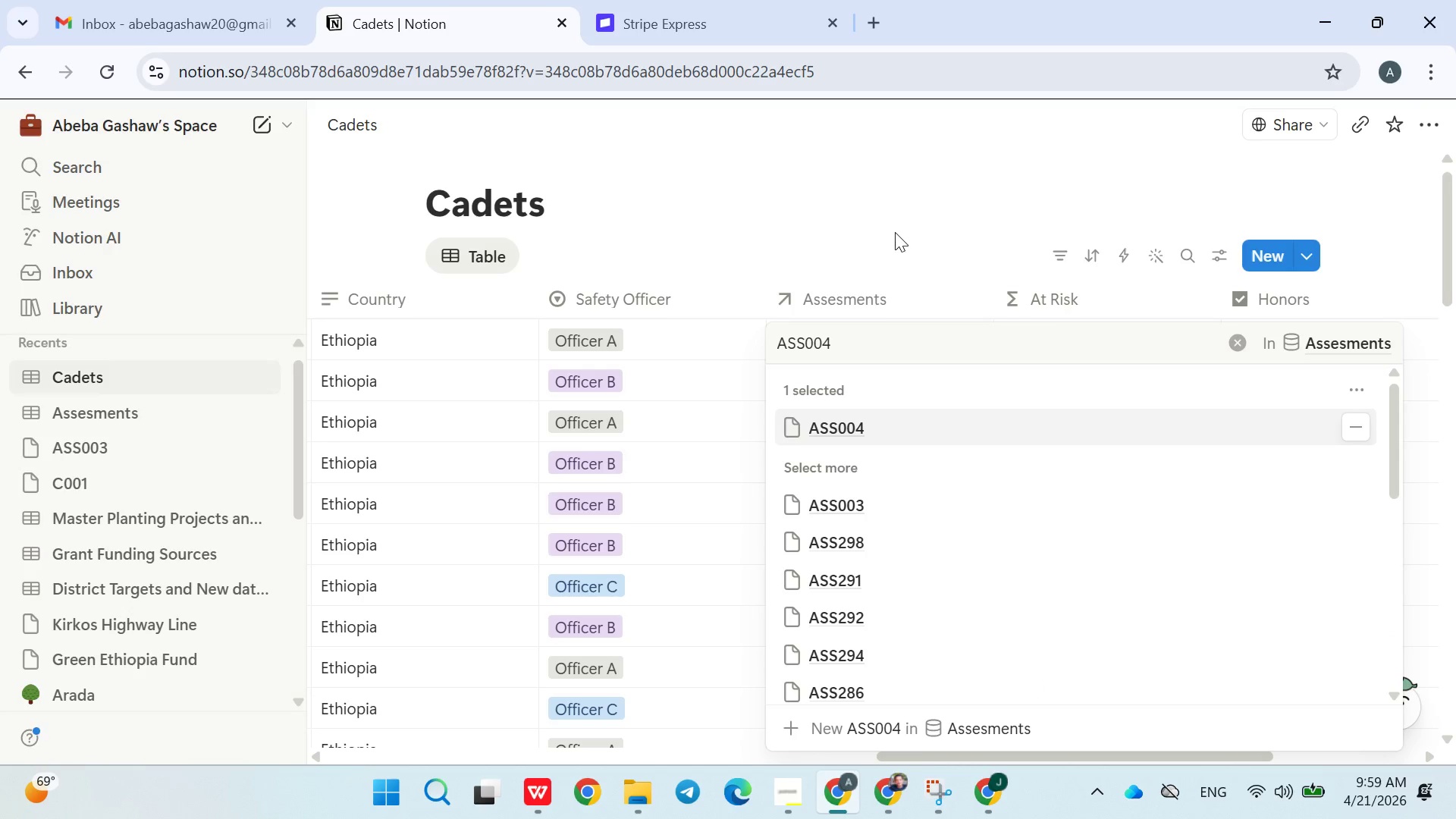 
left_click([895, 232])
 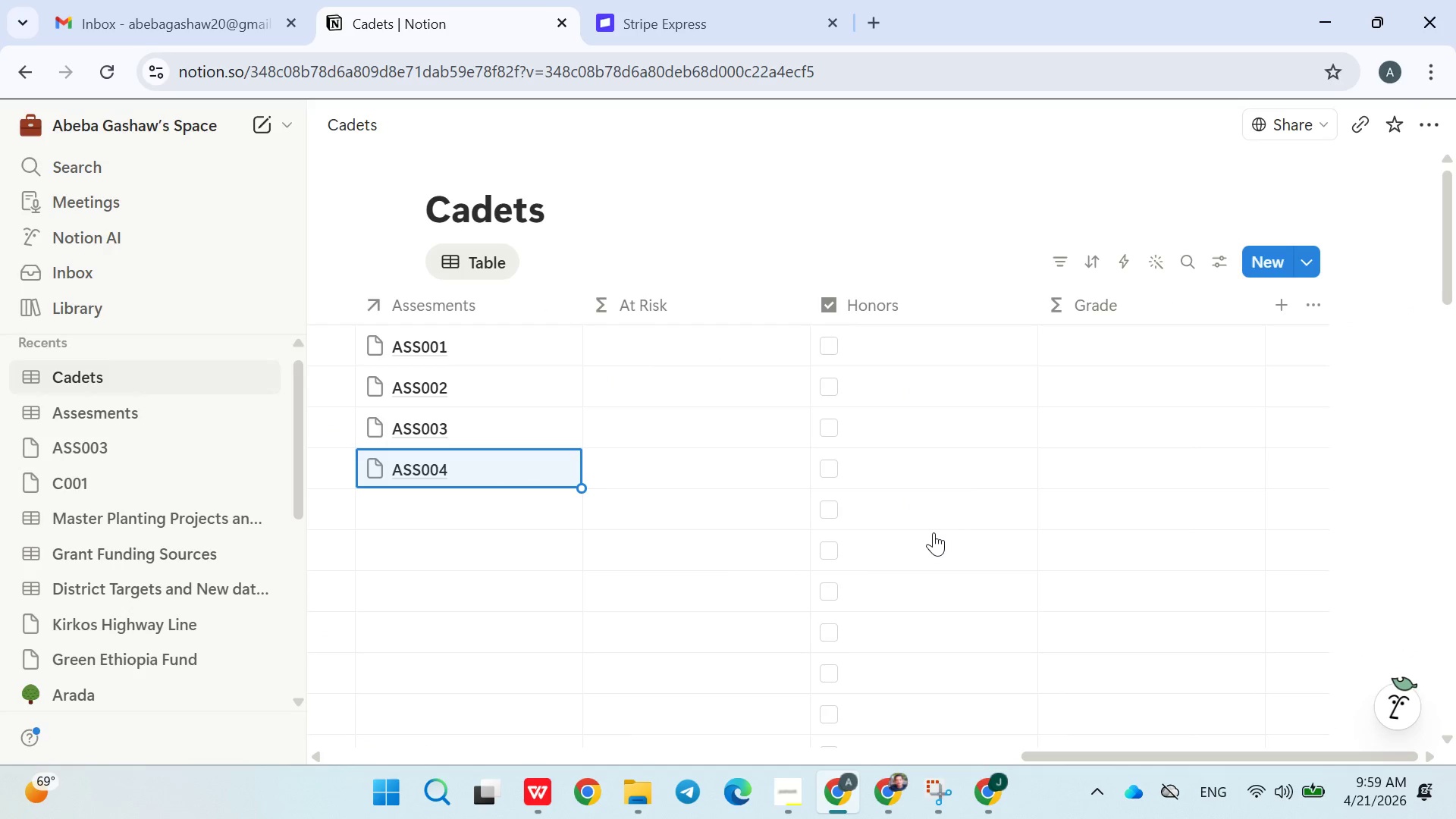 